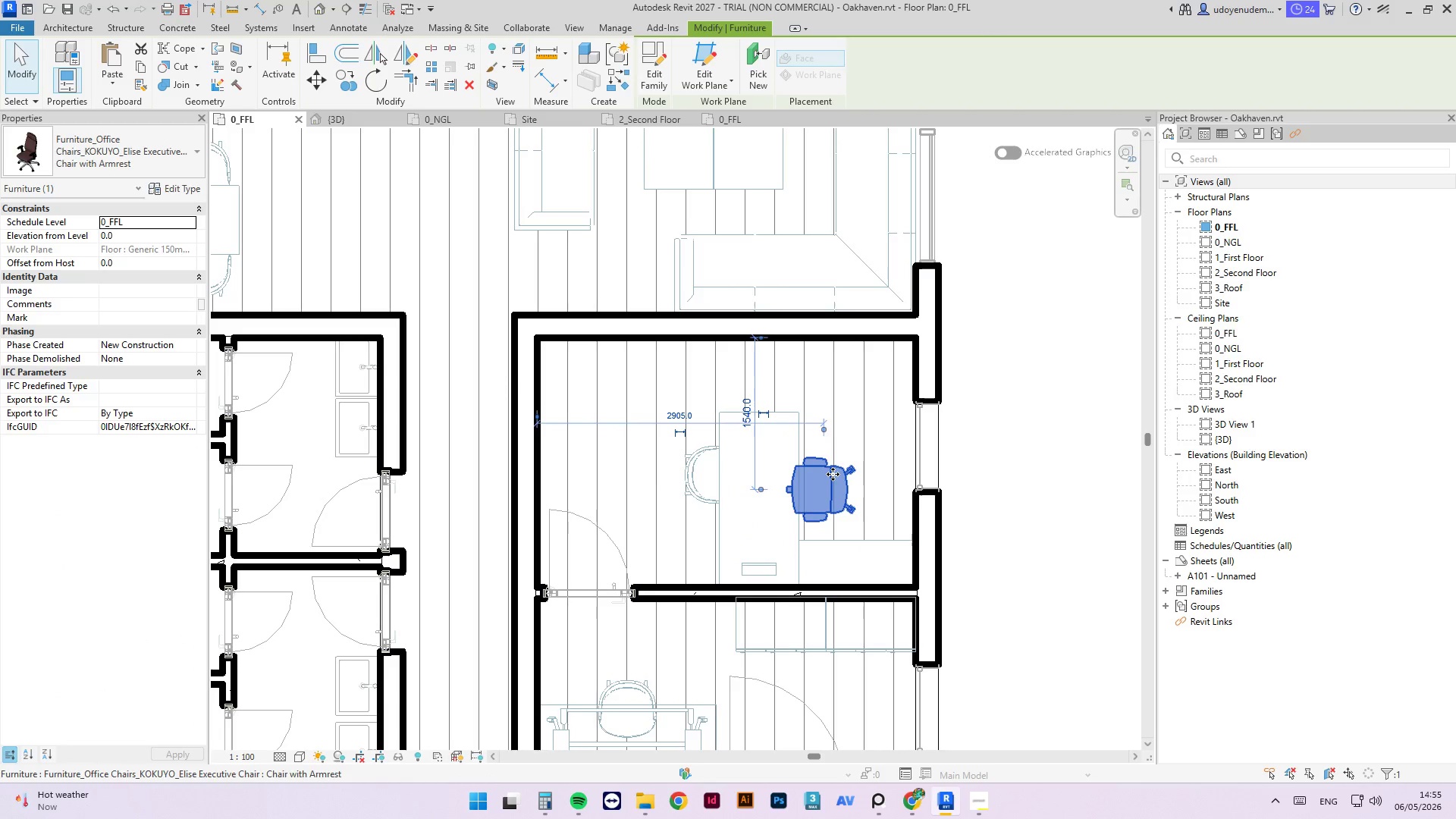 
key(ArrowRight)
 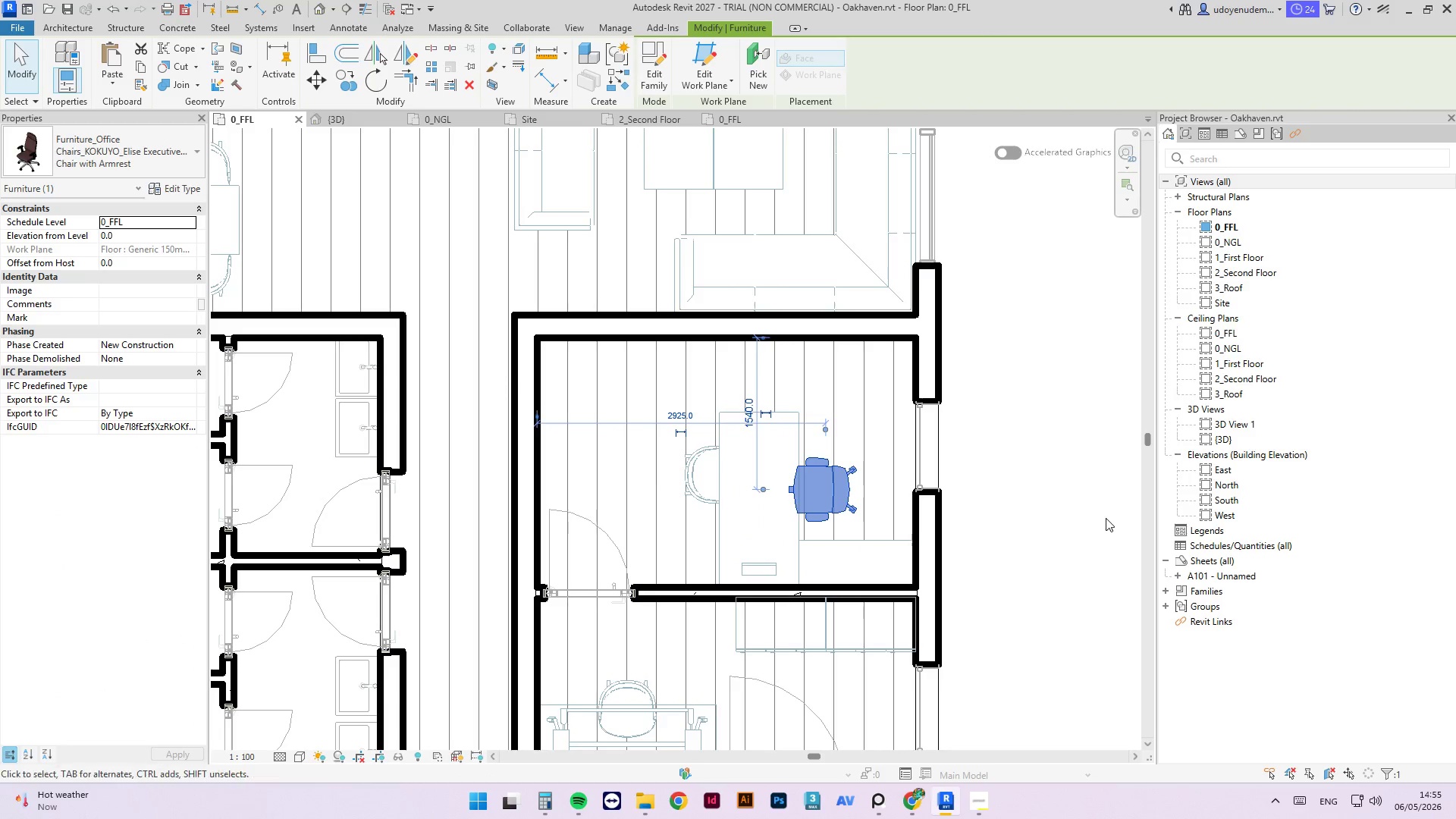 
left_click([1117, 516])
 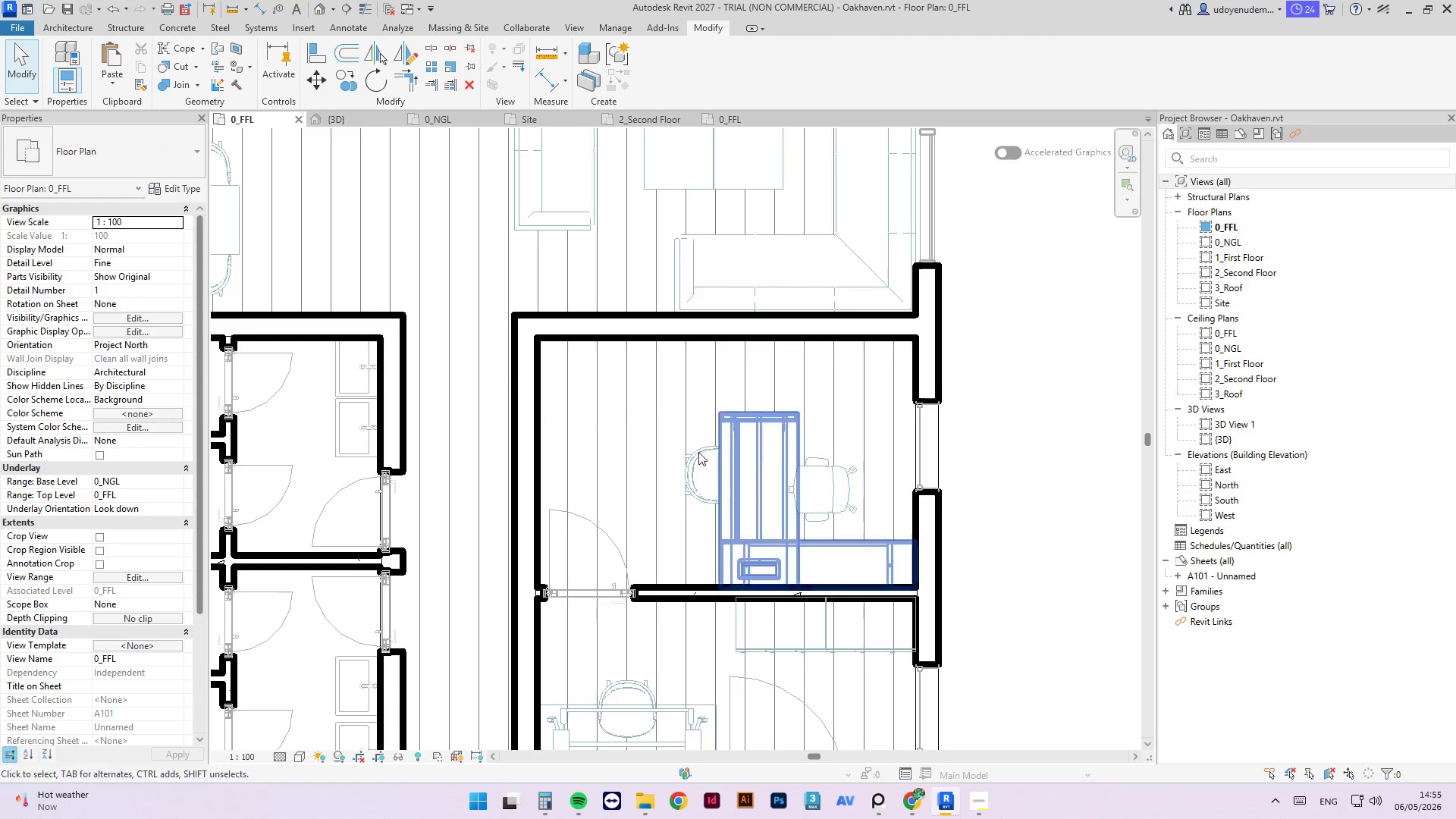 
scroll: coordinate [686, 443], scroll_direction: down, amount: 8.0
 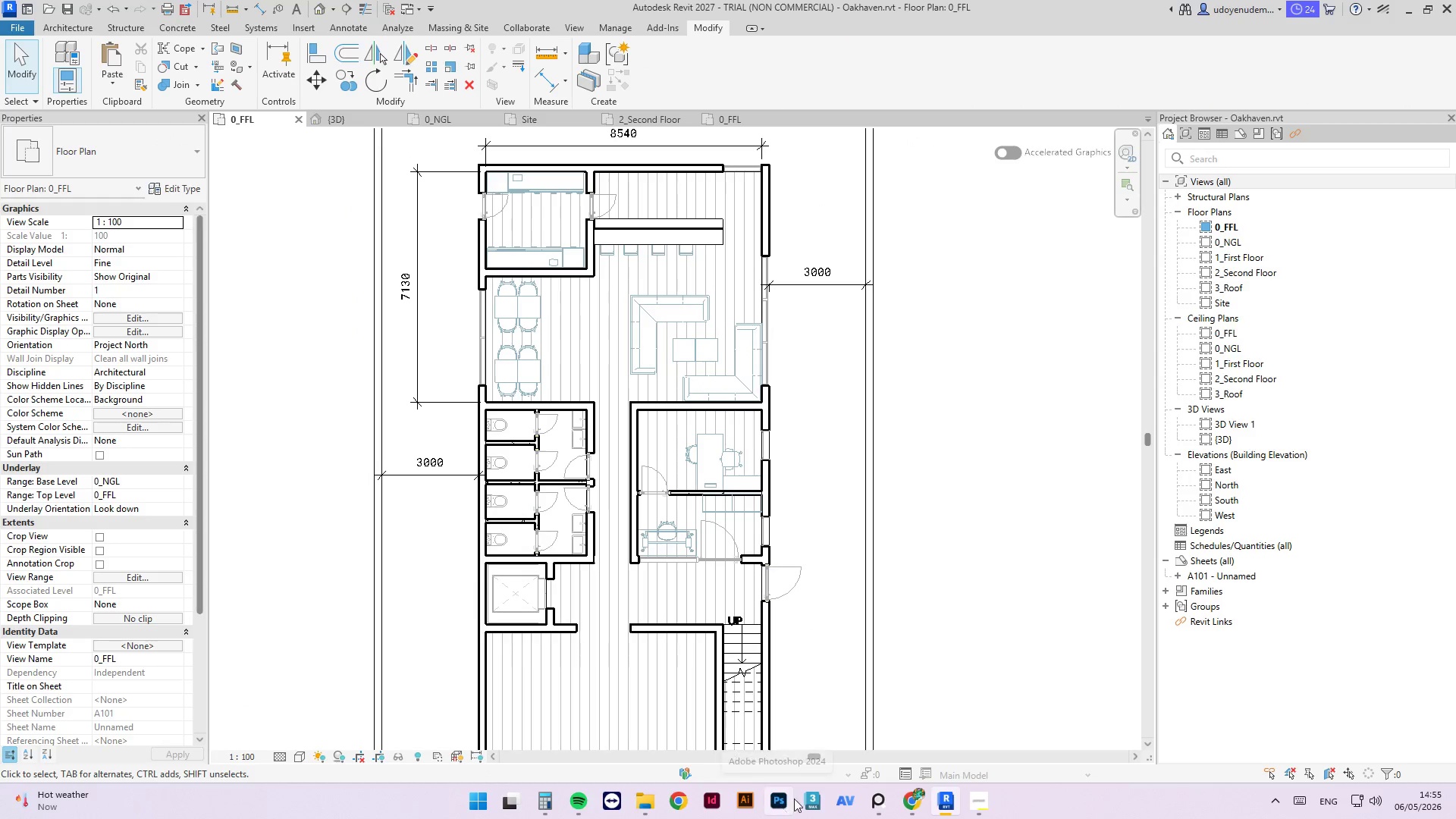 
left_click([906, 811])
 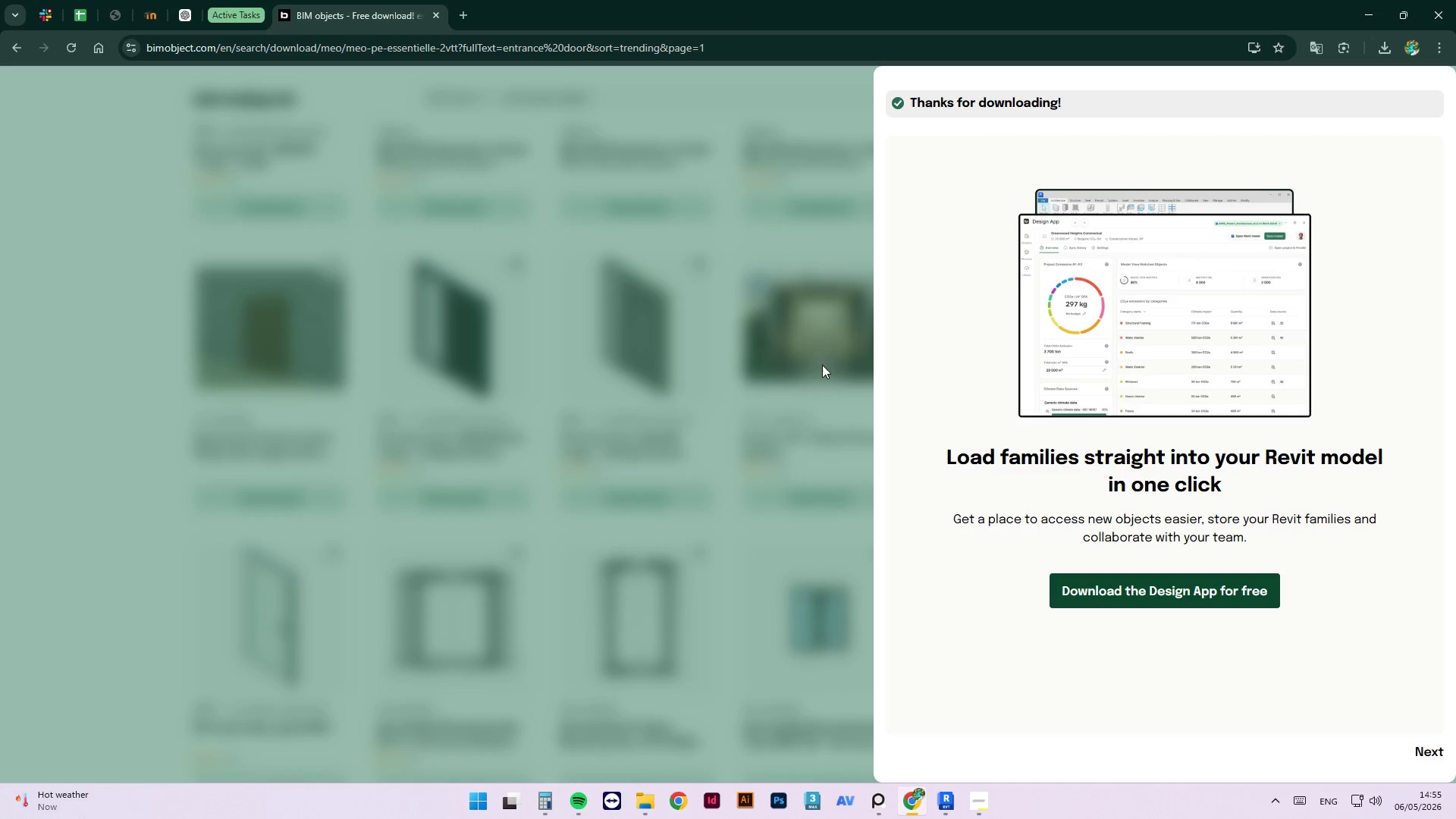 
left_click([781, 522])
 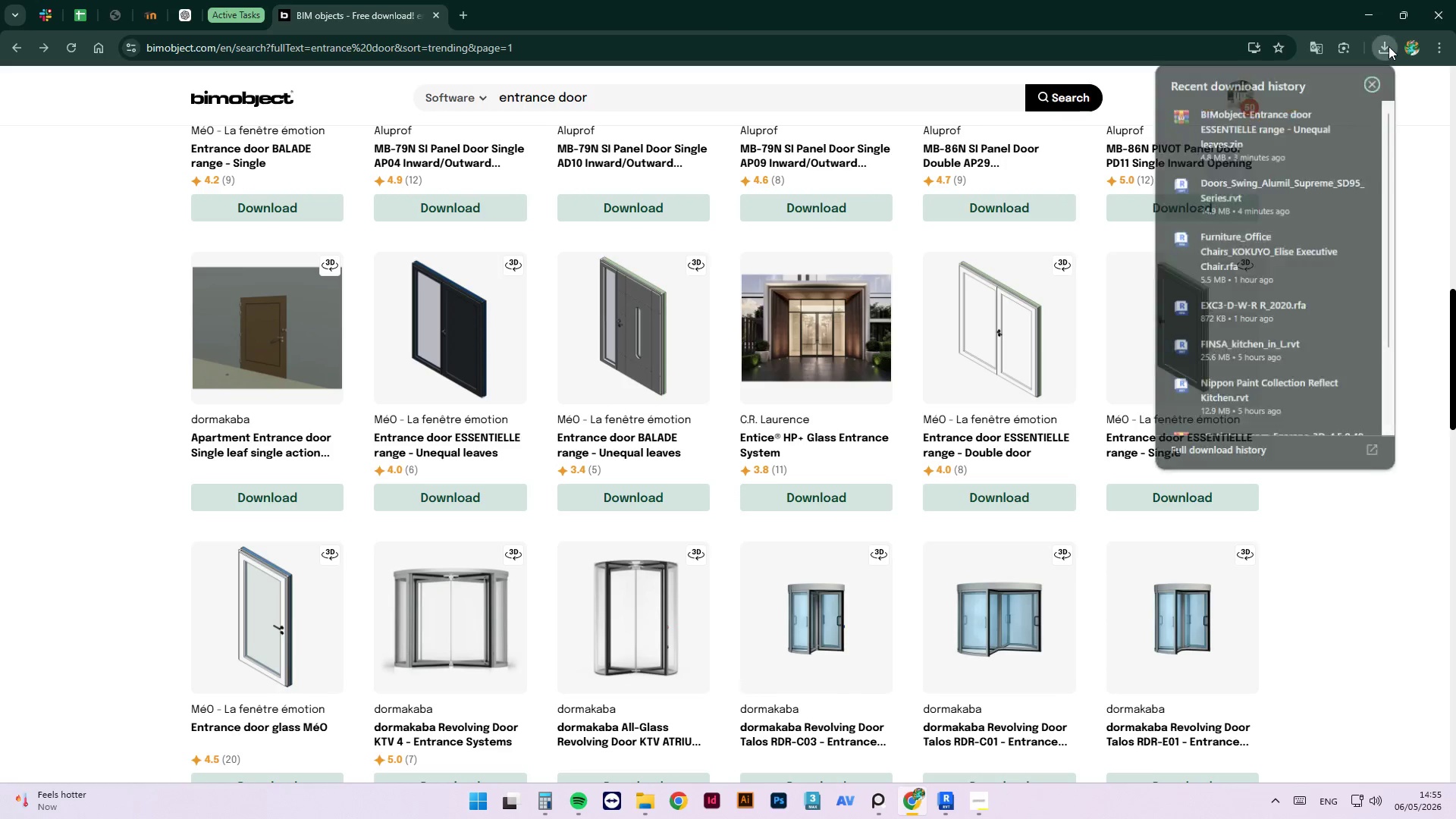 
wait(5.55)
 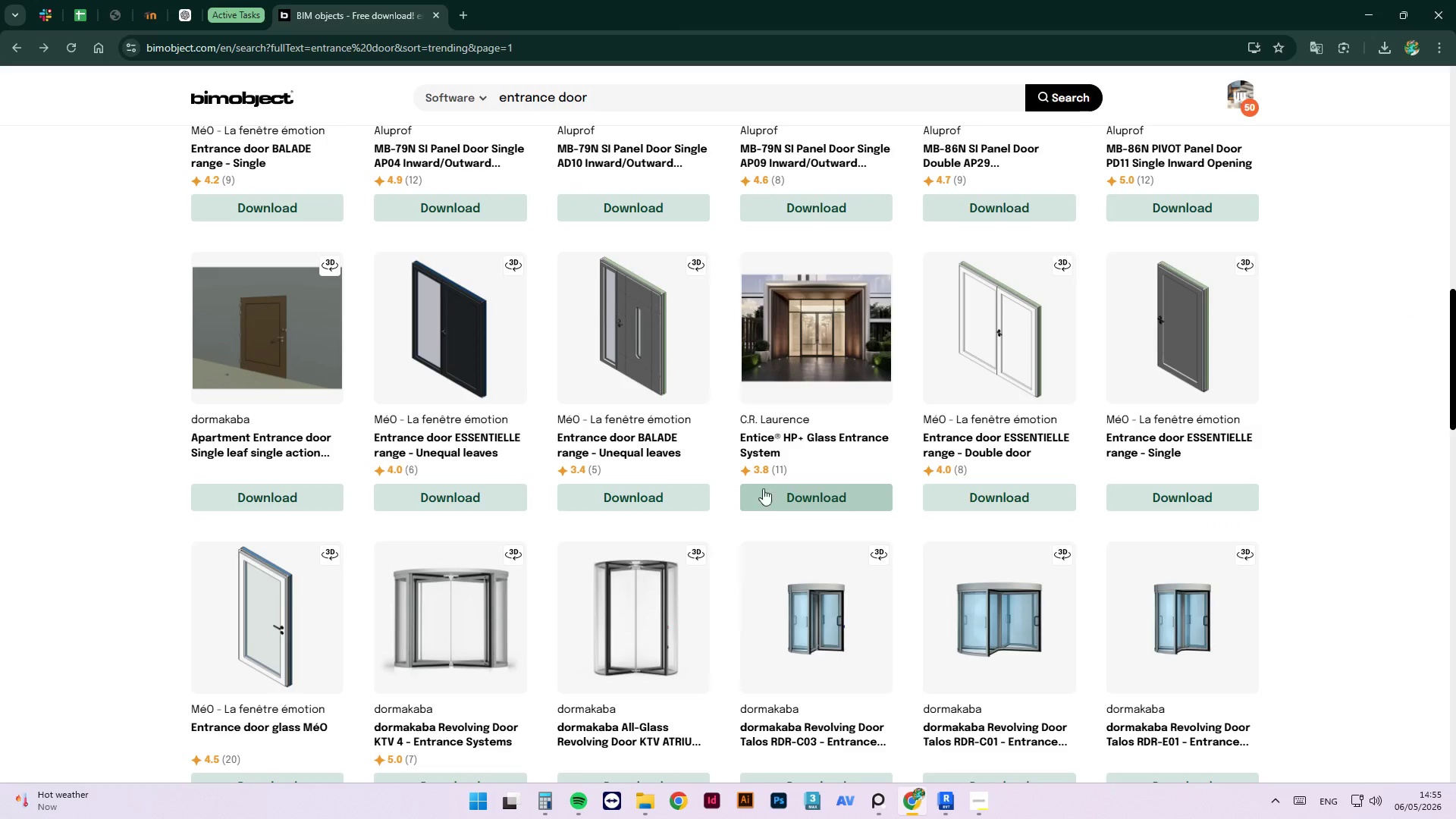 
left_click([1337, 113])
 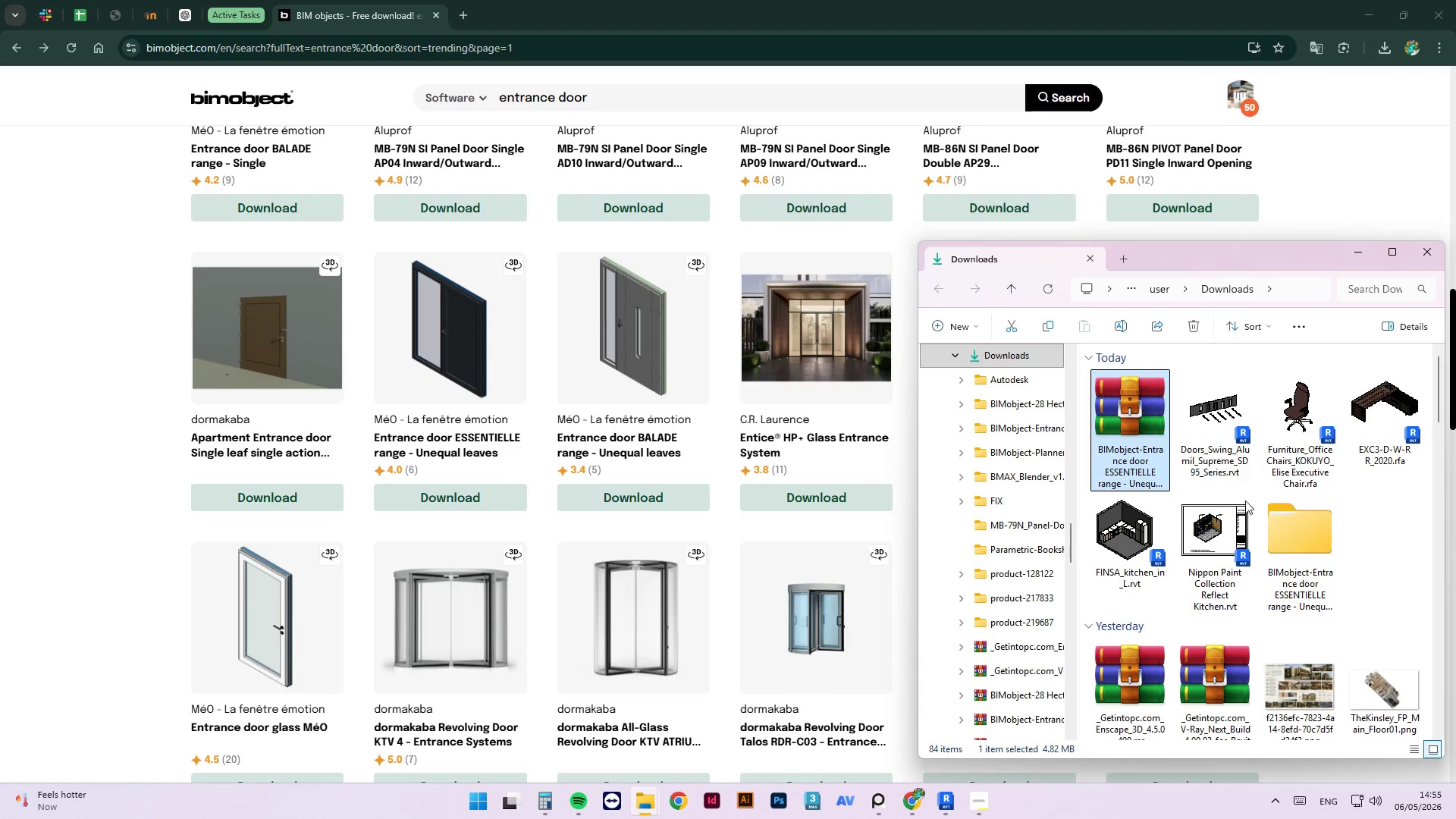 
double_click([1303, 538])
 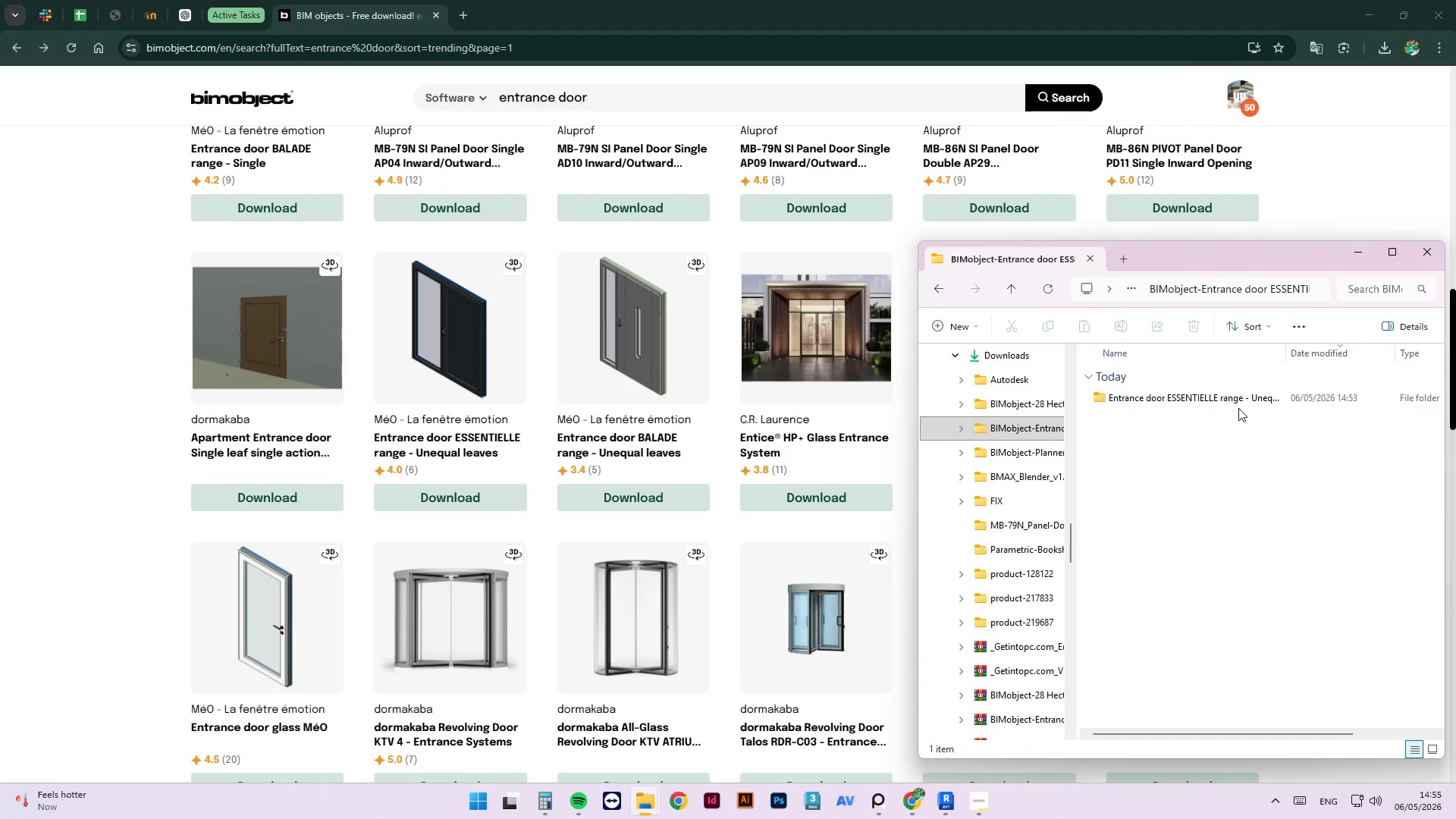 
double_click([1238, 400])
 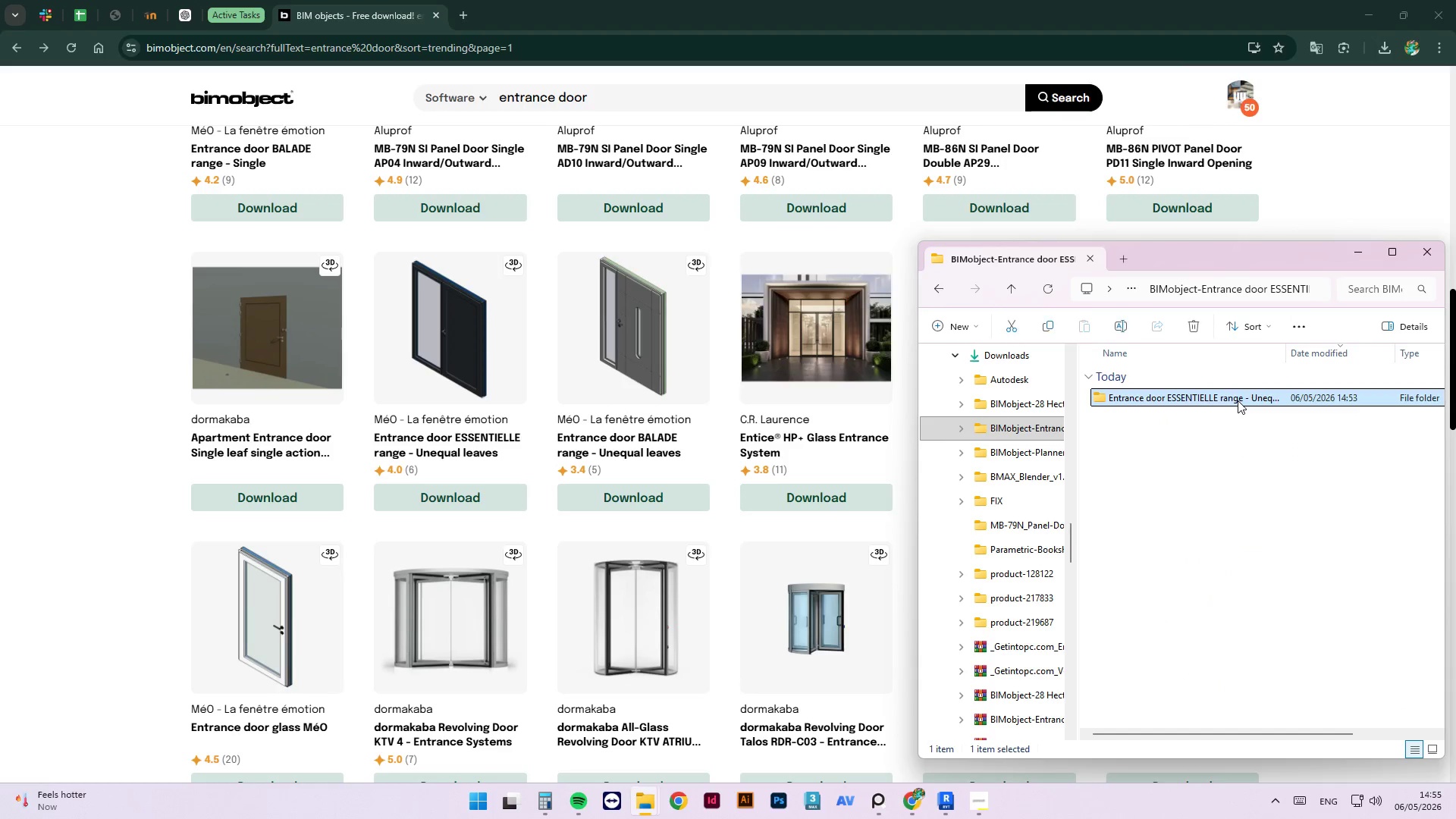 
triple_click([1238, 400])
 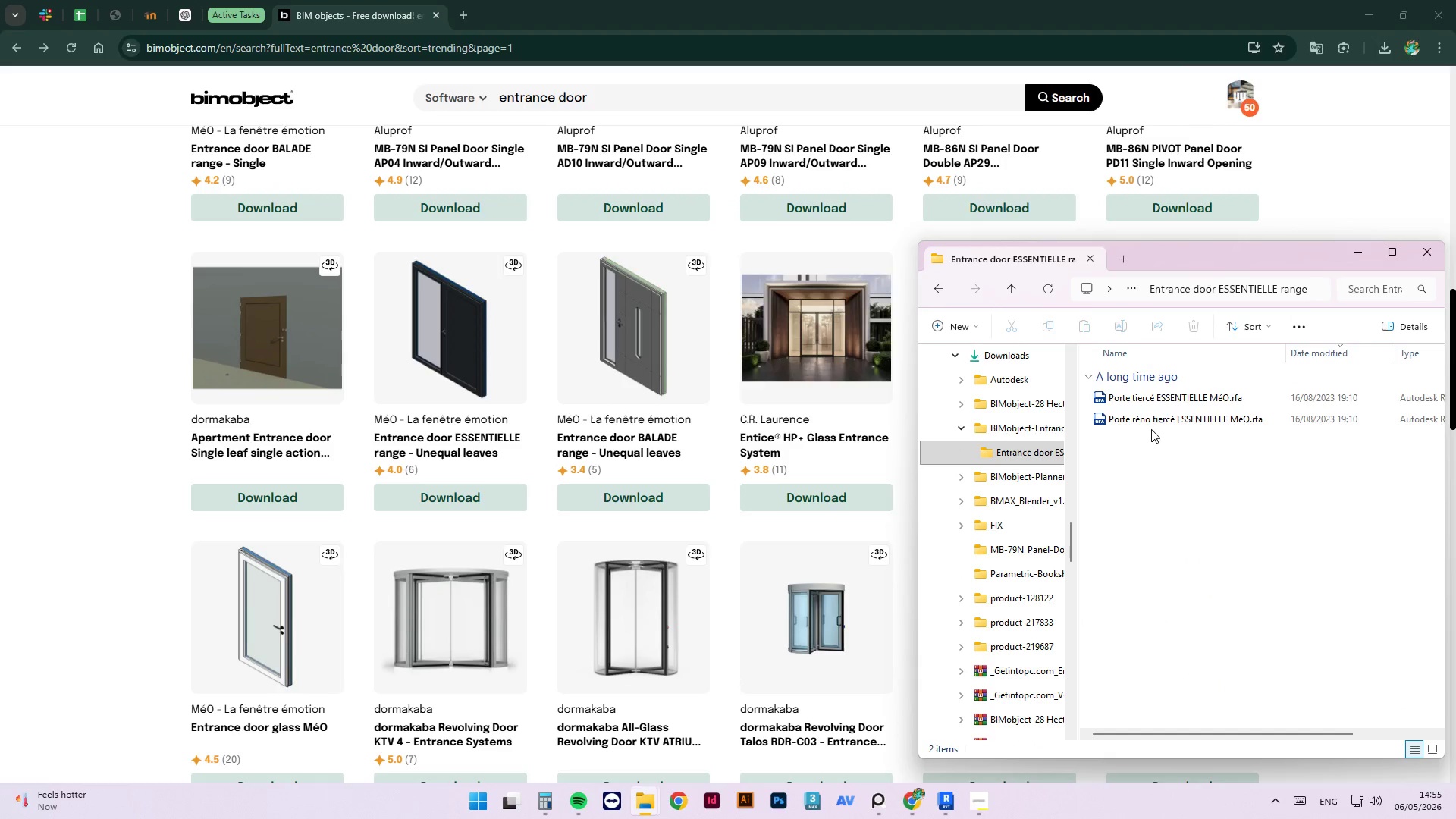 
left_click([1136, 418])
 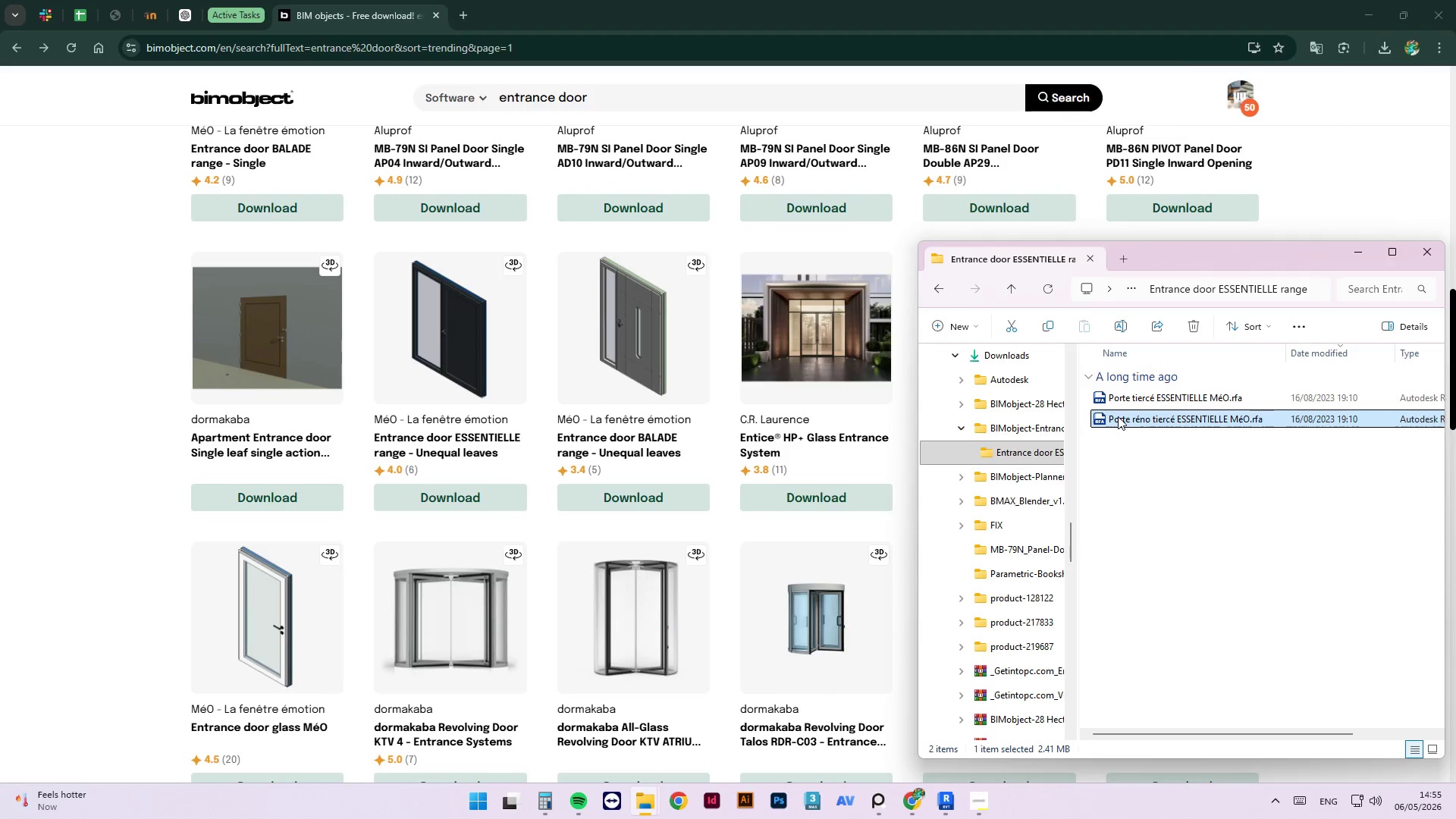 
left_click_drag(start_coordinate=[1119, 416], to_coordinate=[770, 628])
 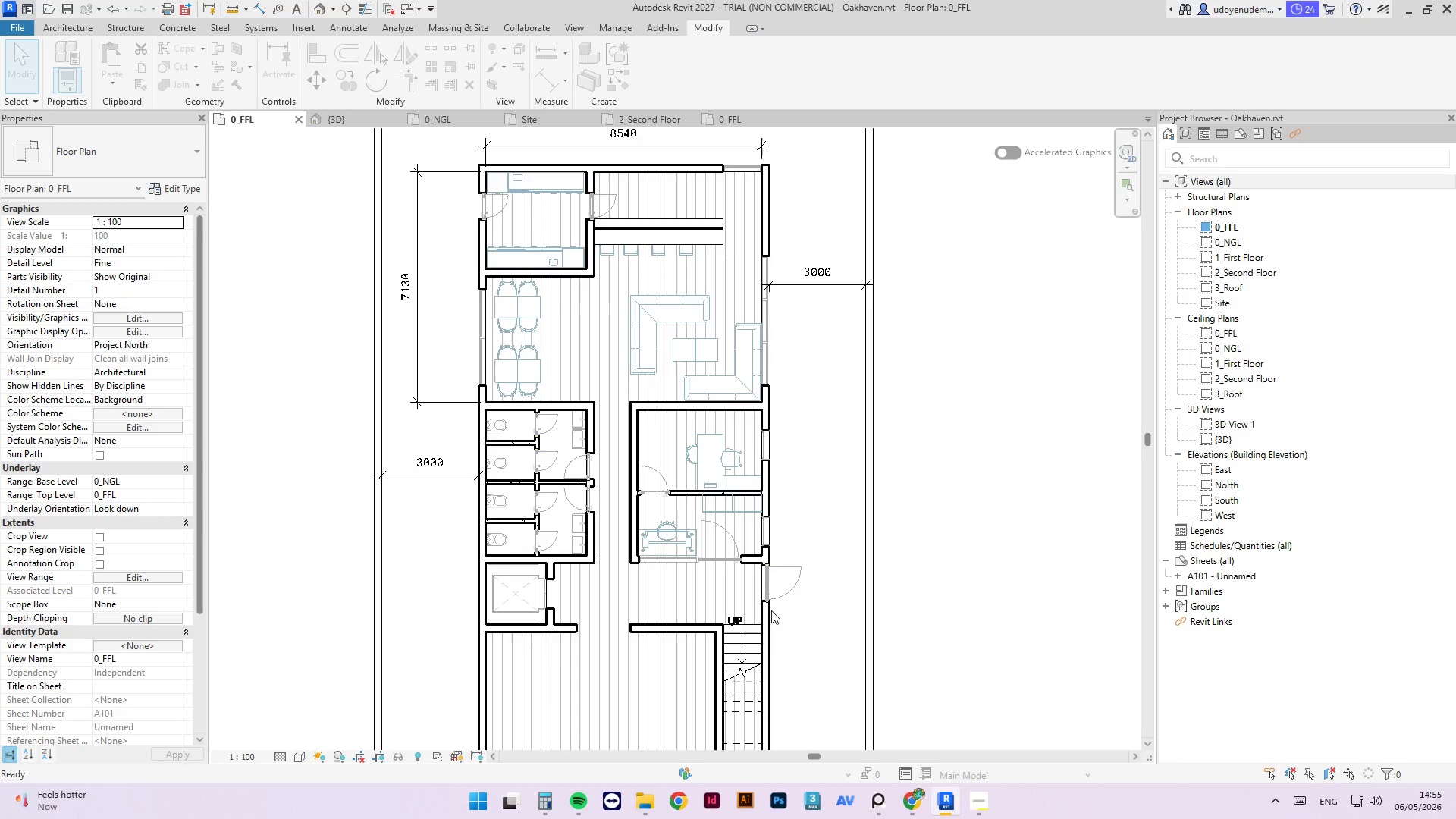 
wait(12.88)
 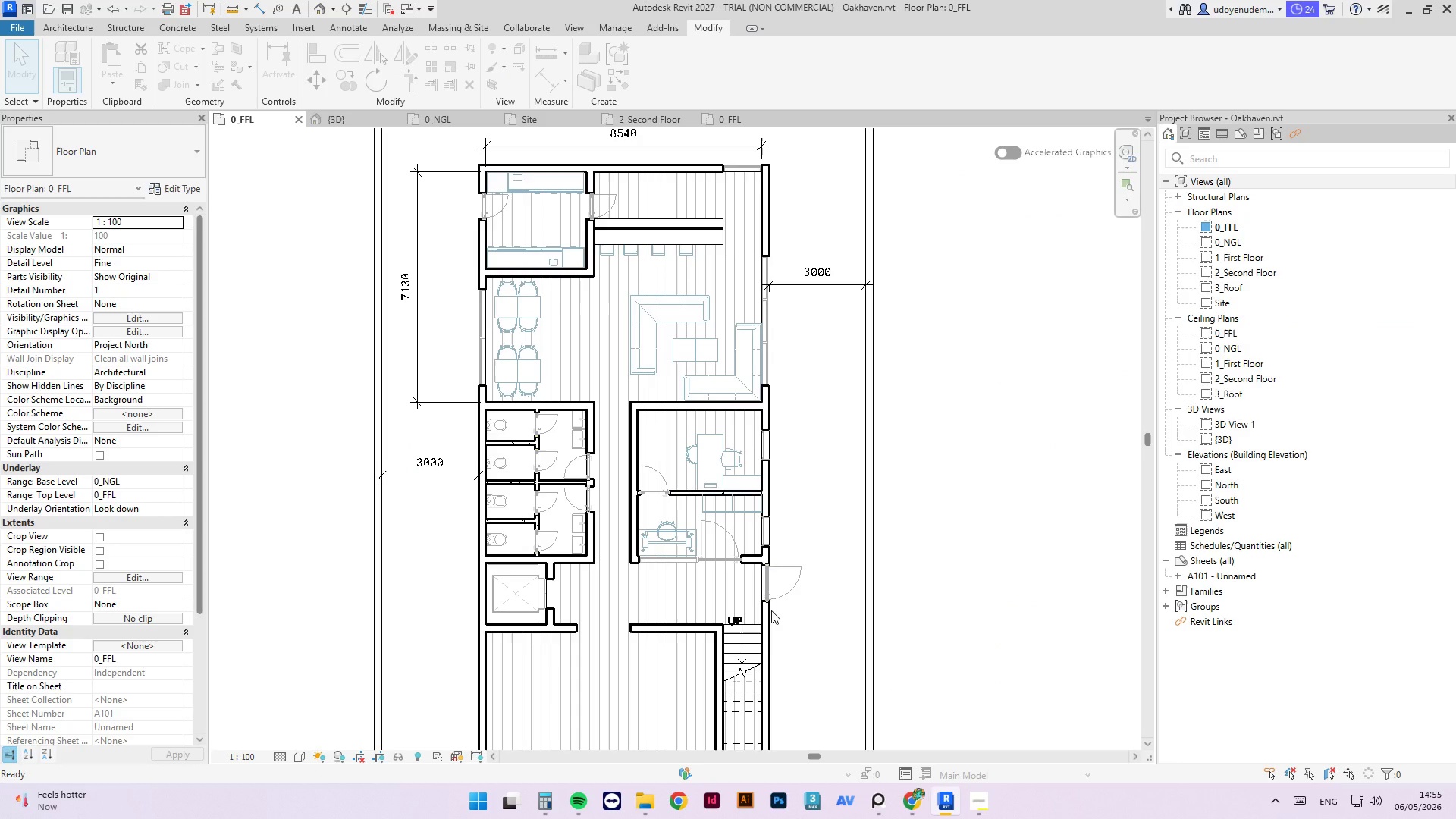 
scroll: coordinate [734, 610], scroll_direction: up, amount: 4.0
 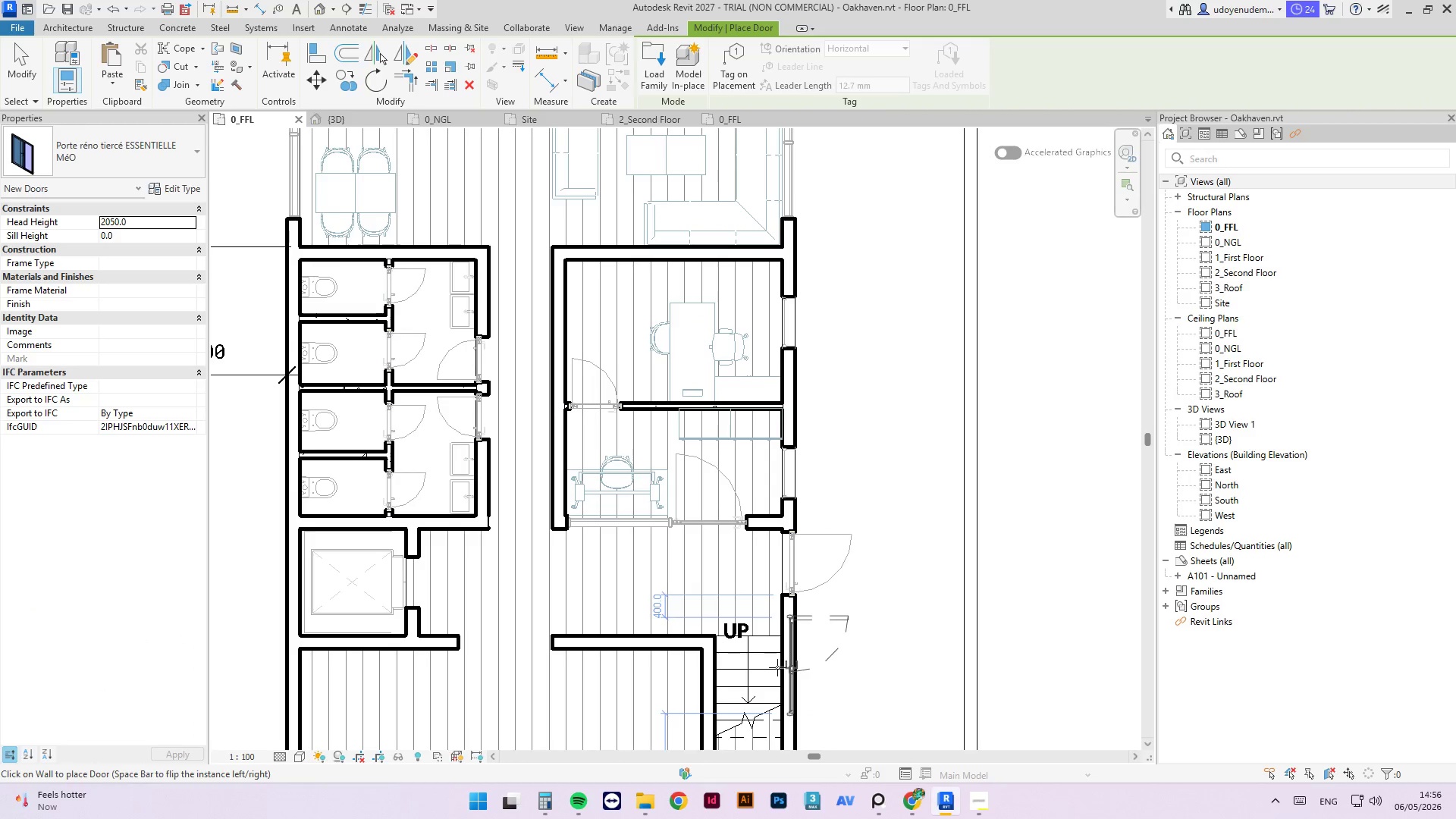 
left_click([786, 658])
 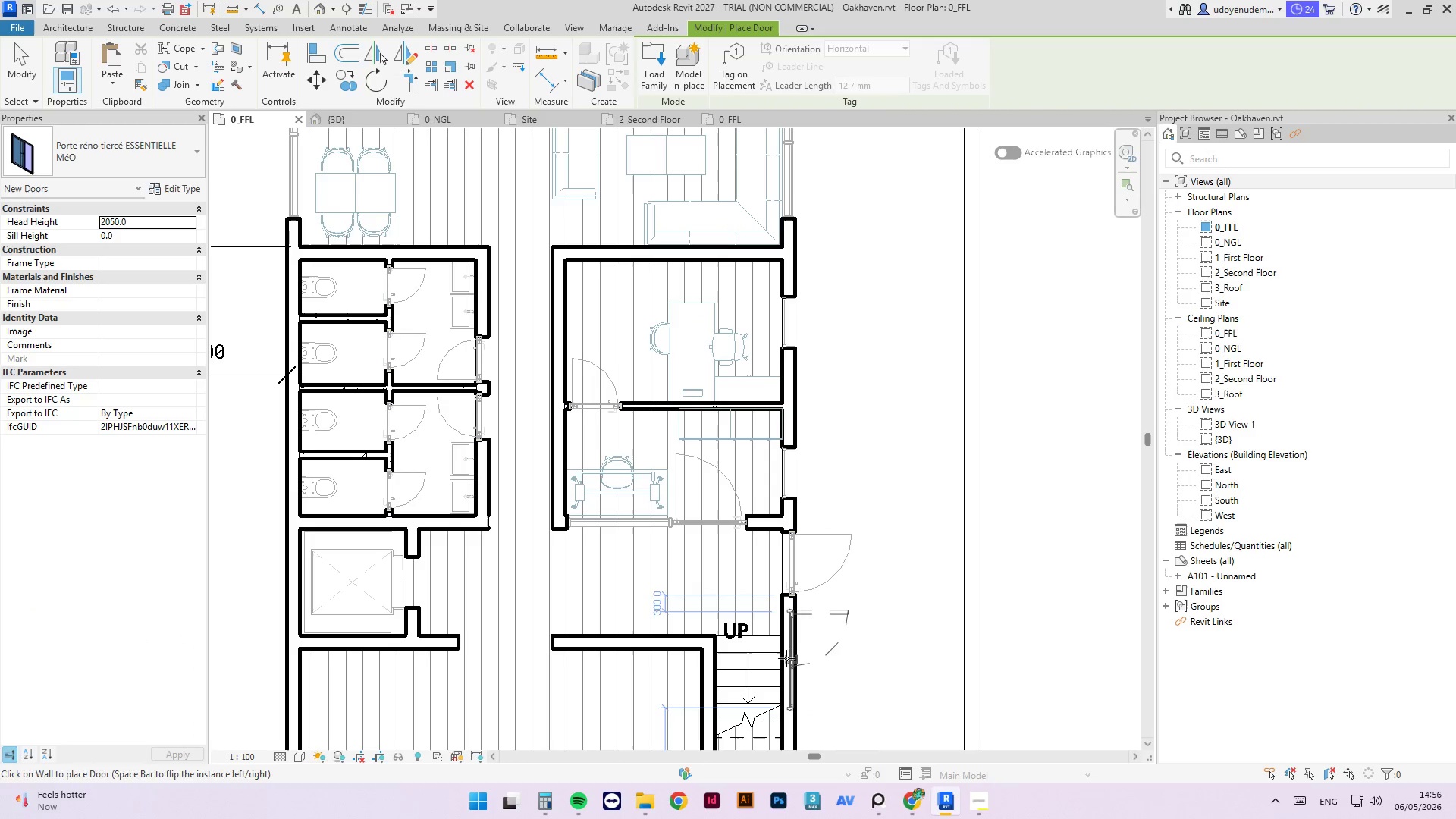 
key(Escape)
 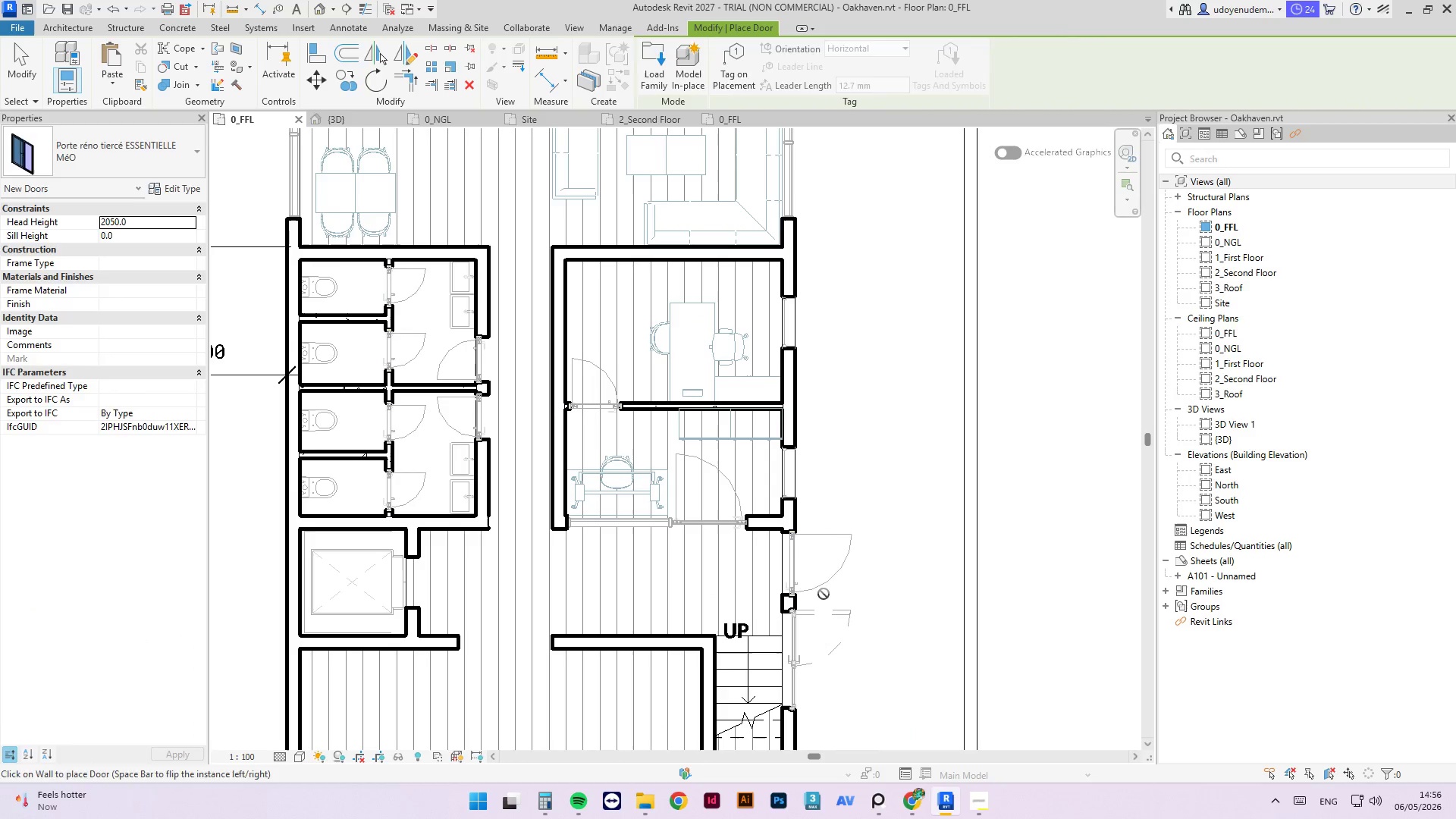 
key(Escape)
 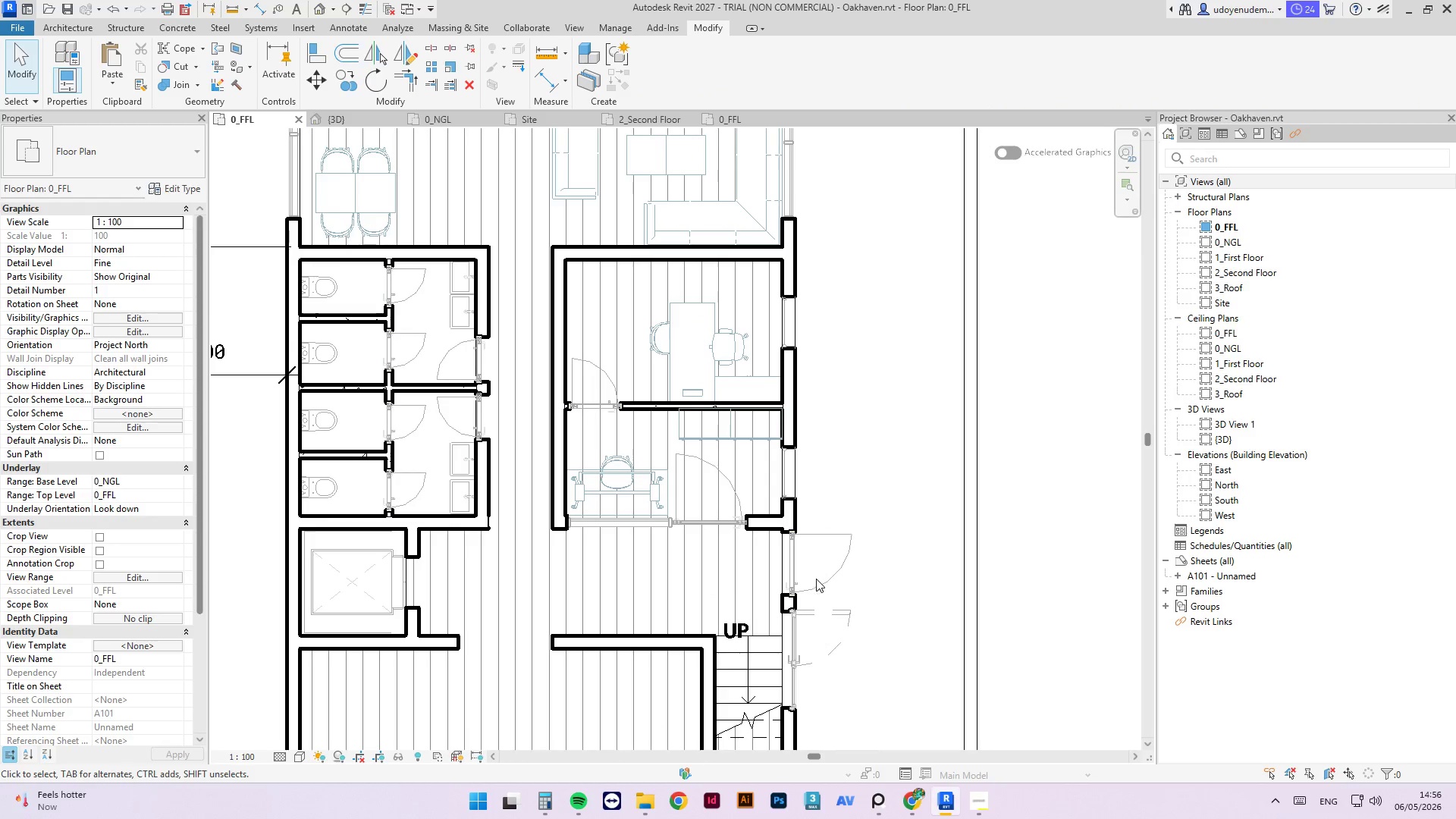 
left_click([819, 588])
 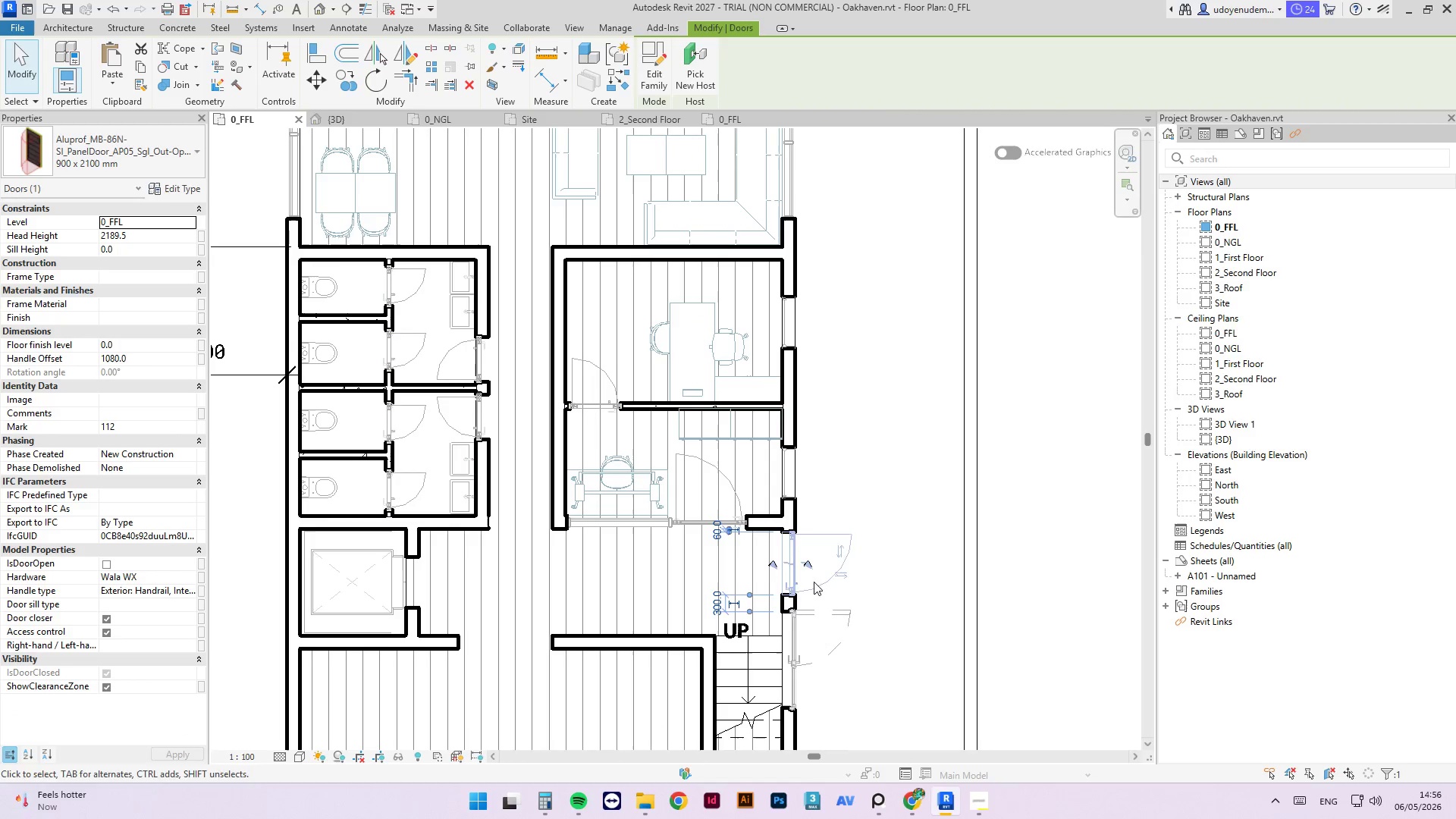 
type([Delete]al)
 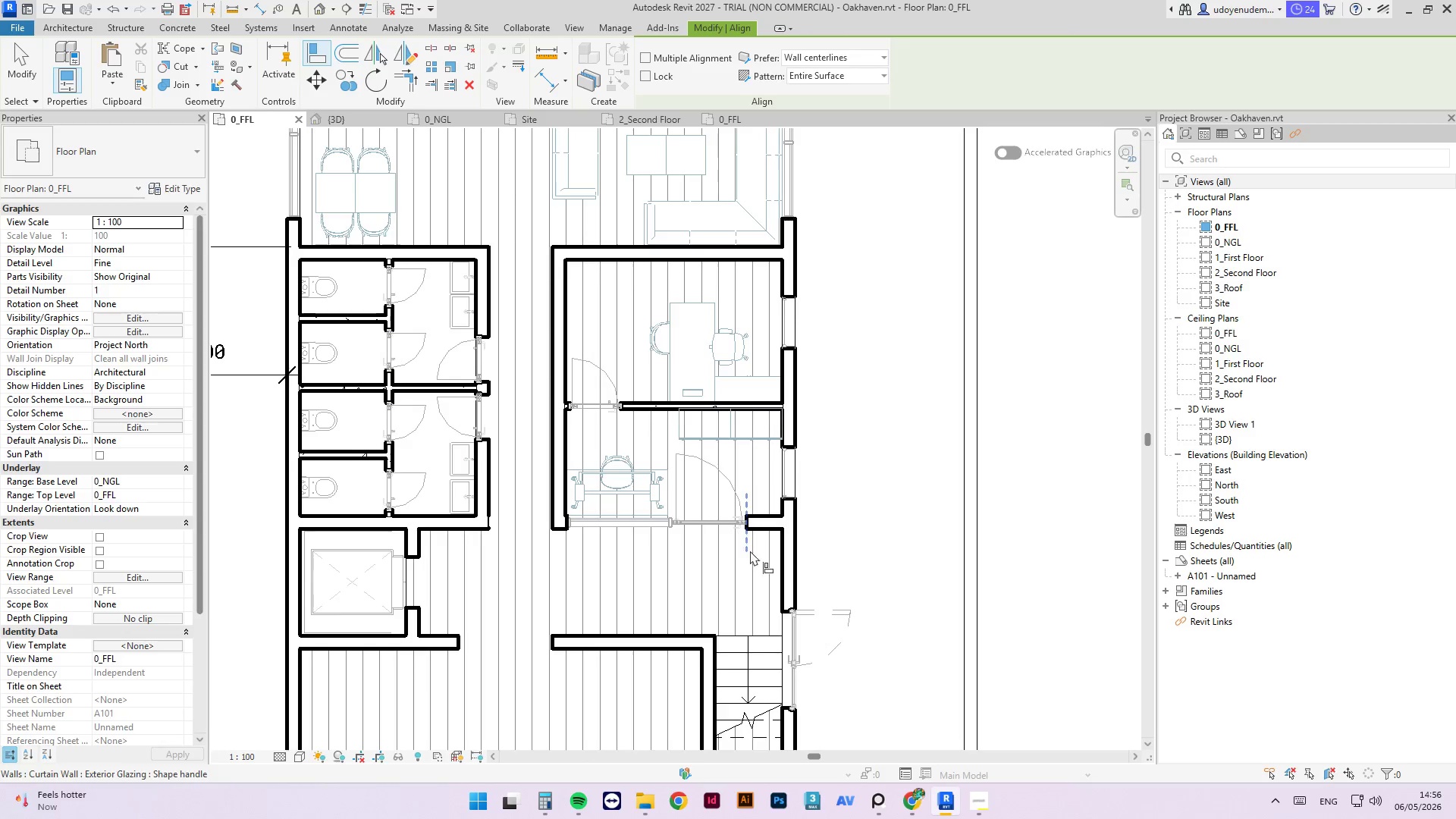 
scroll: coordinate [764, 542], scroll_direction: up, amount: 2.0
 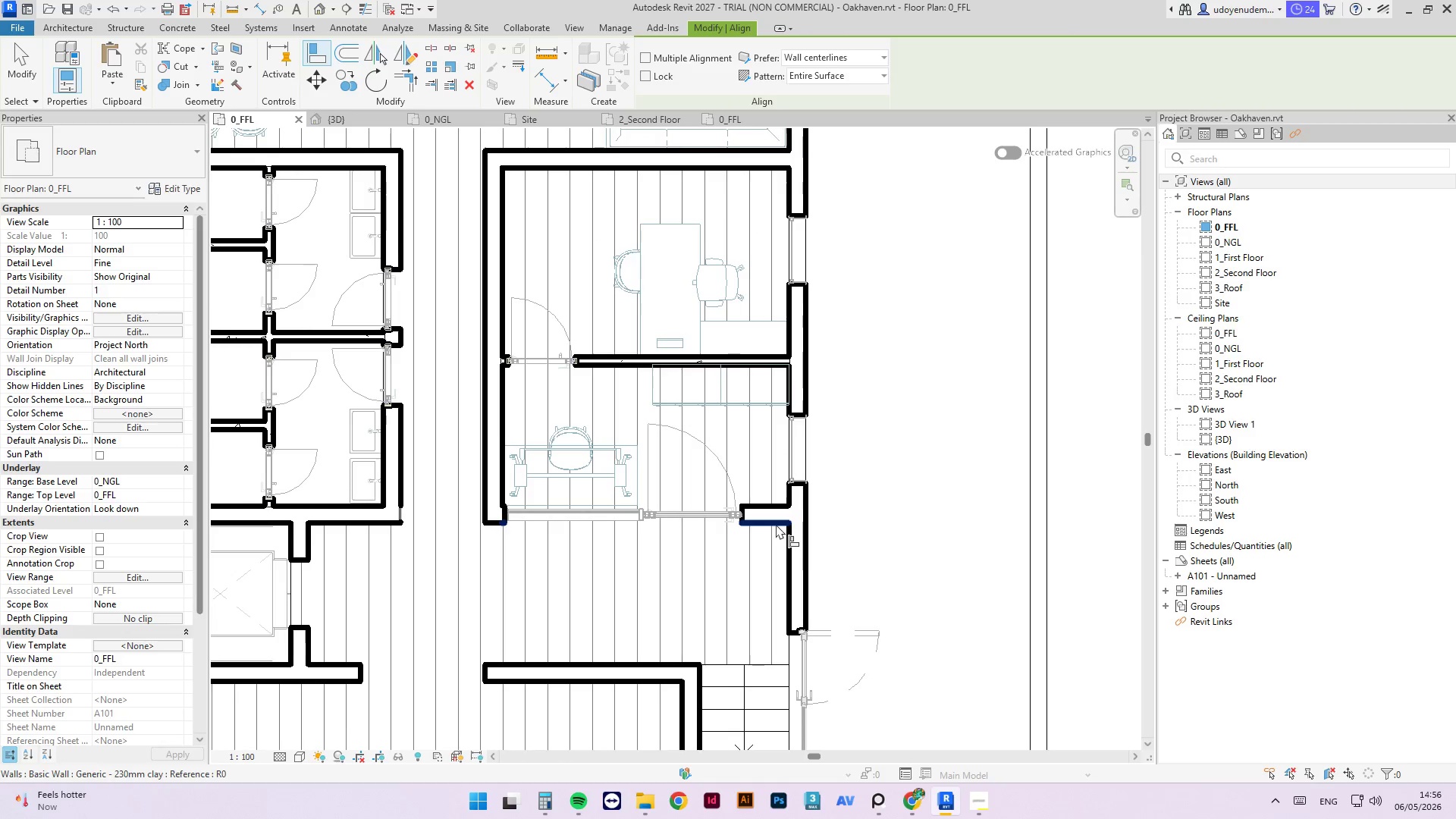 
left_click([776, 524])
 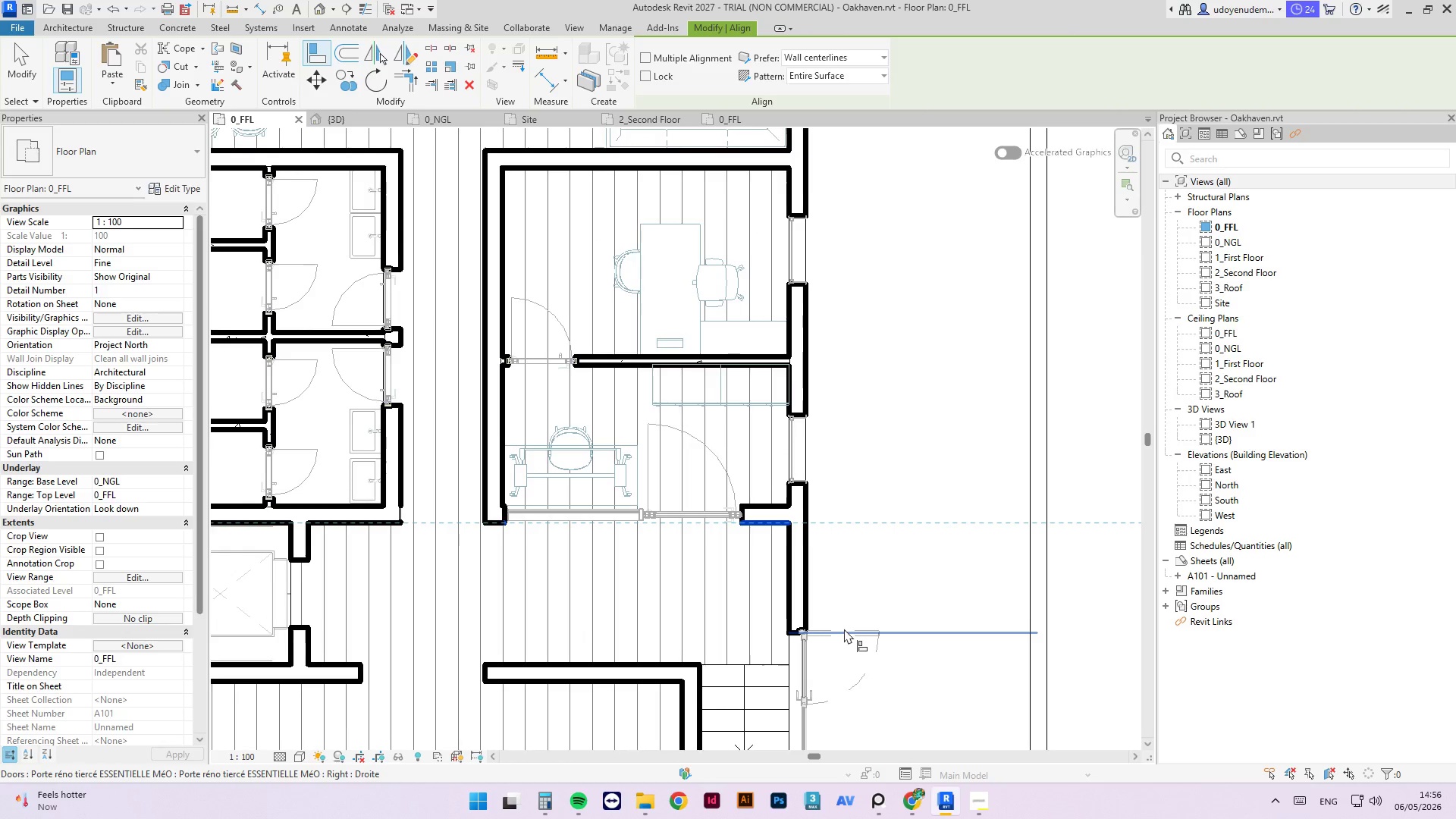 
scroll: coordinate [773, 619], scroll_direction: up, amount: 16.0
 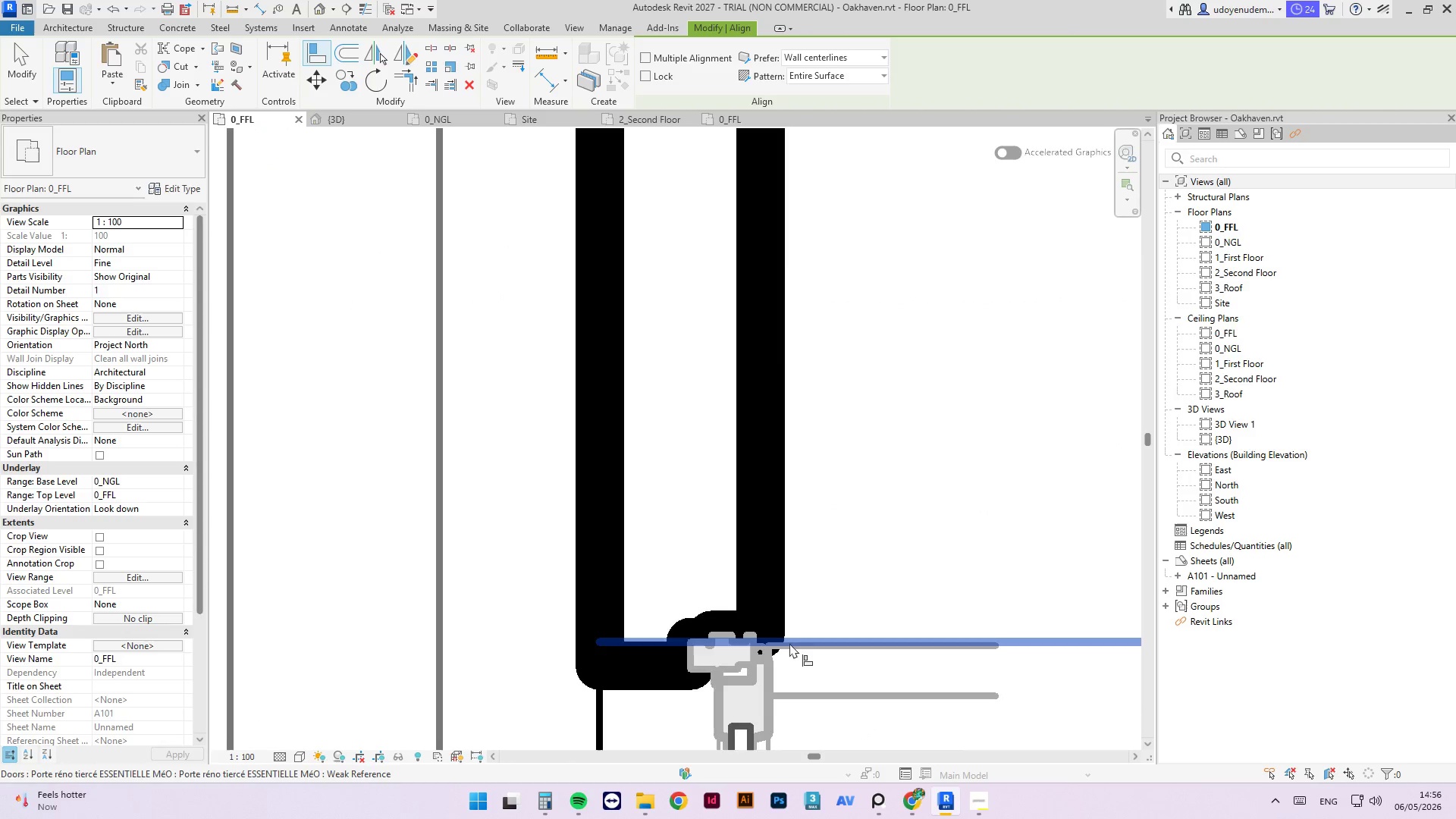 
left_click([789, 643])
 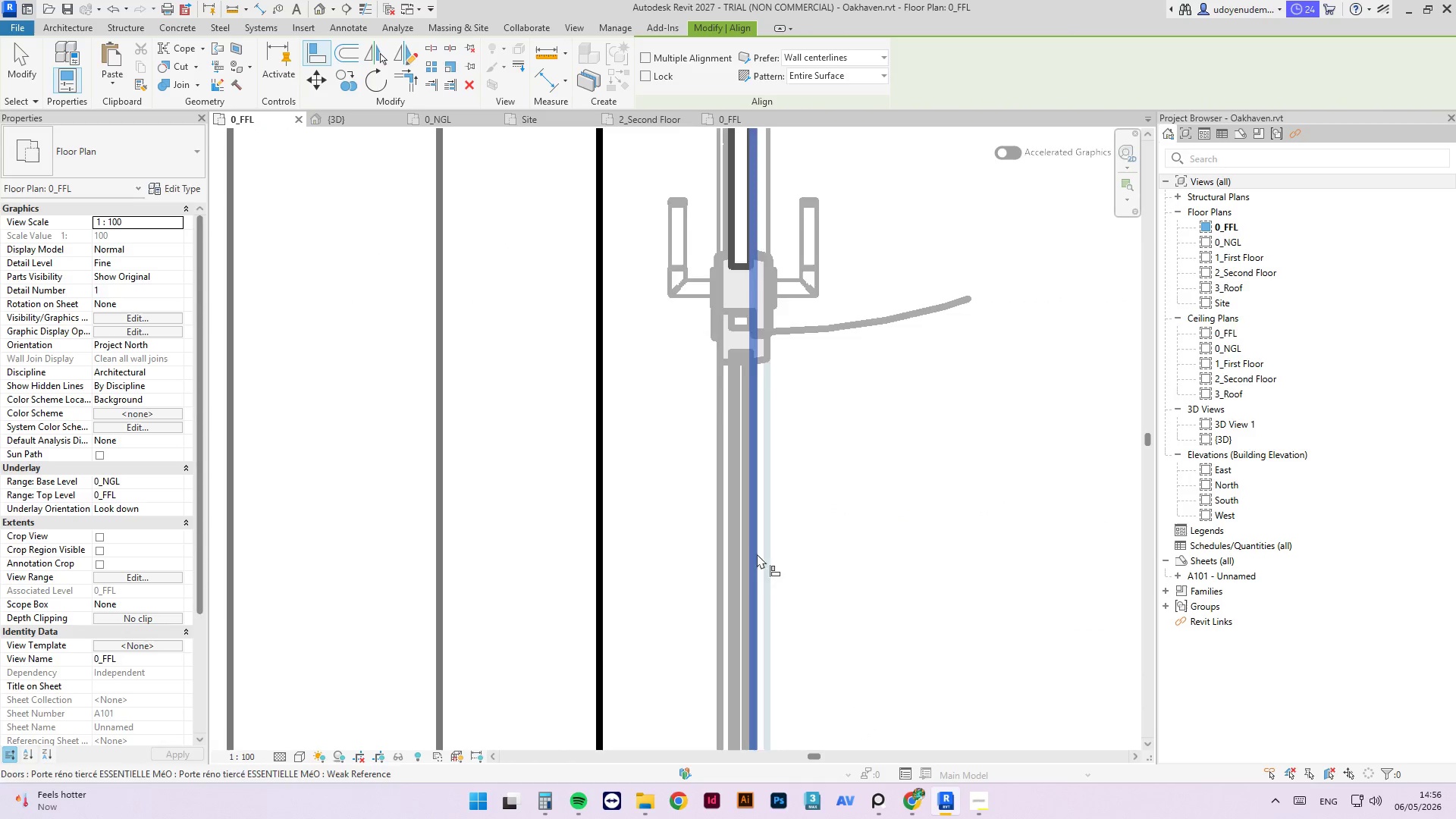 
key(Escape)
 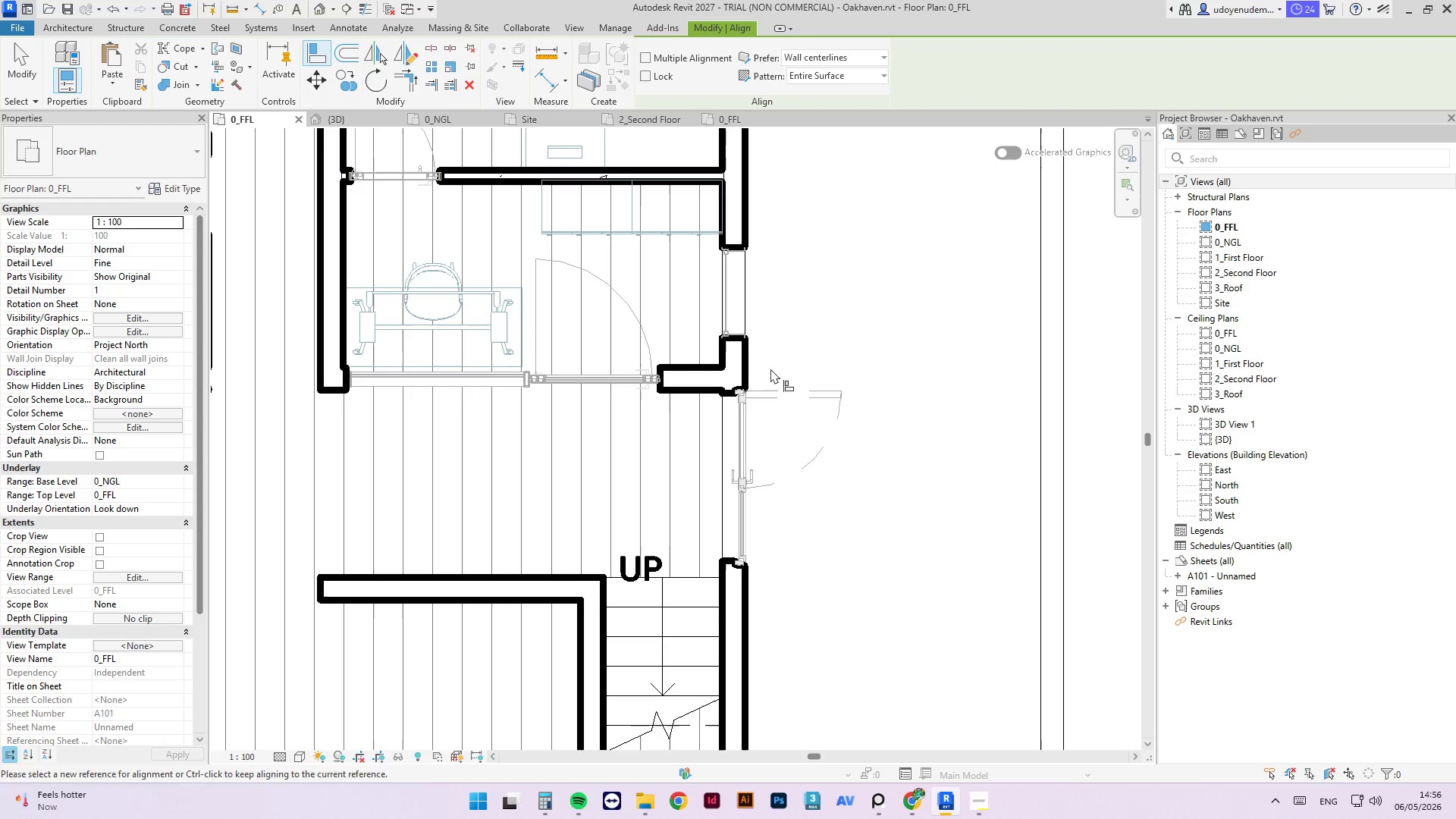 
scroll: coordinate [719, 513], scroll_direction: down, amount: 14.0
 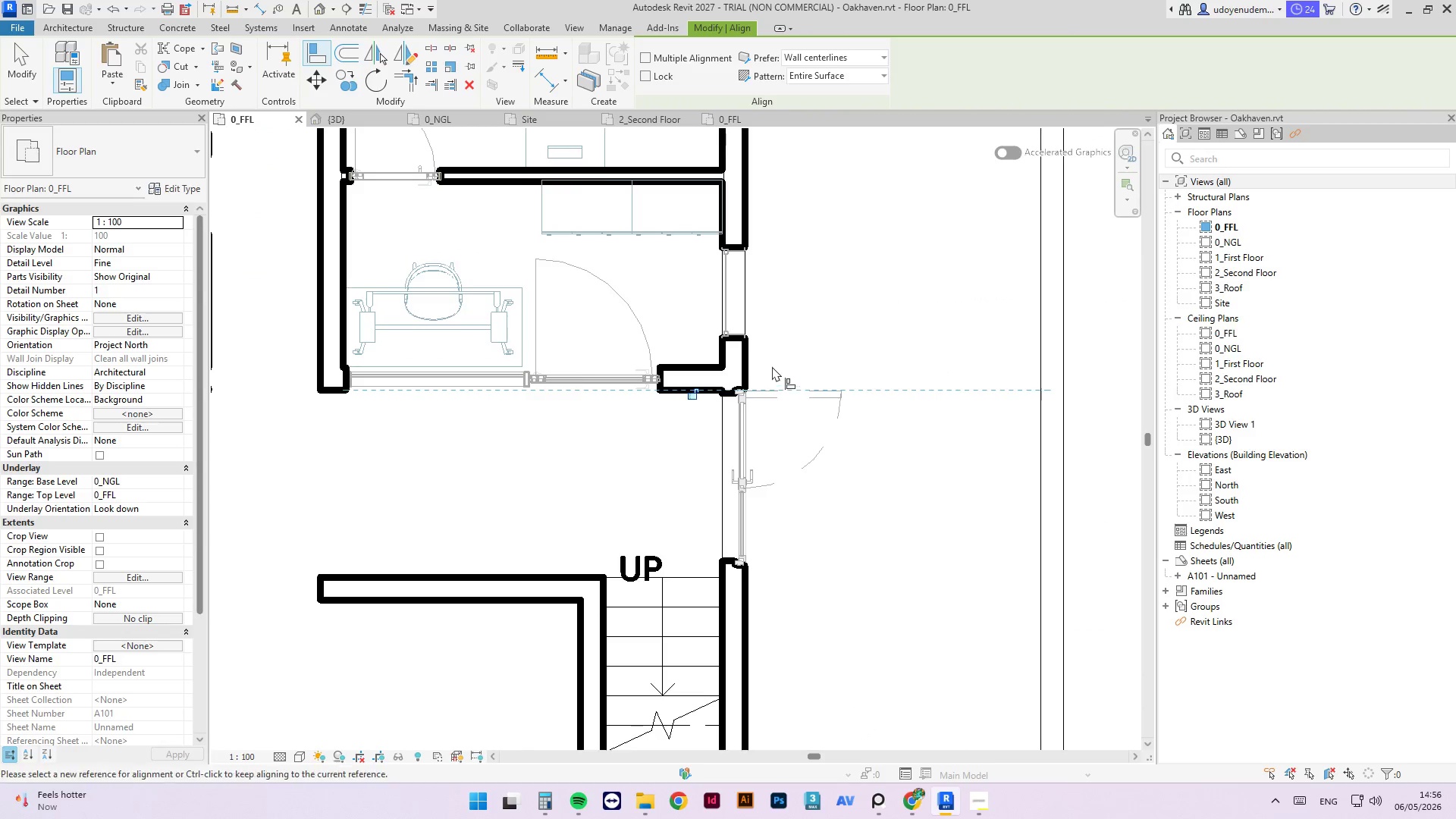 
key(Escape)
 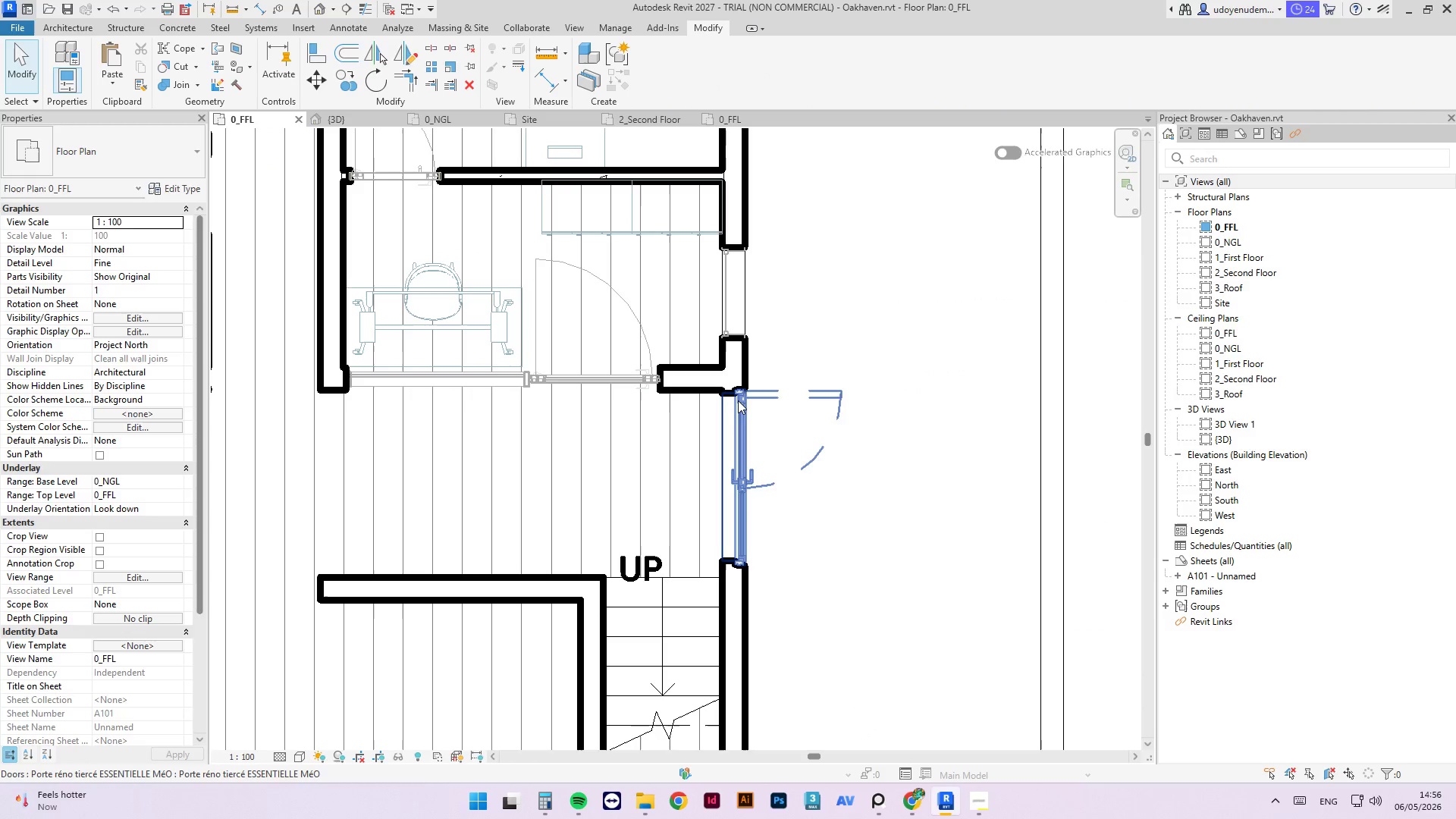 
left_click_drag(start_coordinate=[738, 400], to_coordinate=[366, 113])
 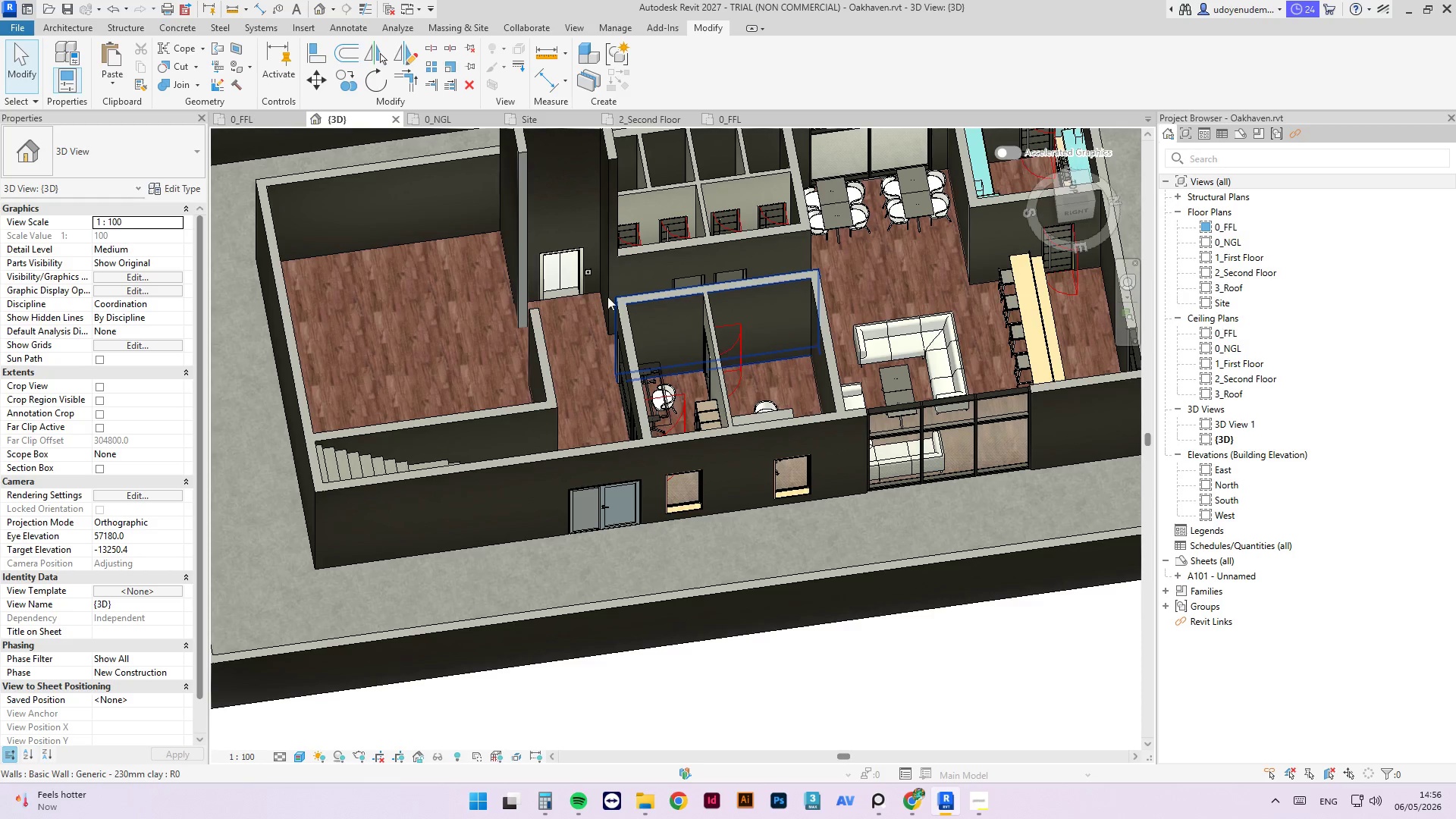 
key(ArrowDown)
 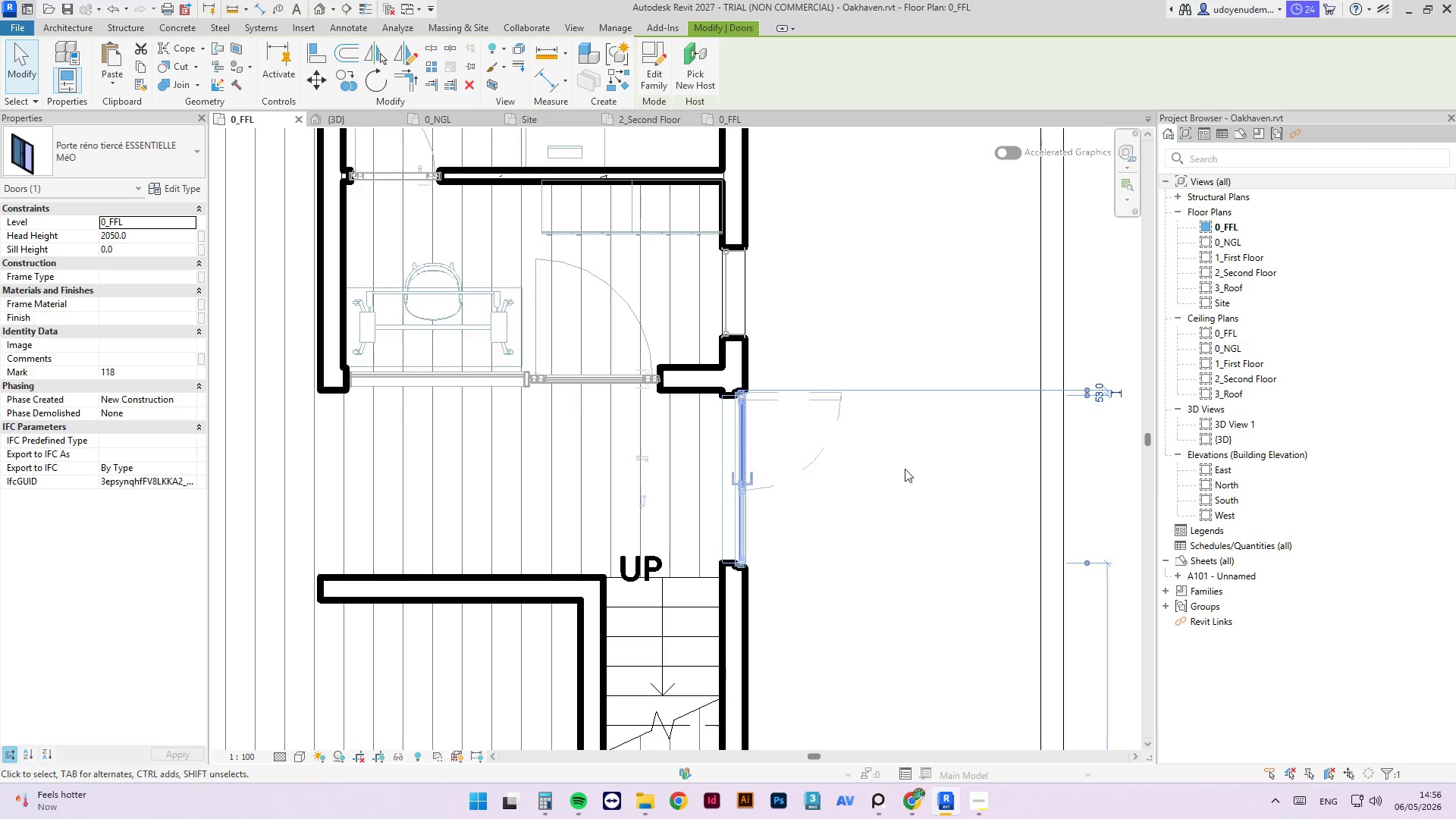 
key(ArrowDown)
 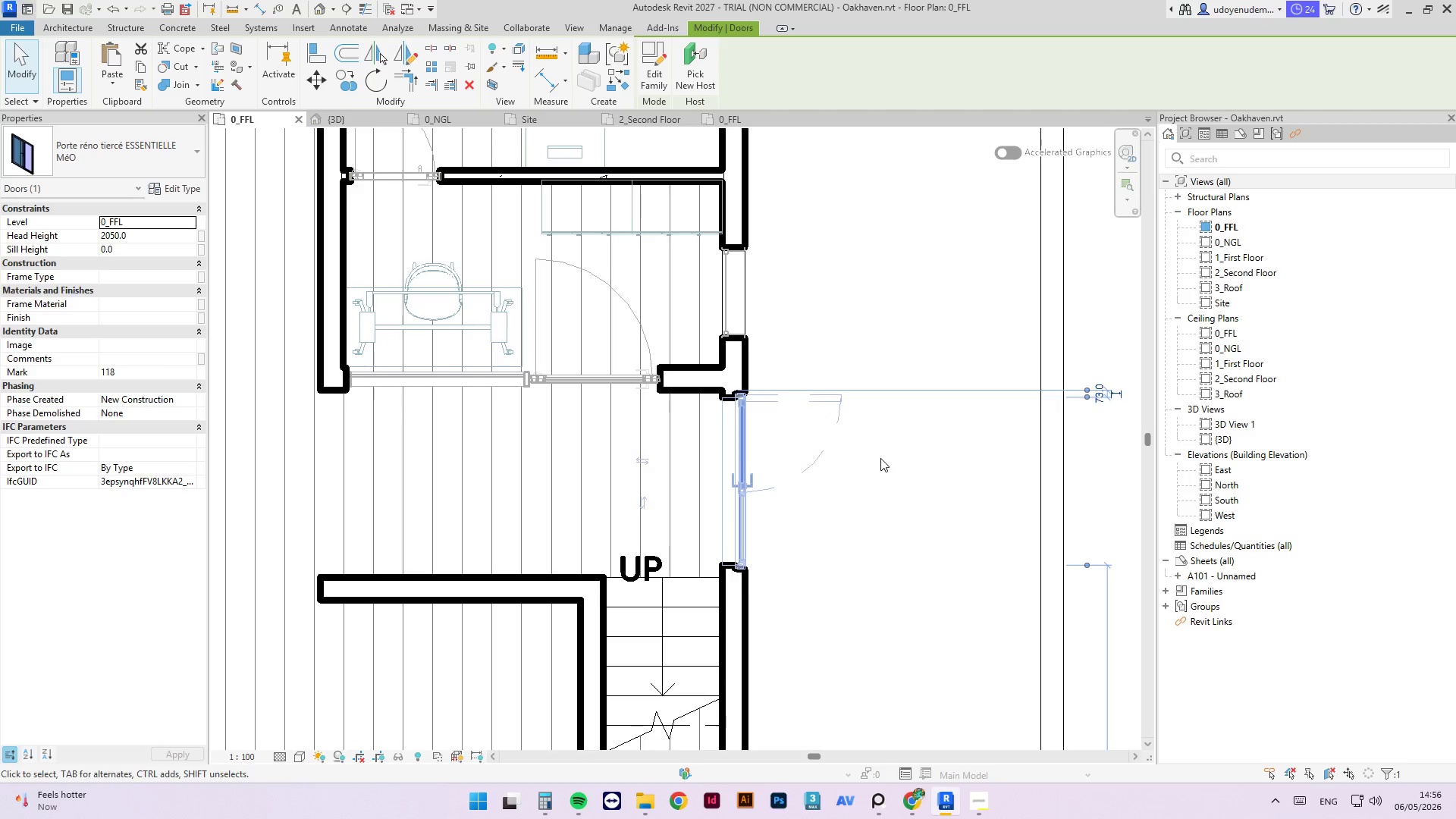 
key(ArrowDown)
 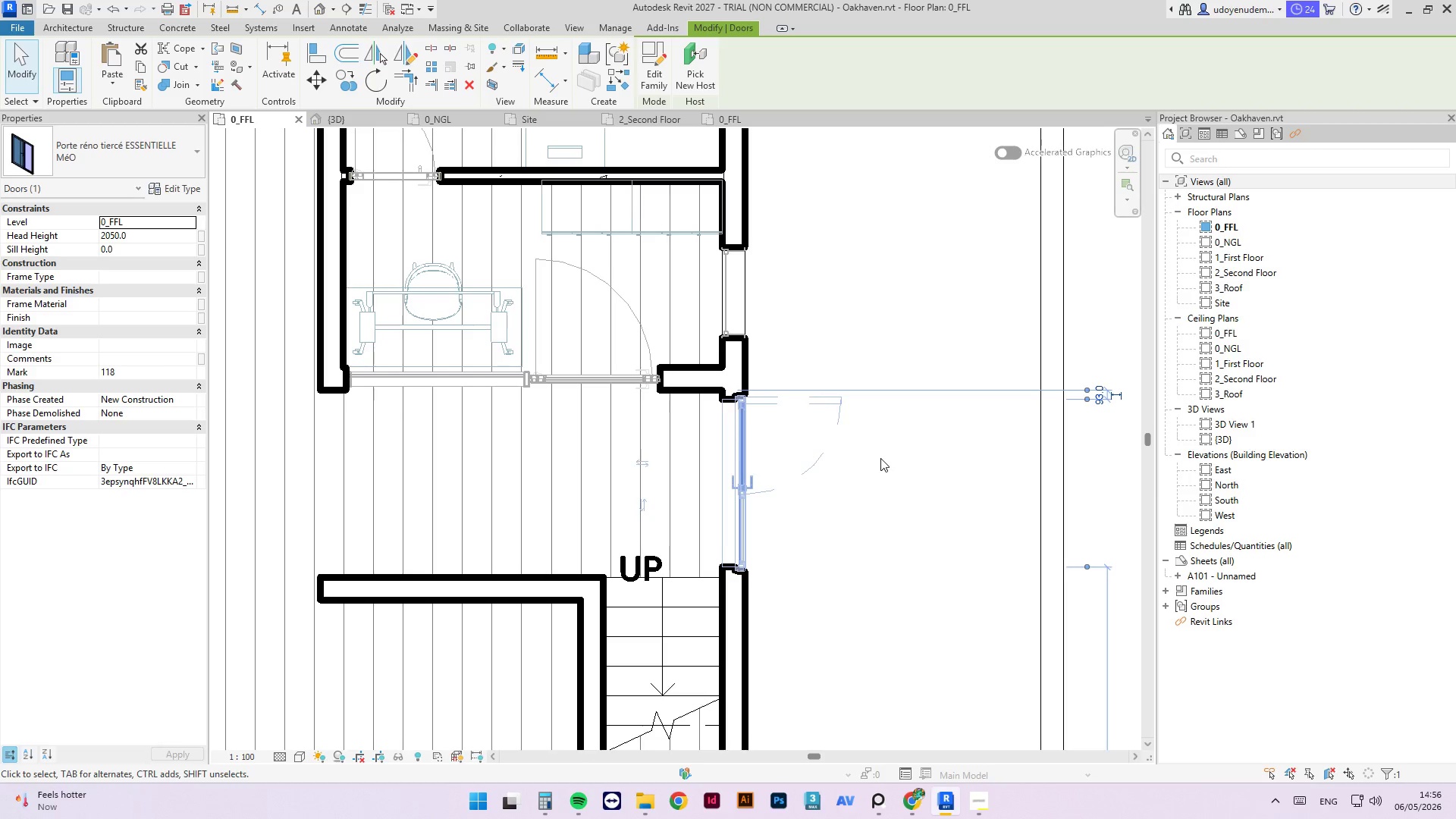 
key(ArrowDown)
 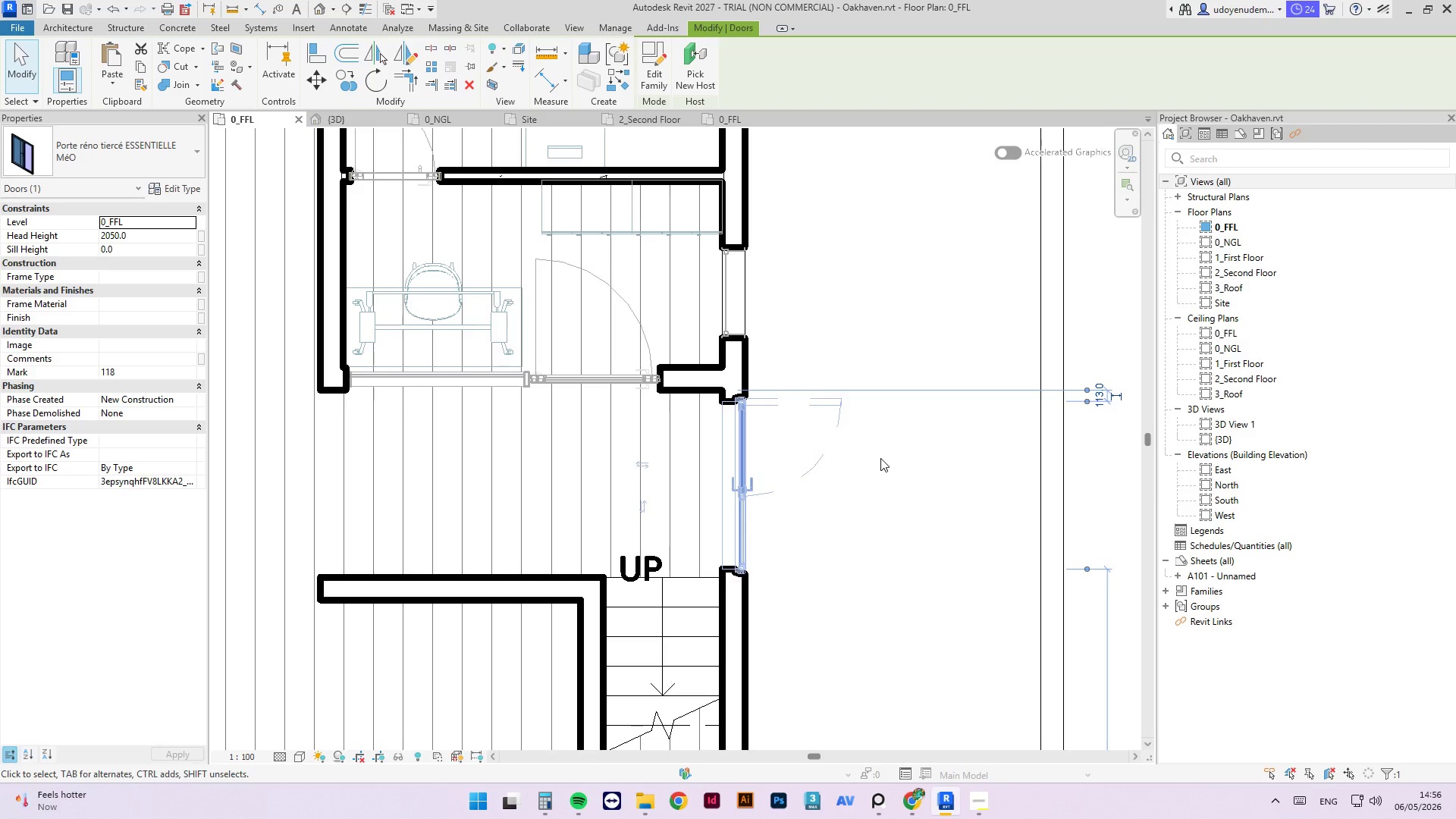 
key(ArrowDown)
 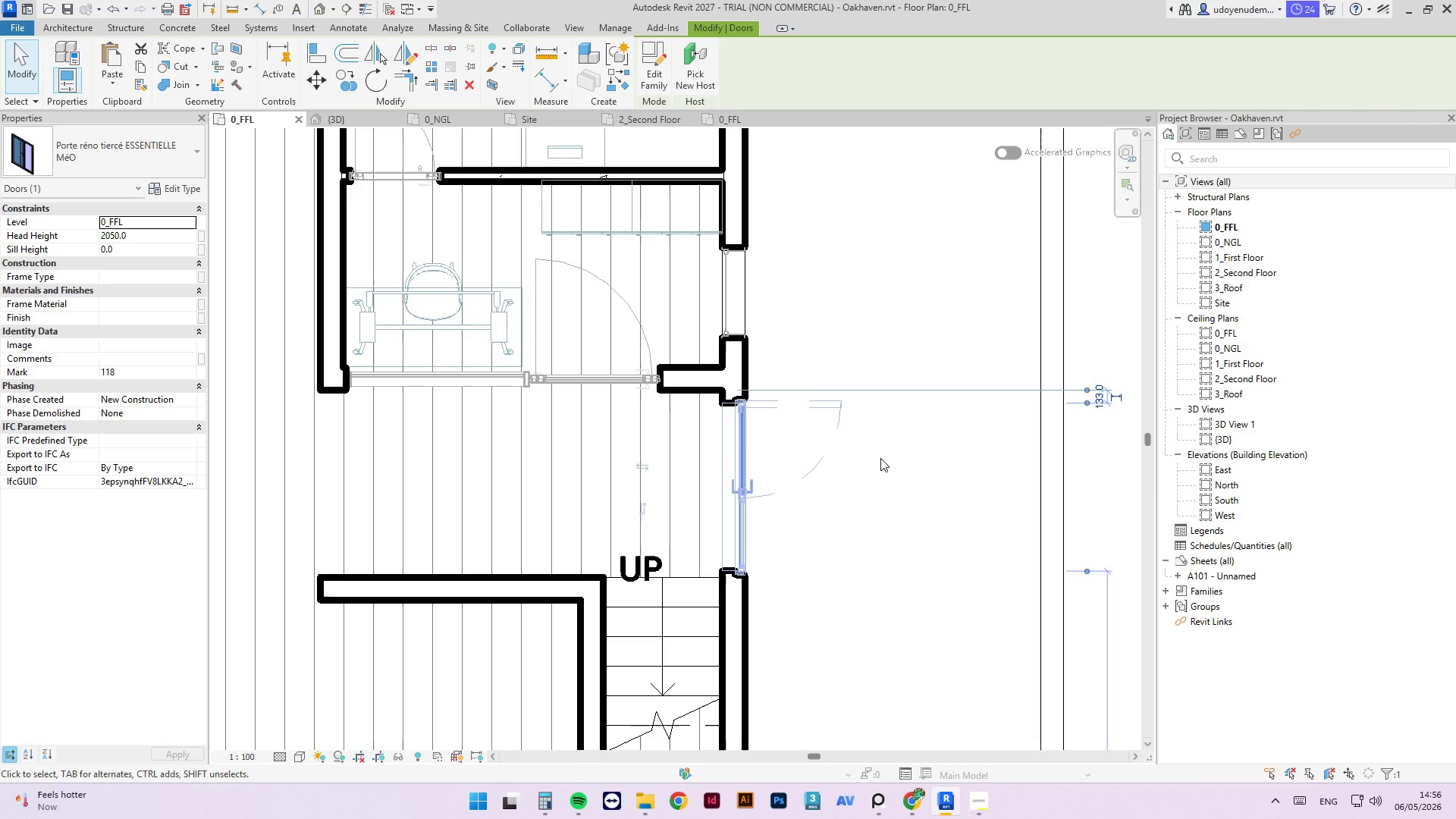 
key(ArrowUp)
 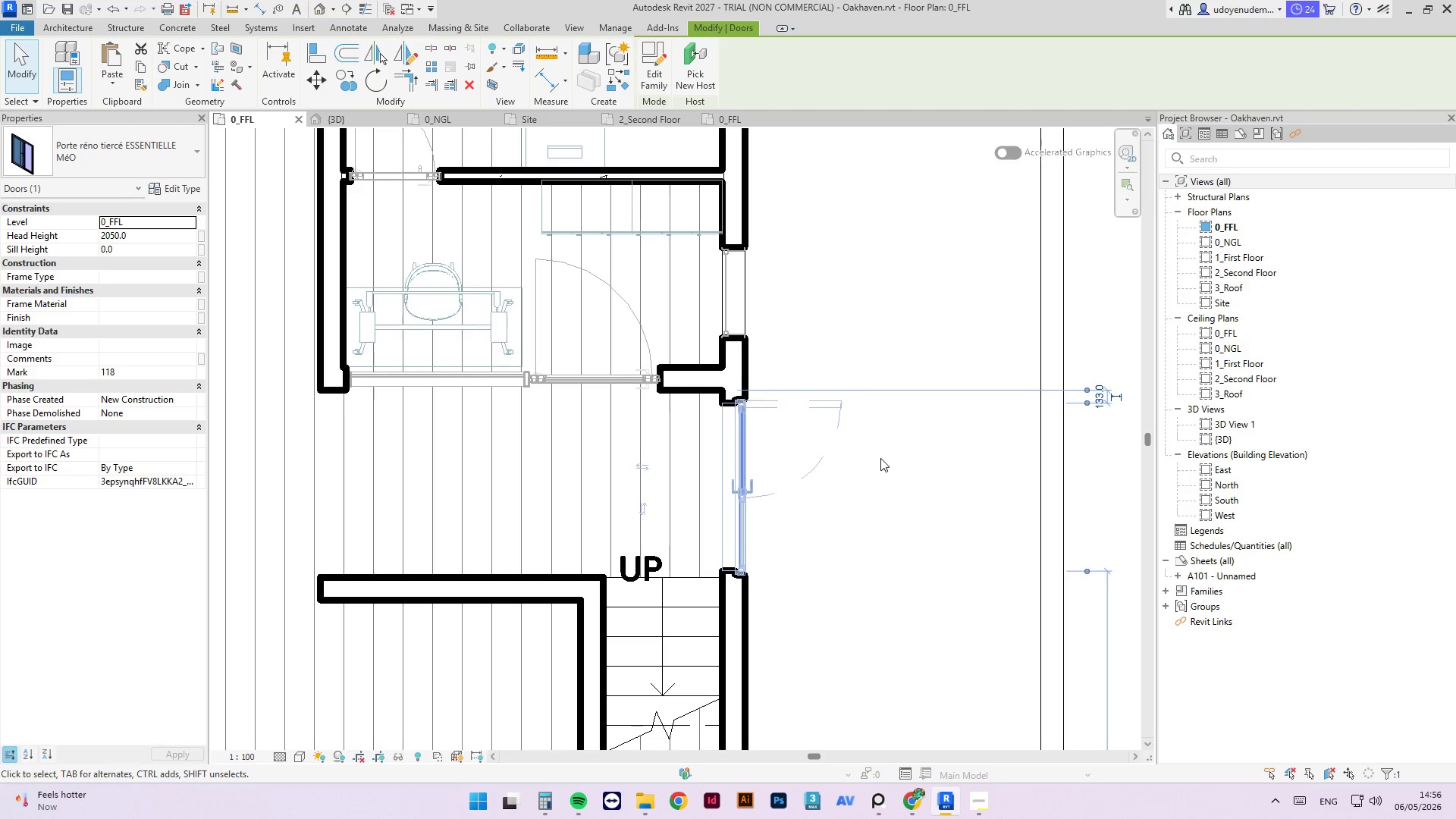 
key(ArrowDown)
 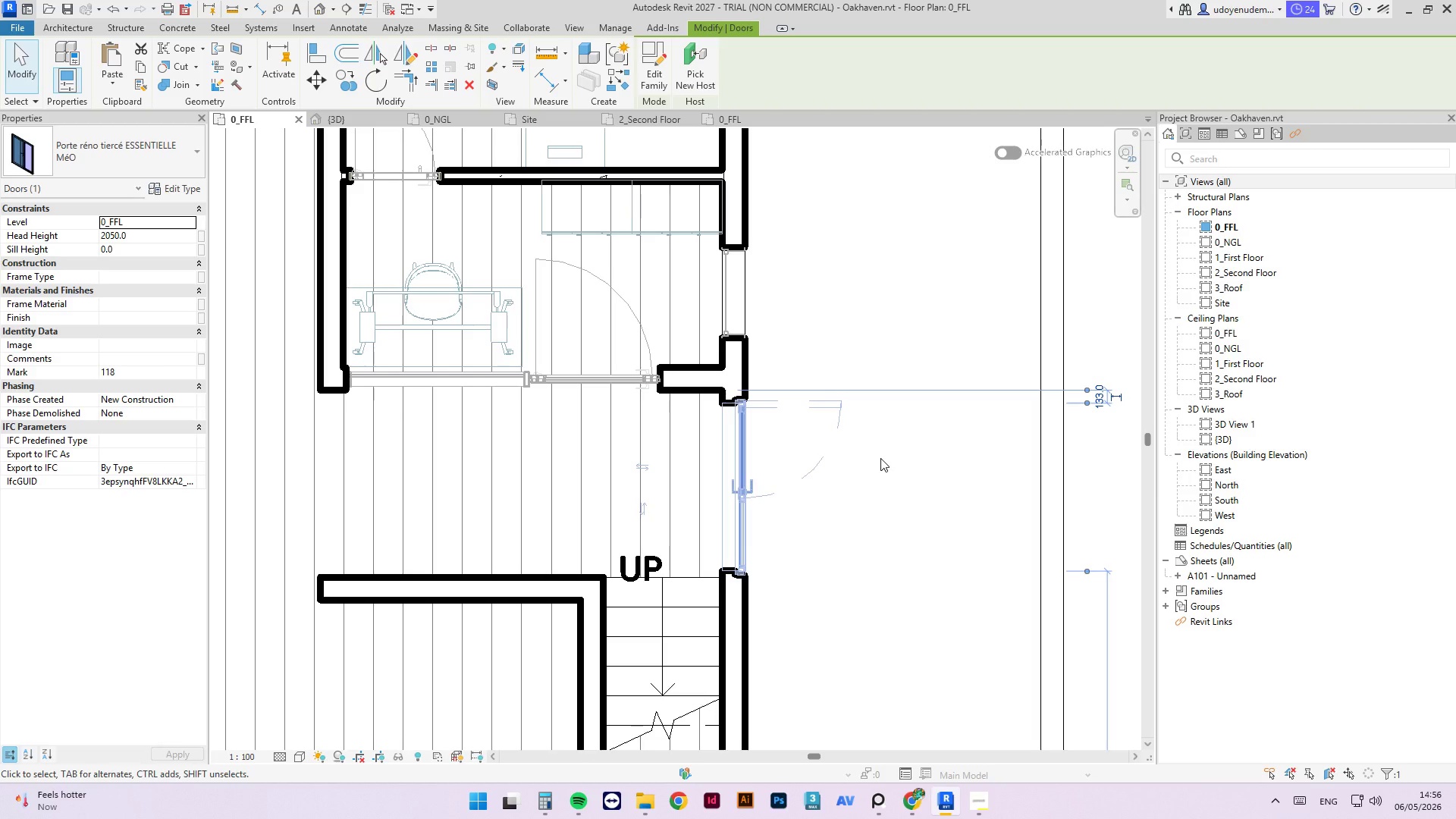 
key(ArrowUp)
 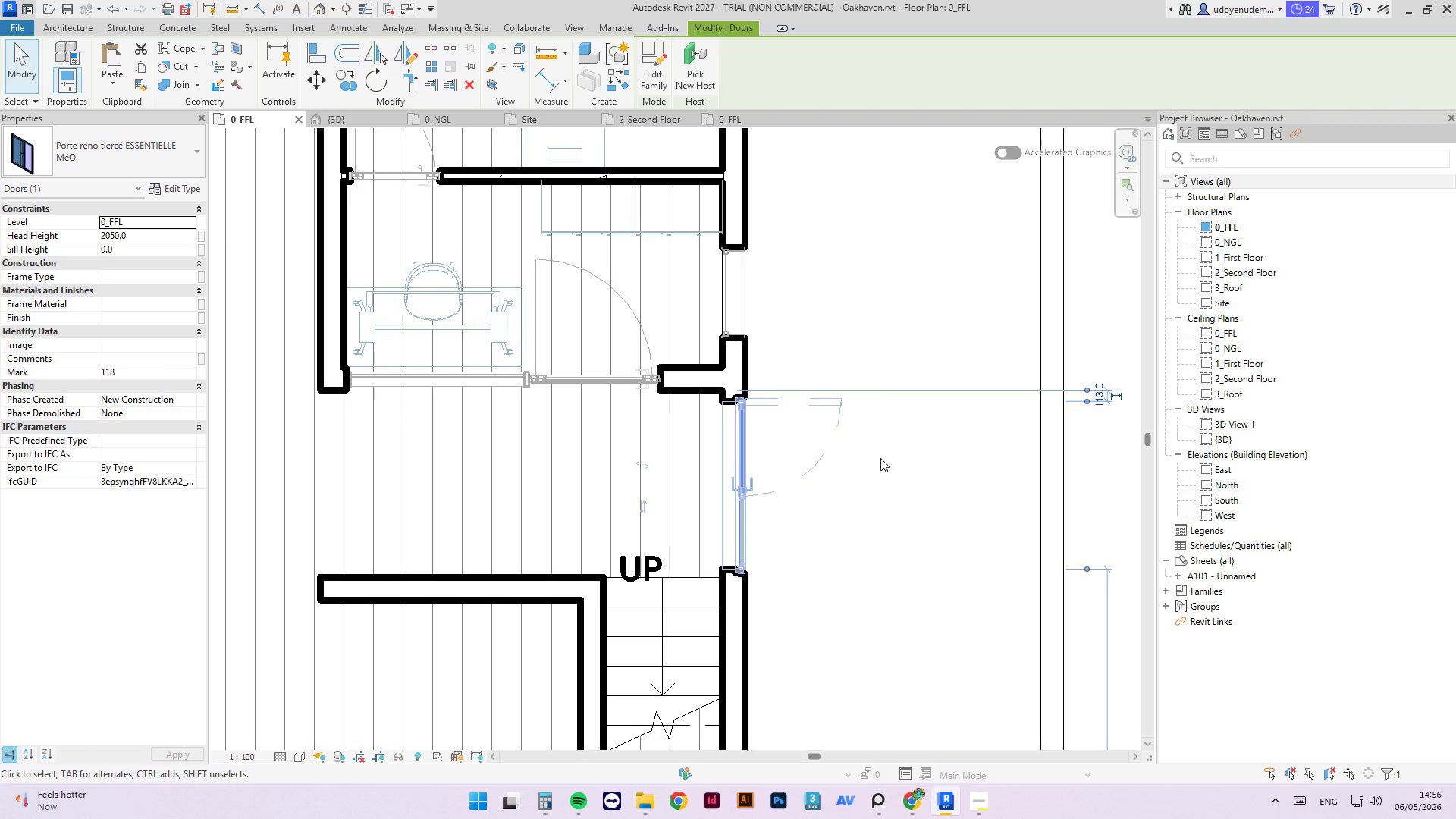 
key(Control+ControlLeft)
 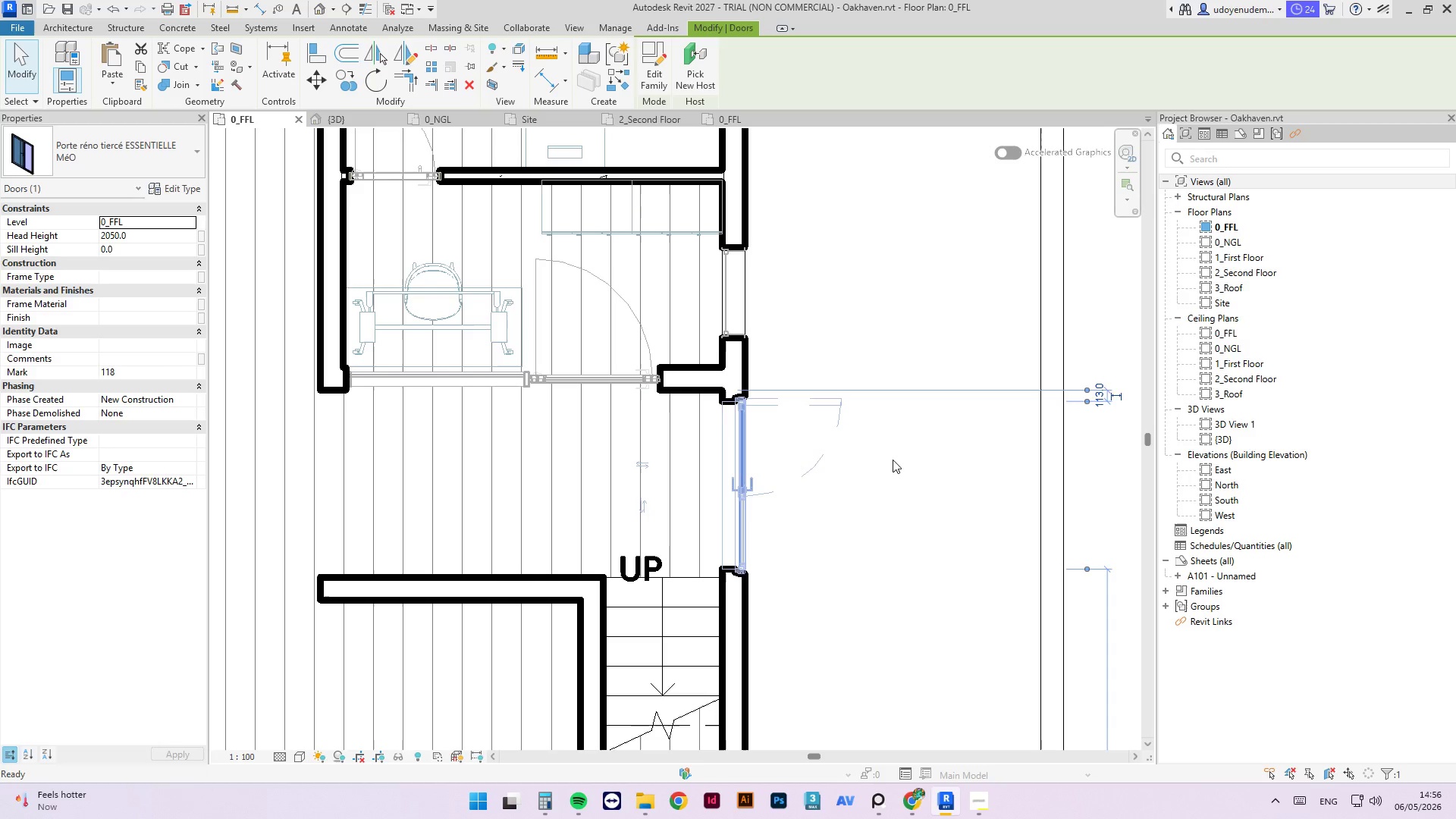 
key(Control+S)
 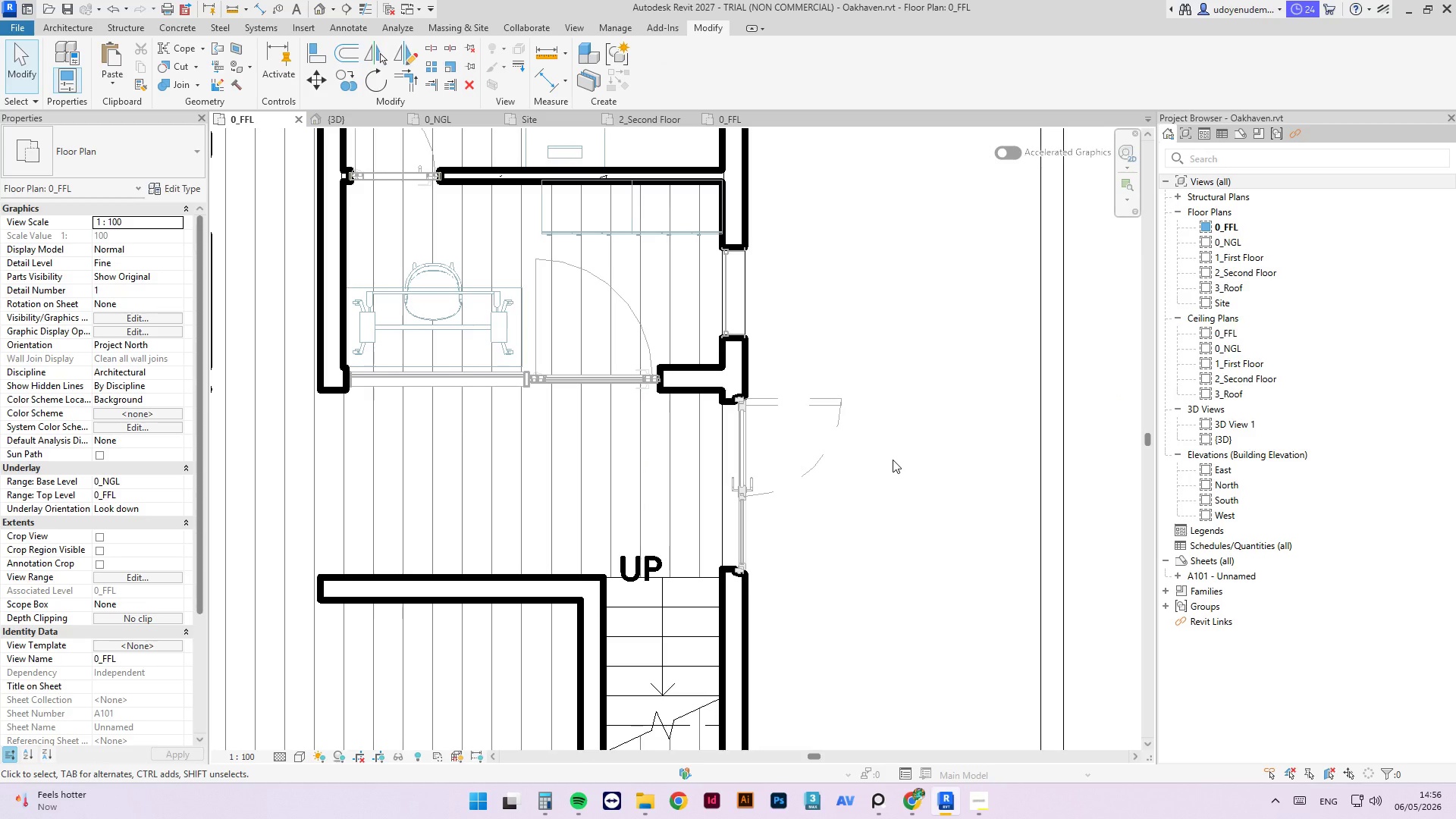 
left_click([366, 113])
 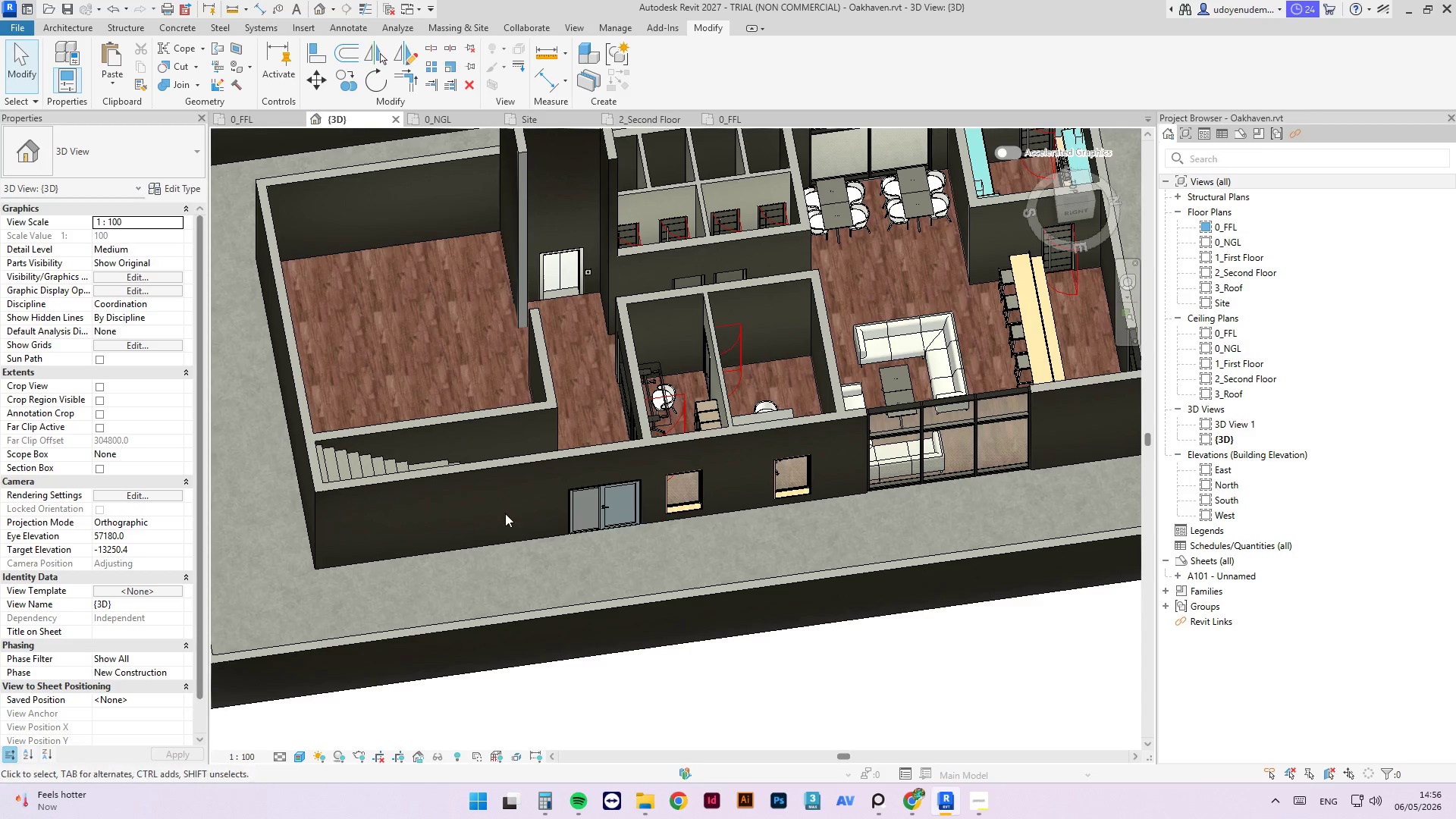 
scroll: coordinate [634, 366], scroll_direction: up, amount: 4.0
 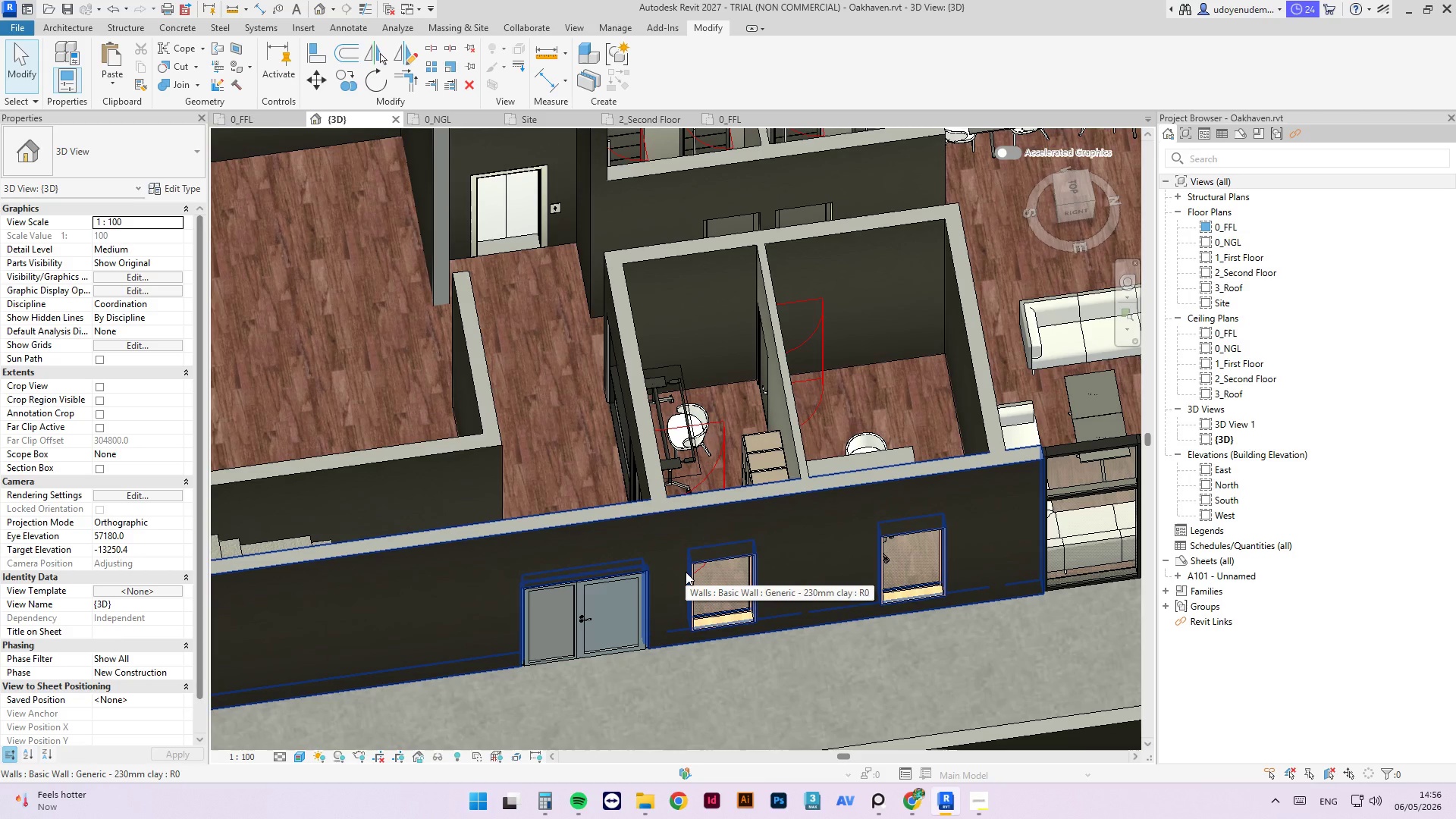 
scroll: coordinate [629, 577], scroll_direction: down, amount: 5.0
 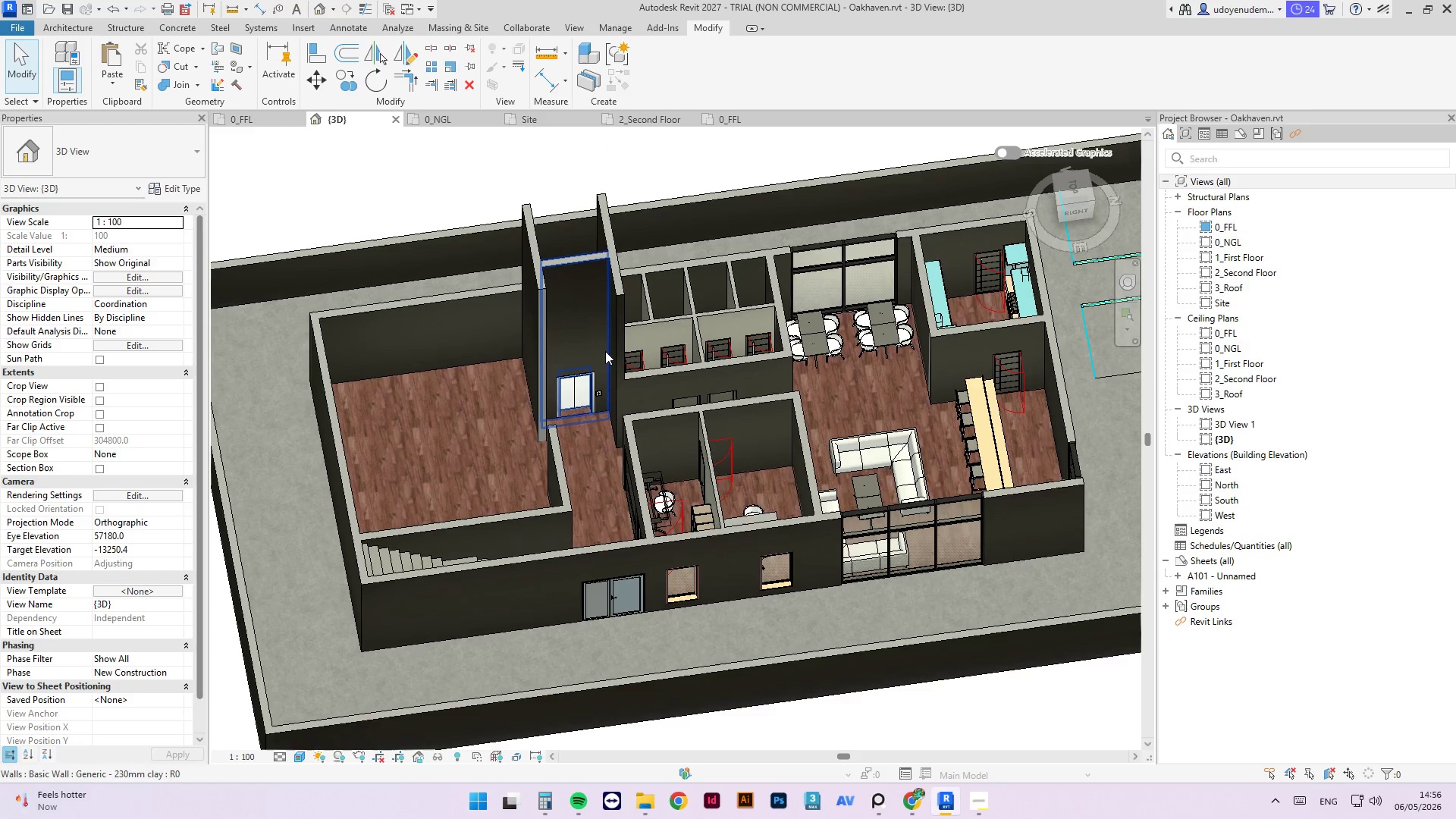 
scroll: coordinate [924, 558], scroll_direction: up, amount: 4.0
 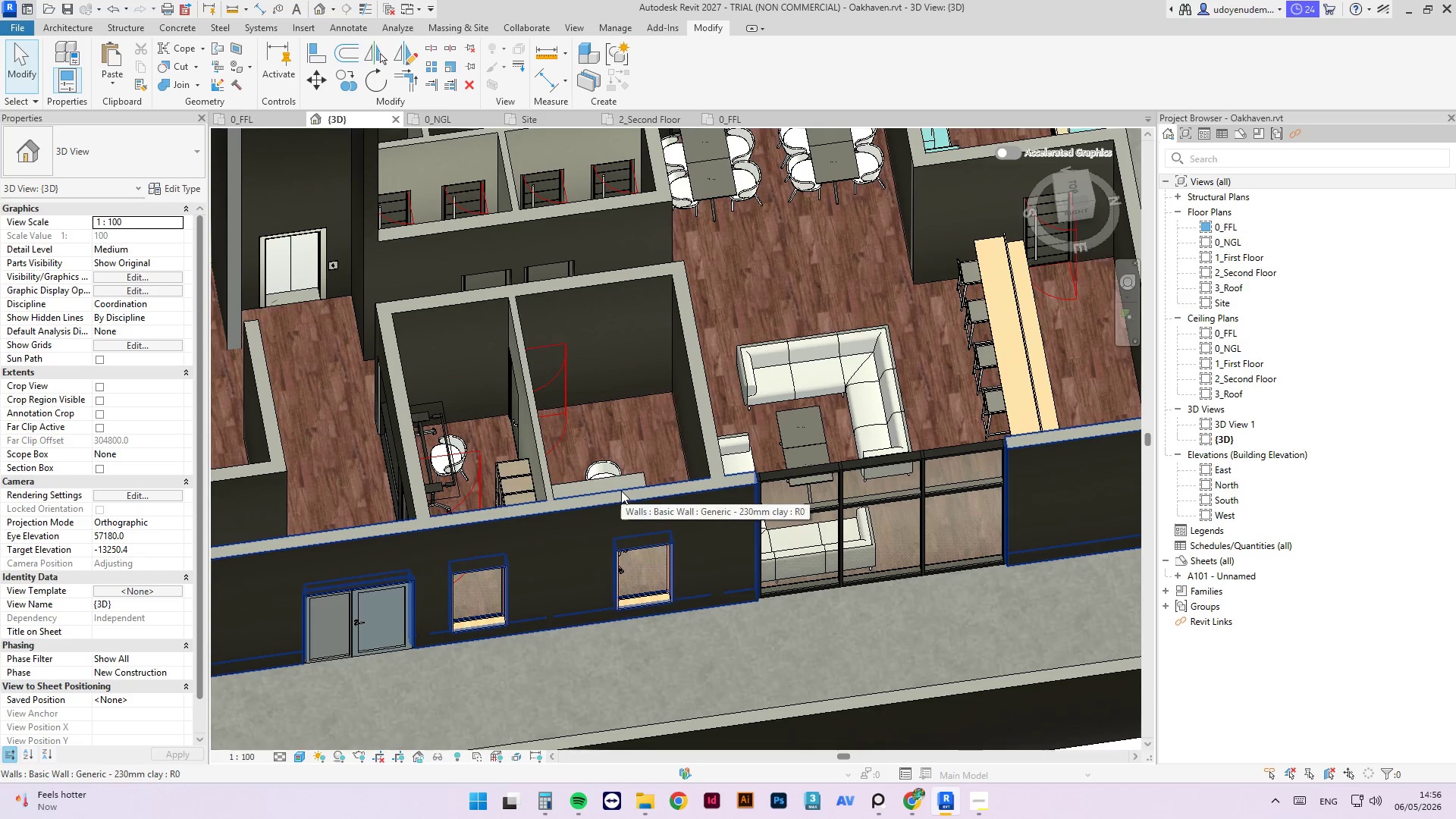 
scroll: coordinate [612, 489], scroll_direction: down, amount: 9.0
 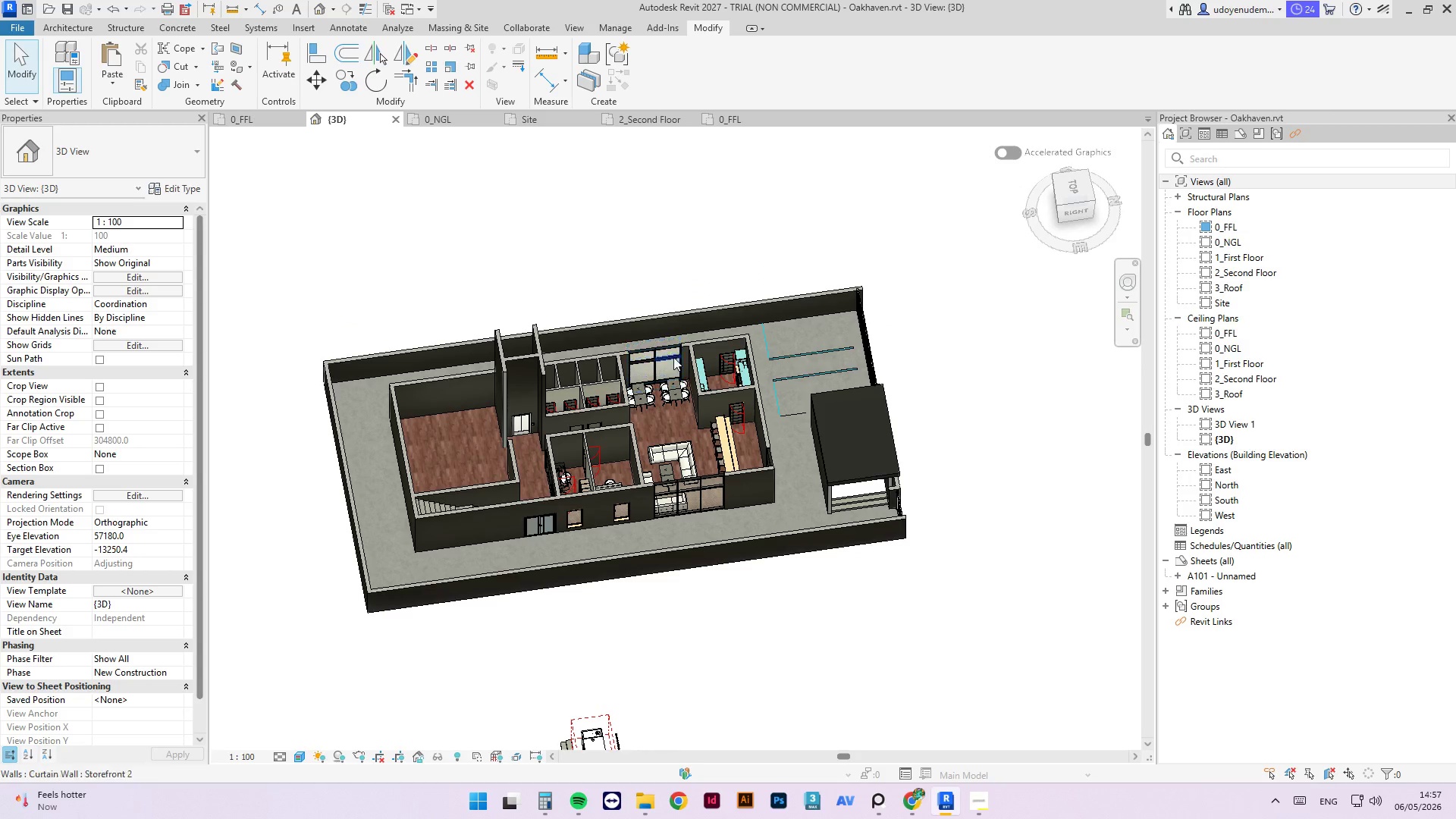 
scroll: coordinate [547, 300], scroll_direction: up, amount: 4.0
 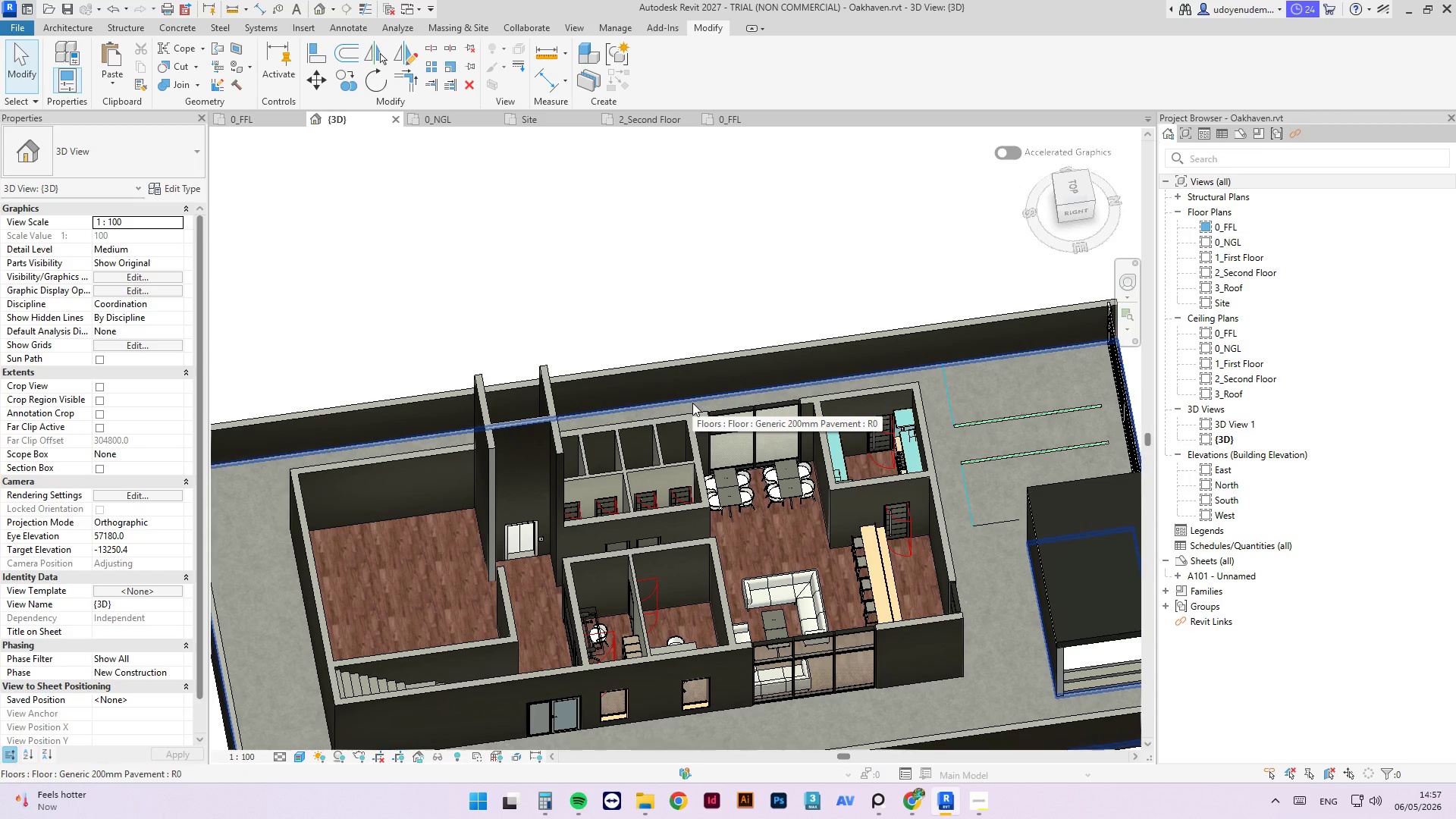 
wait(5.98)
 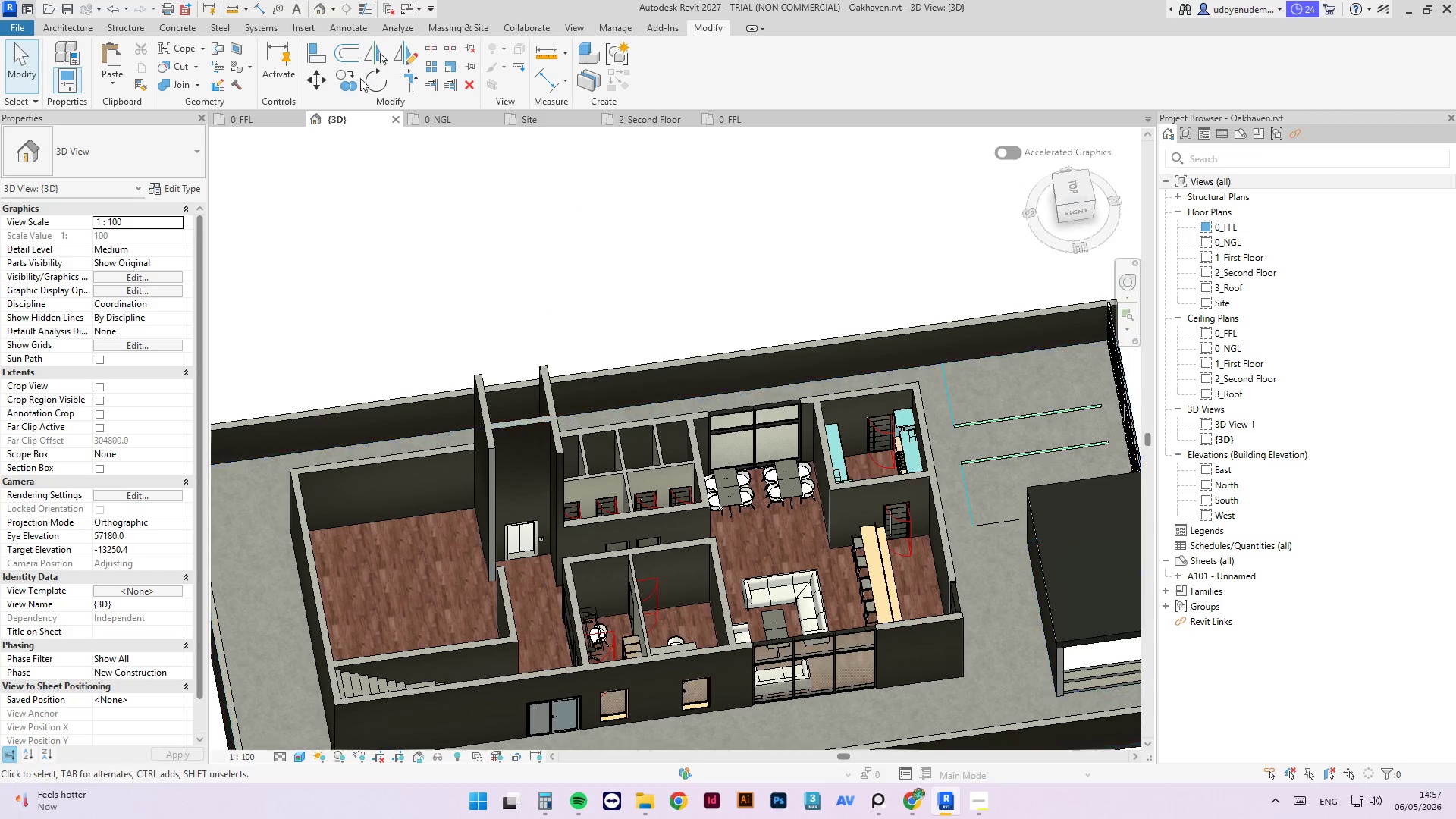 
scroll: coordinate [573, 525], scroll_direction: up, amount: 5.0
 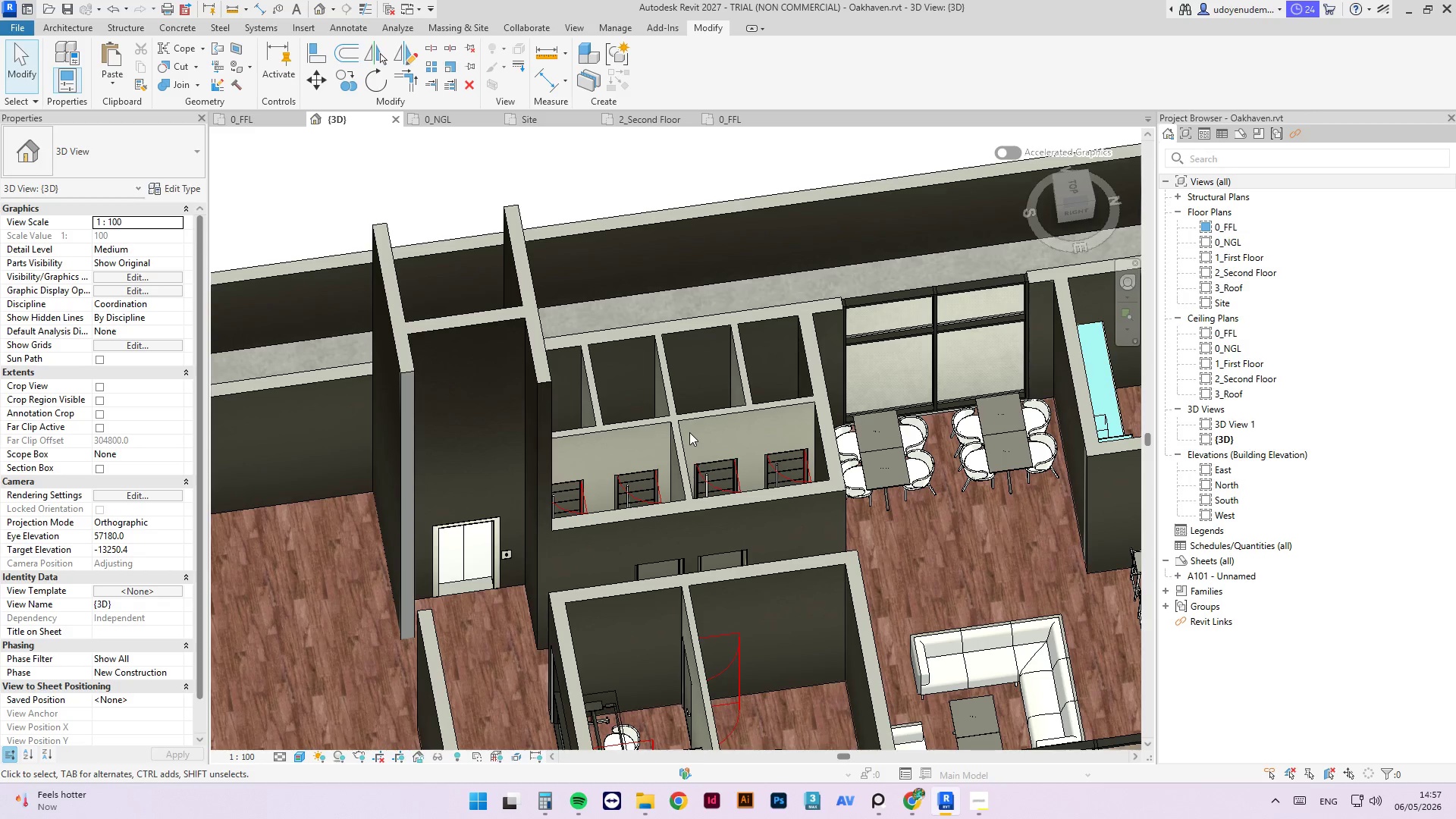 
scroll: coordinate [684, 422], scroll_direction: down, amount: 5.0
 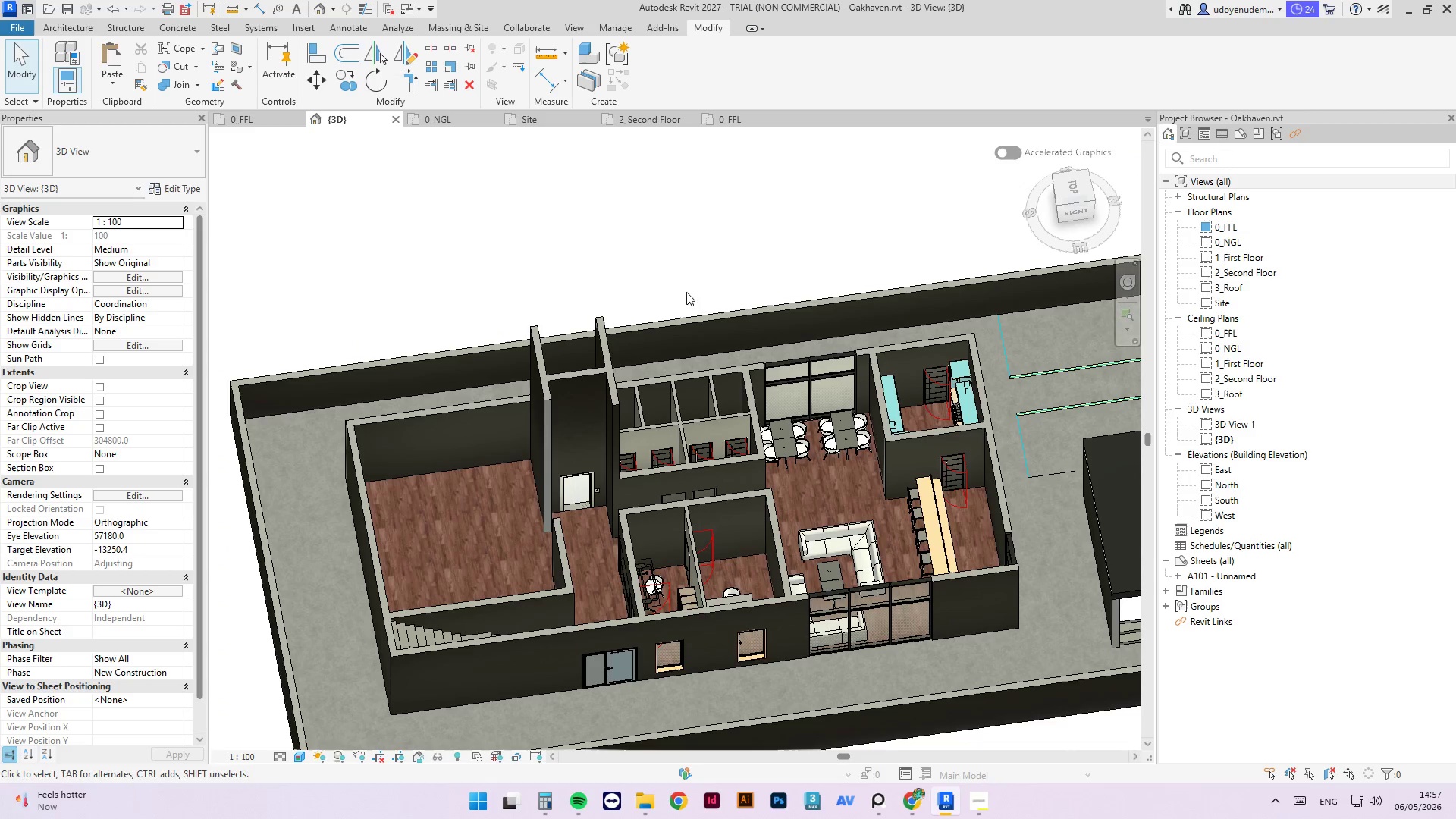 
hold_key(key=ShiftLeft, duration=1.77)
 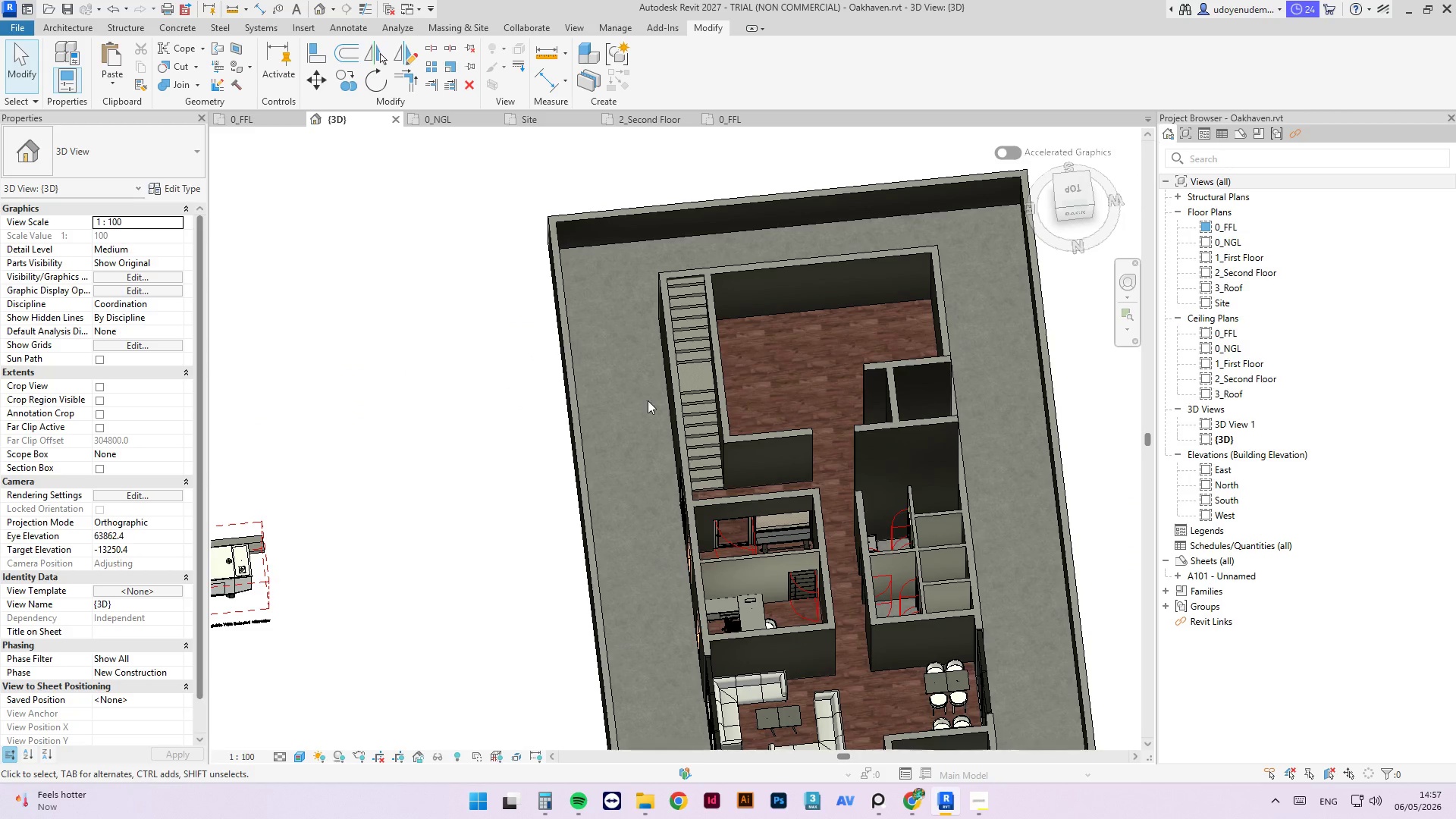 
scroll: coordinate [867, 459], scroll_direction: down, amount: 2.0
 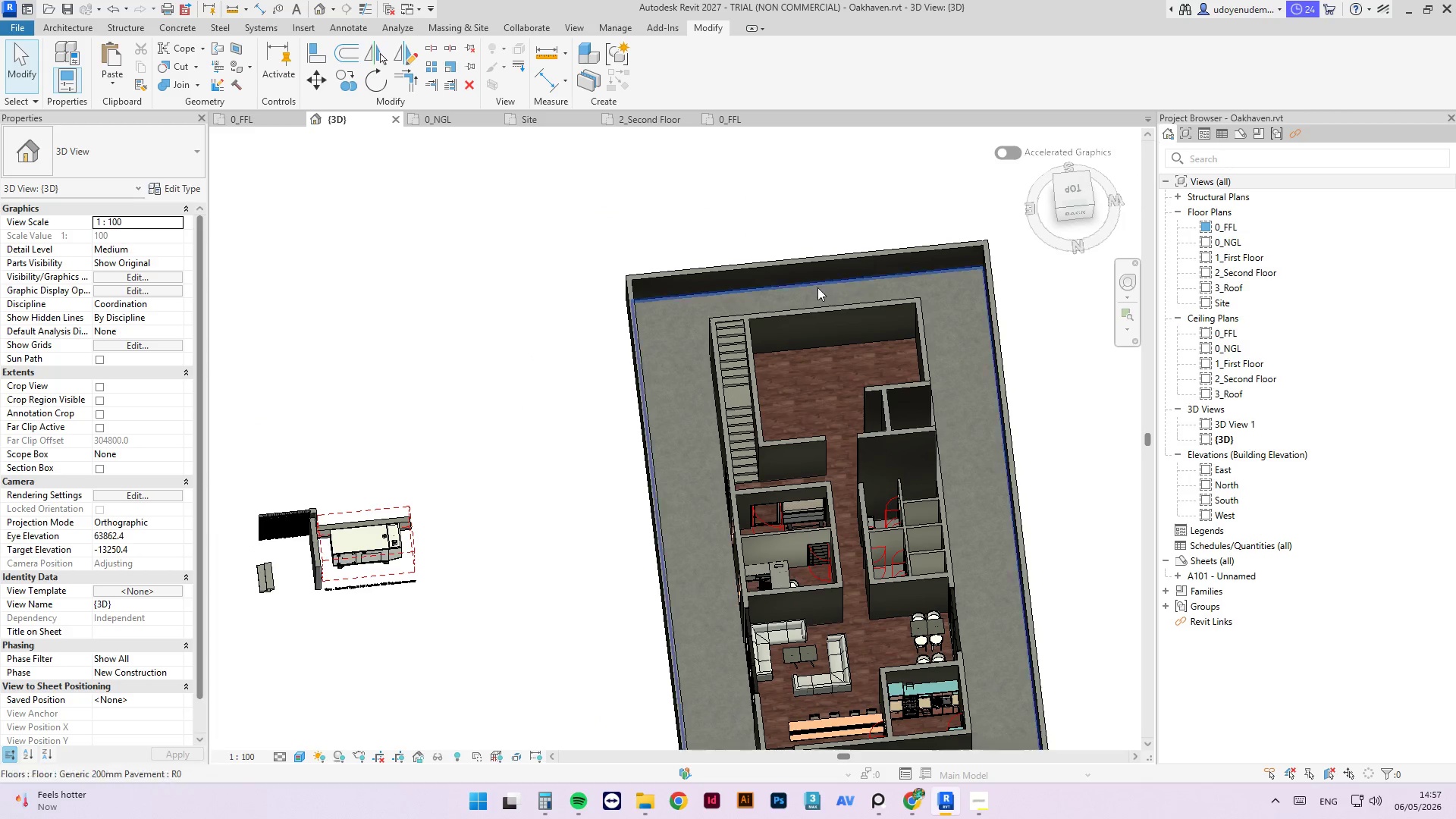 
hold_key(key=ShiftLeft, duration=1.33)
 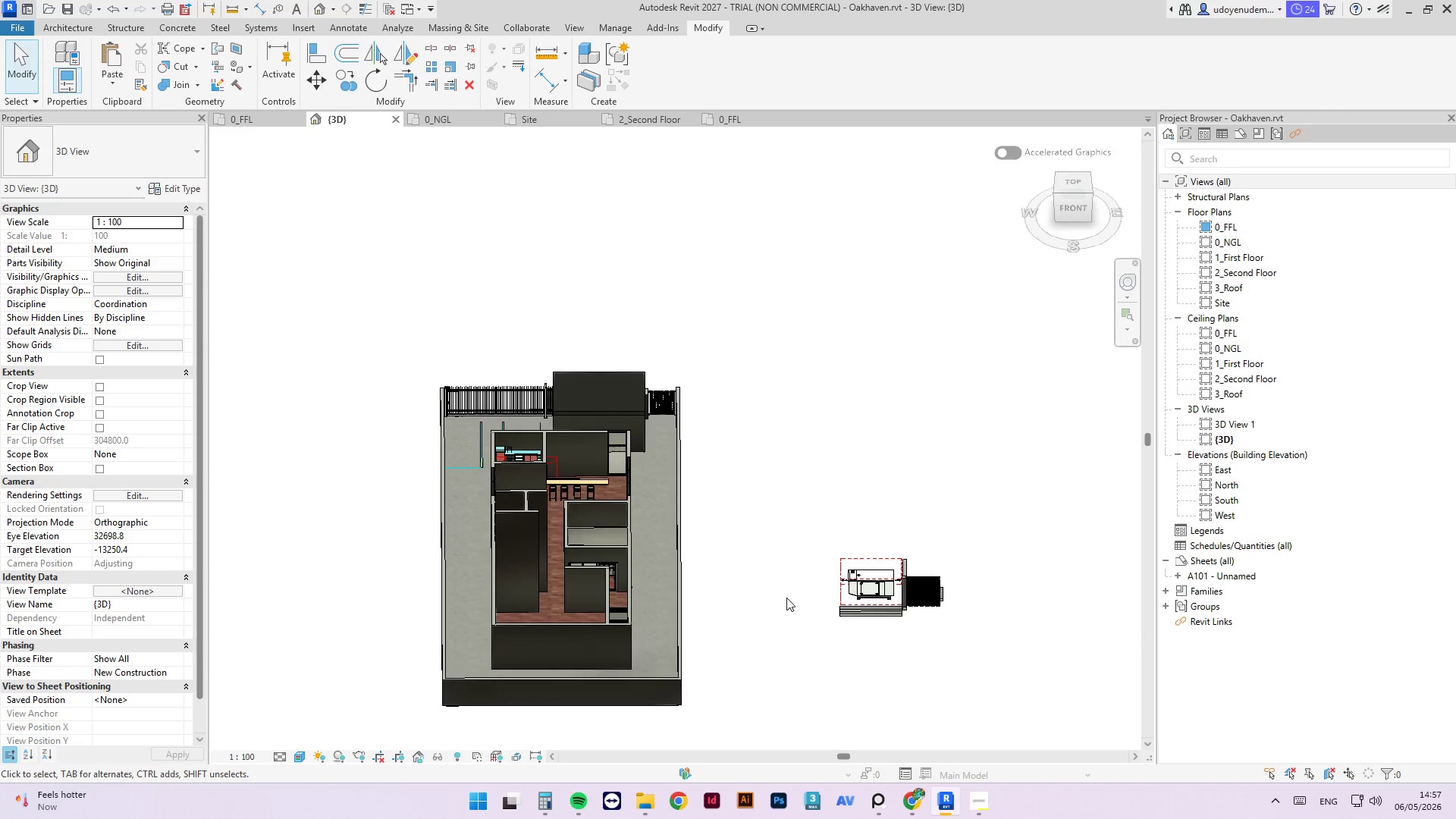 
scroll: coordinate [331, 491], scroll_direction: down, amount: 3.0
 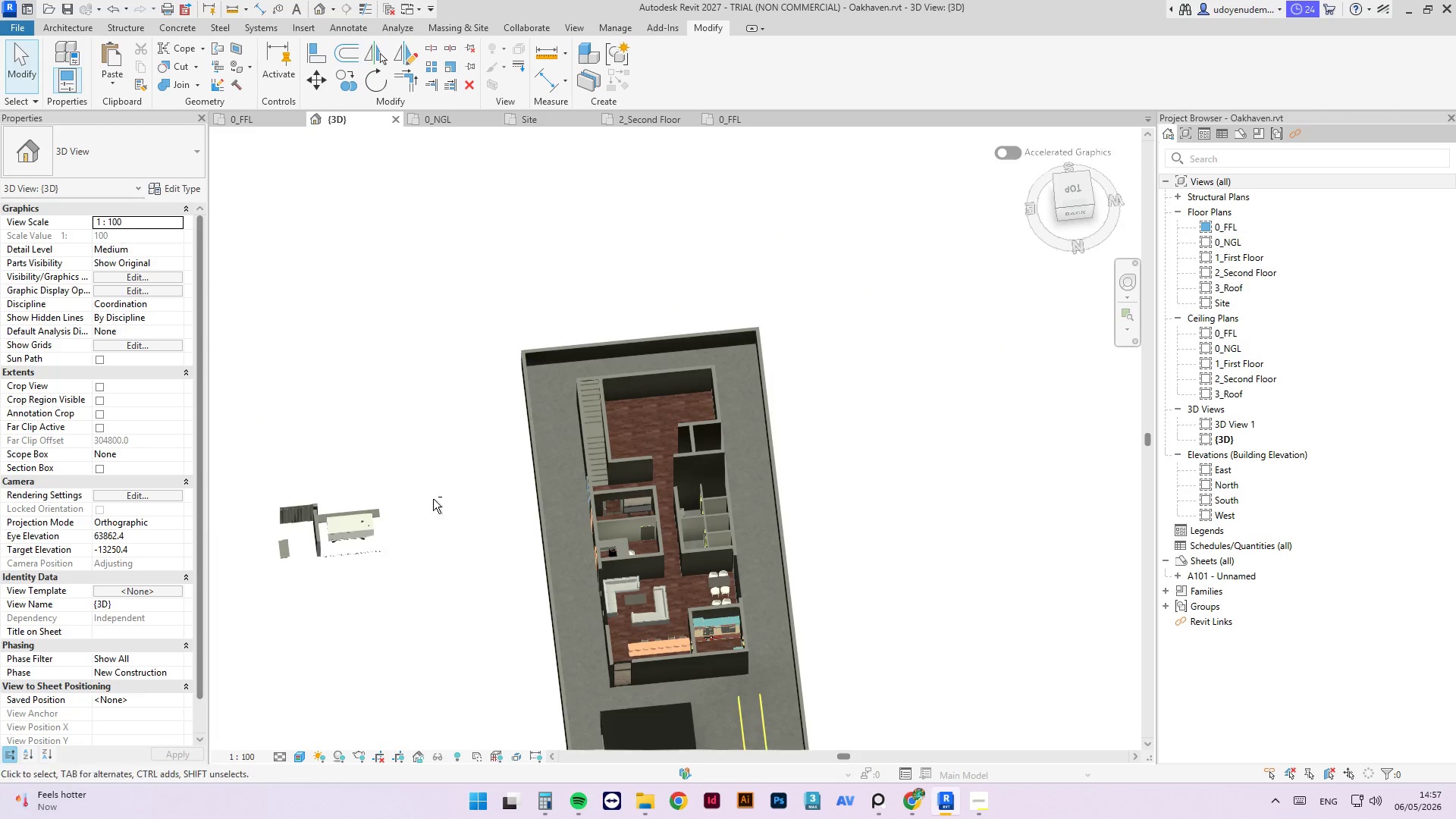 
scroll: coordinate [785, 599], scroll_direction: up, amount: 5.0
 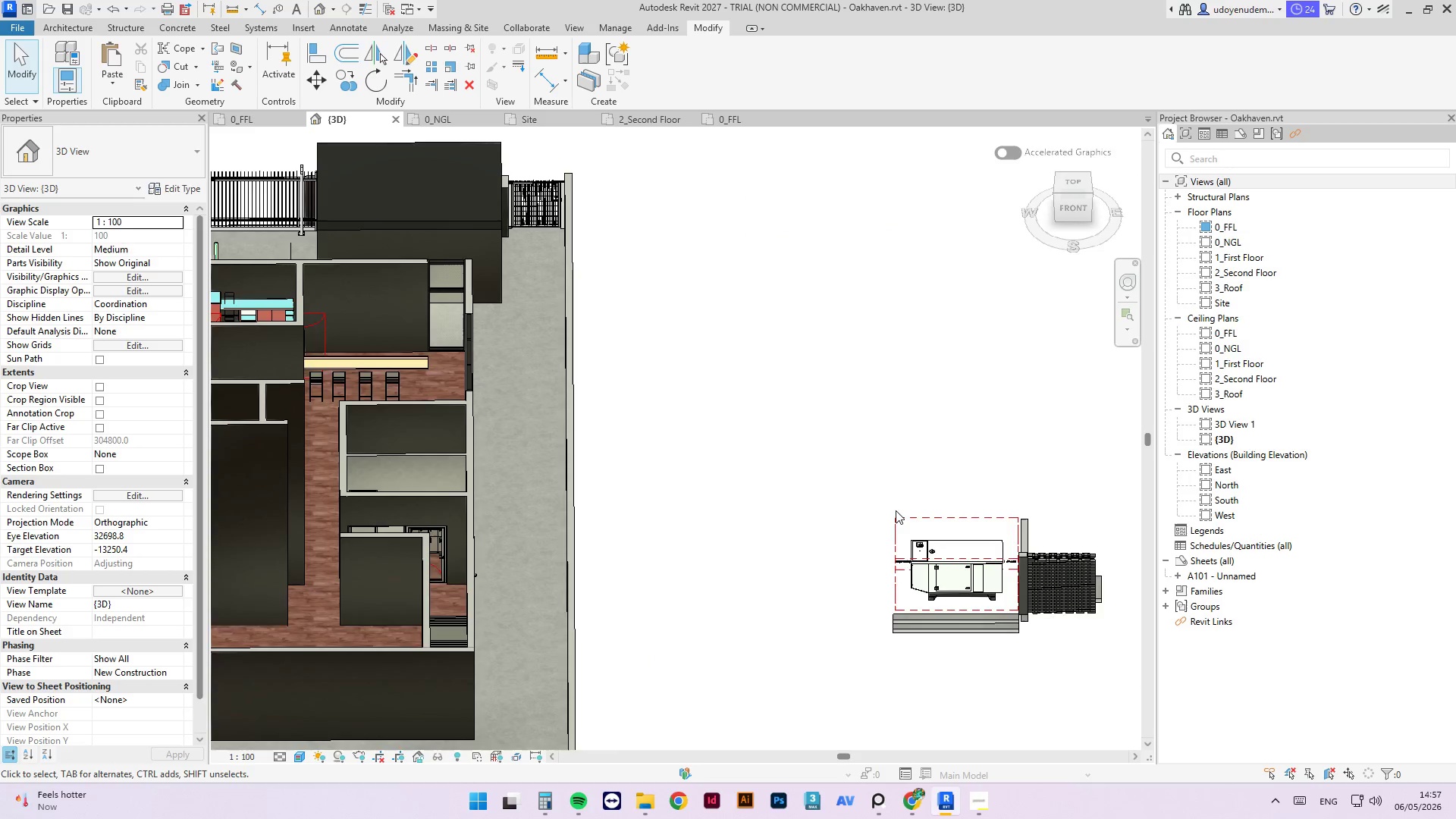 
scroll: coordinate [895, 512], scroll_direction: down, amount: 4.0
 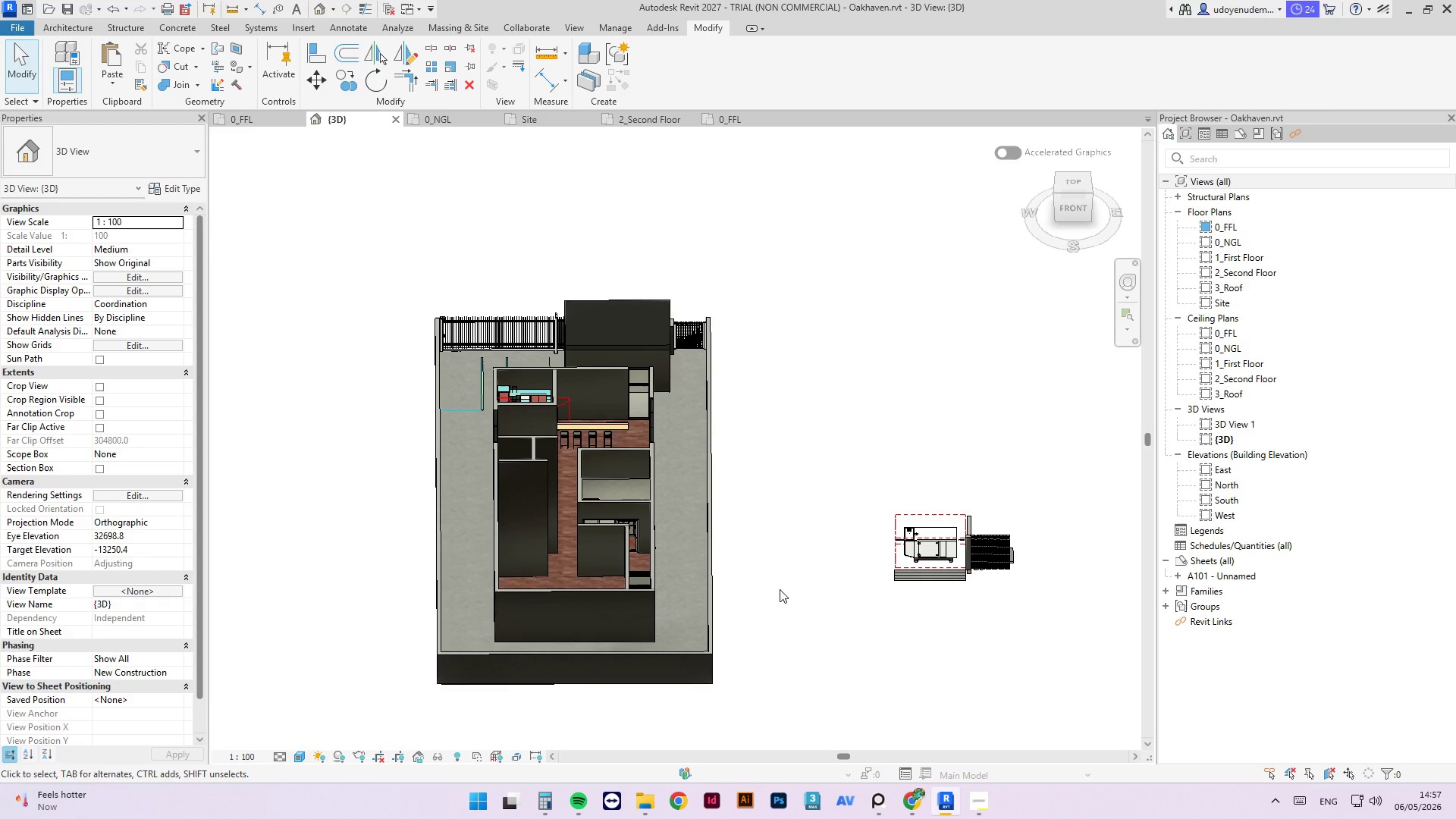 
key(T)
 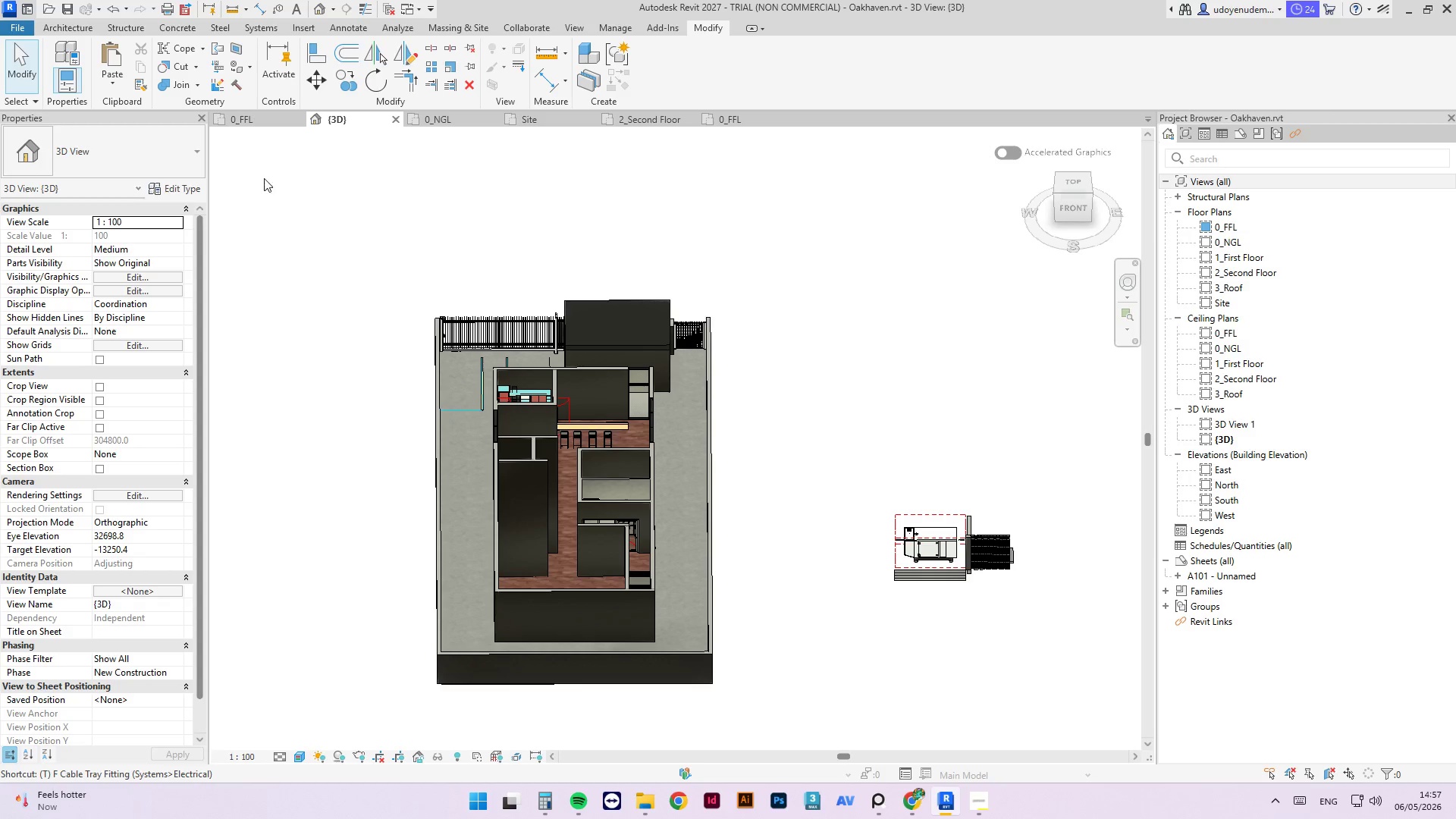 
key(Escape)
 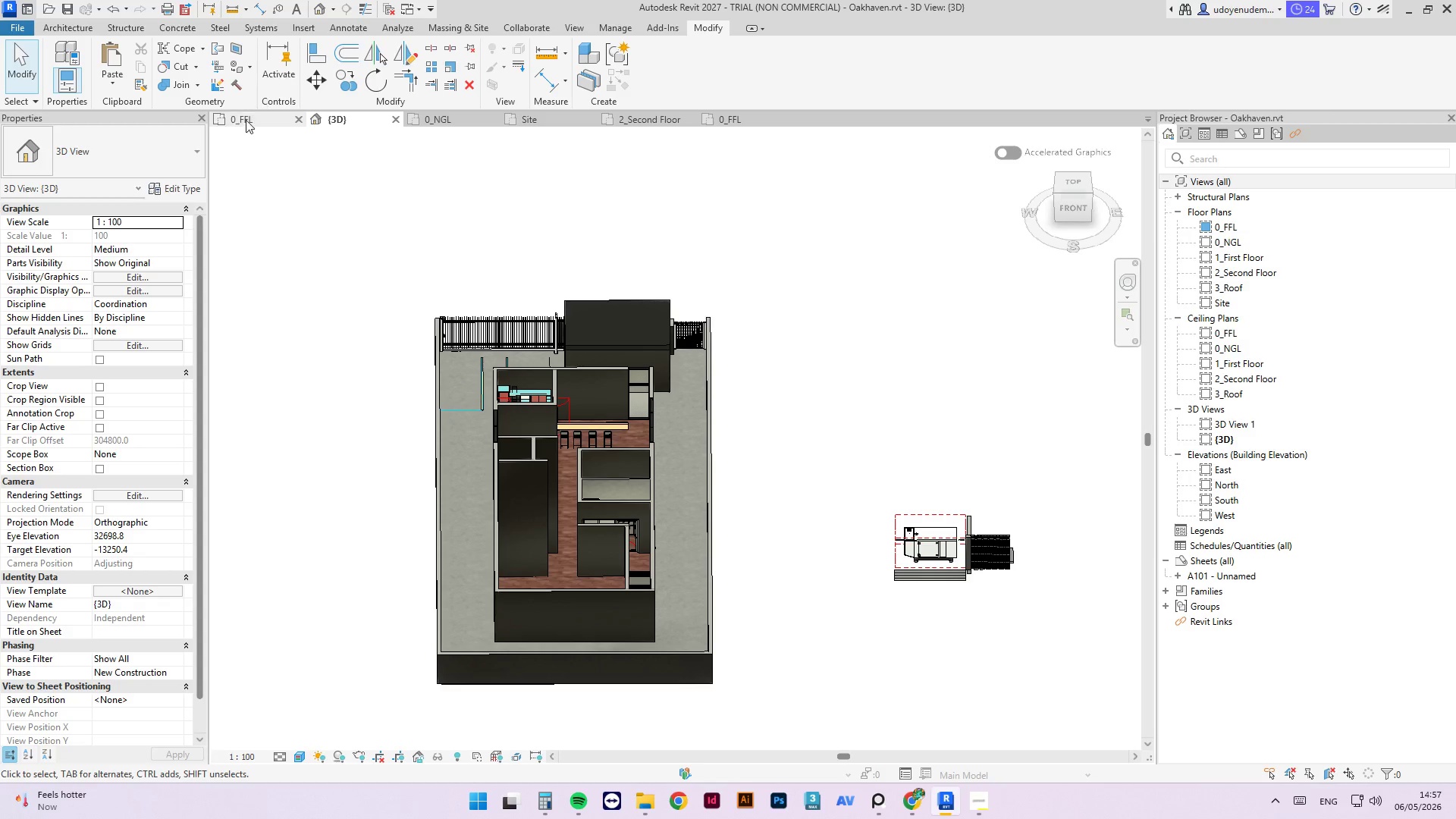 
left_click([246, 121])
 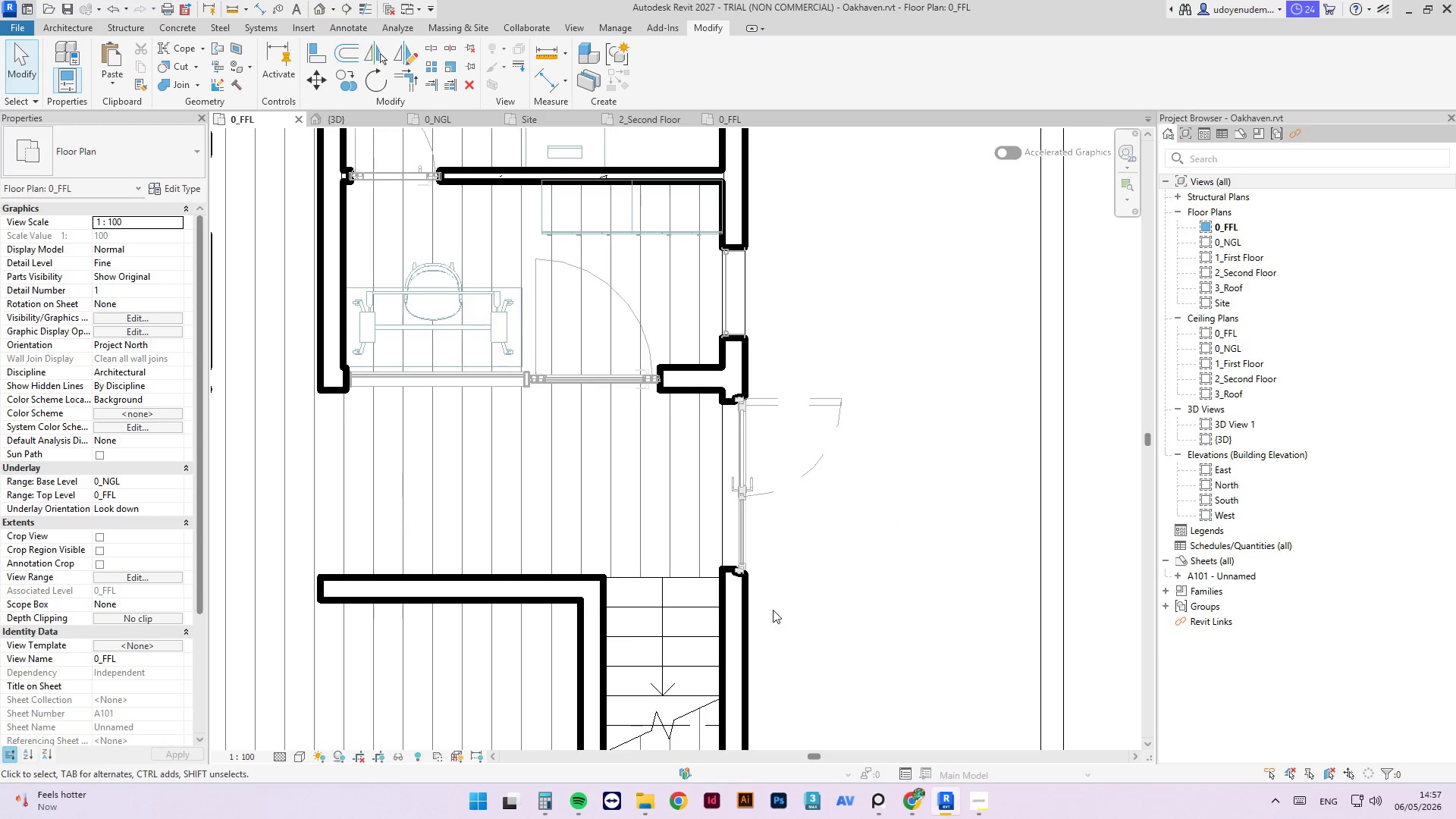 
scroll: coordinate [626, 468], scroll_direction: down, amount: 7.0
 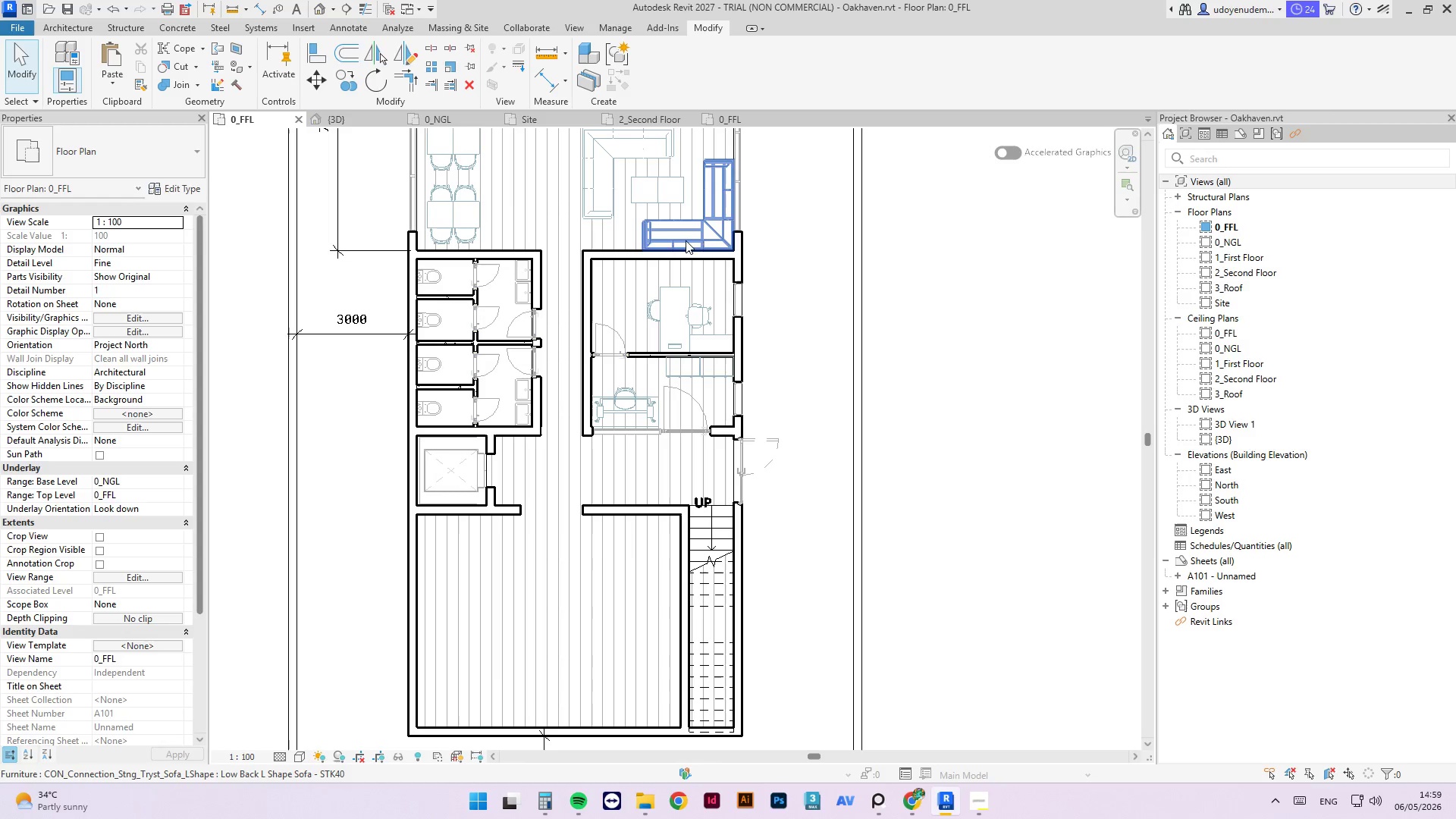 
wait(141.99)
 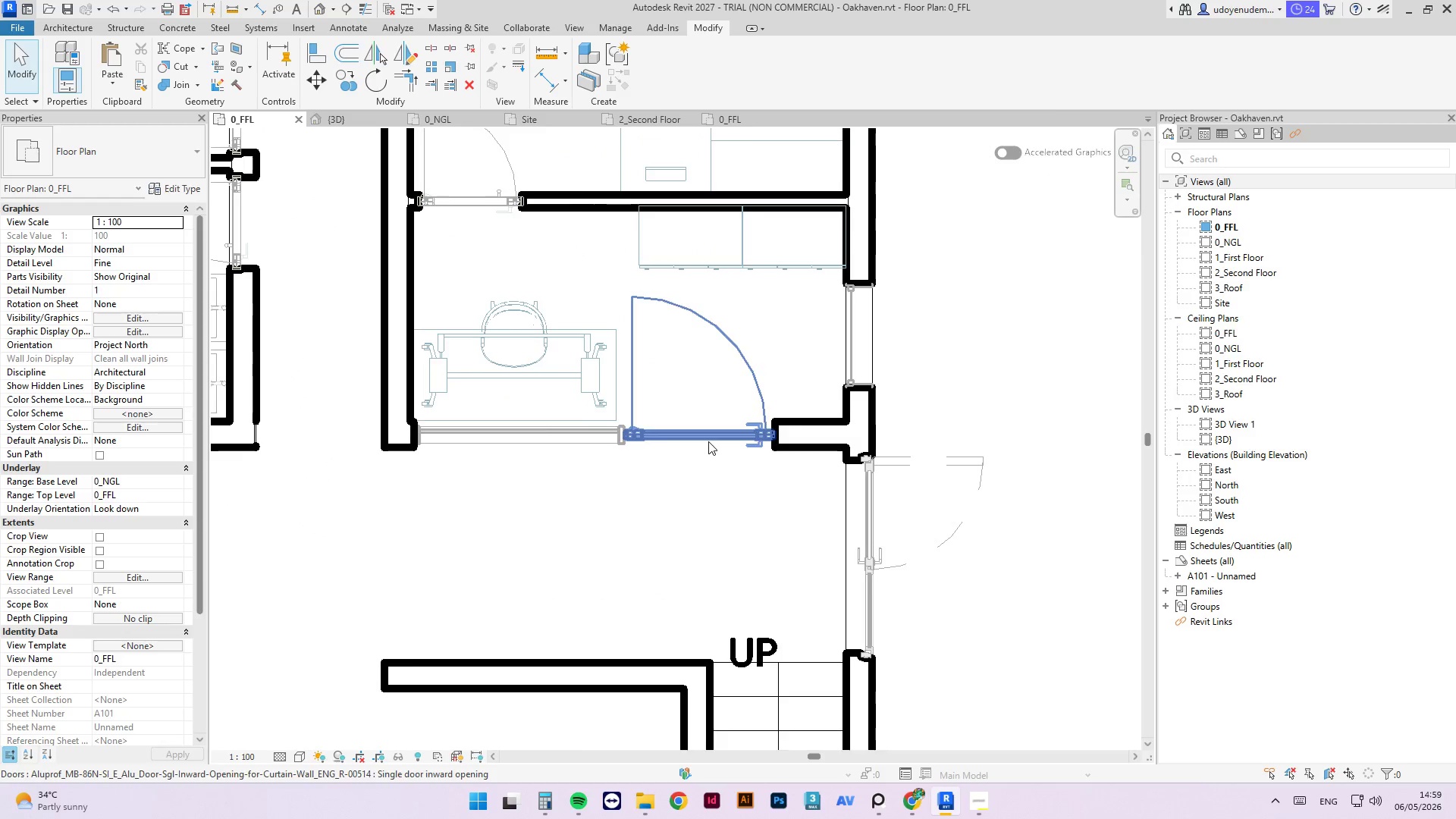 
left_click([709, 437])
 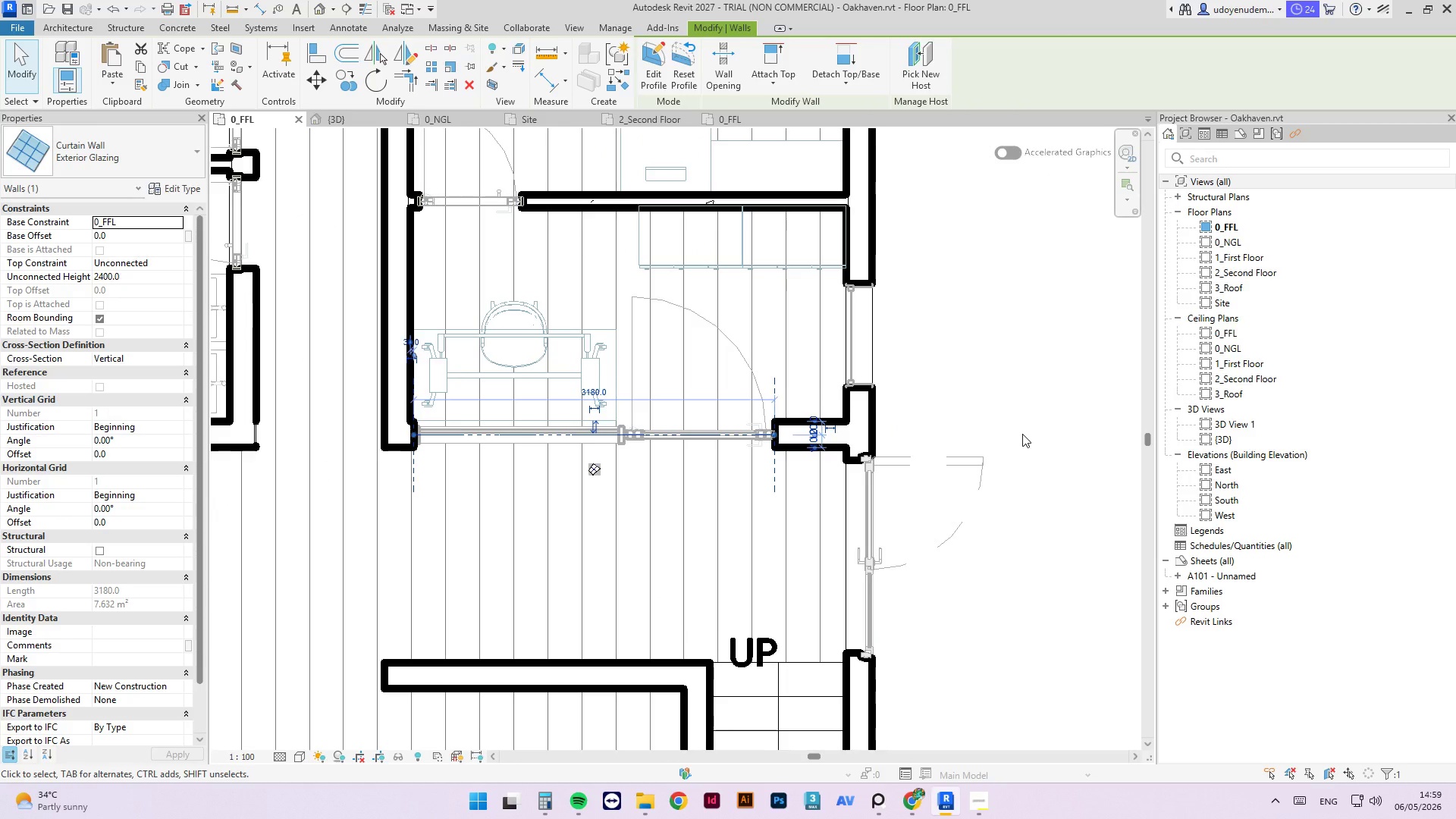 
scroll: coordinate [684, 417], scroll_direction: up, amount: 8.0
 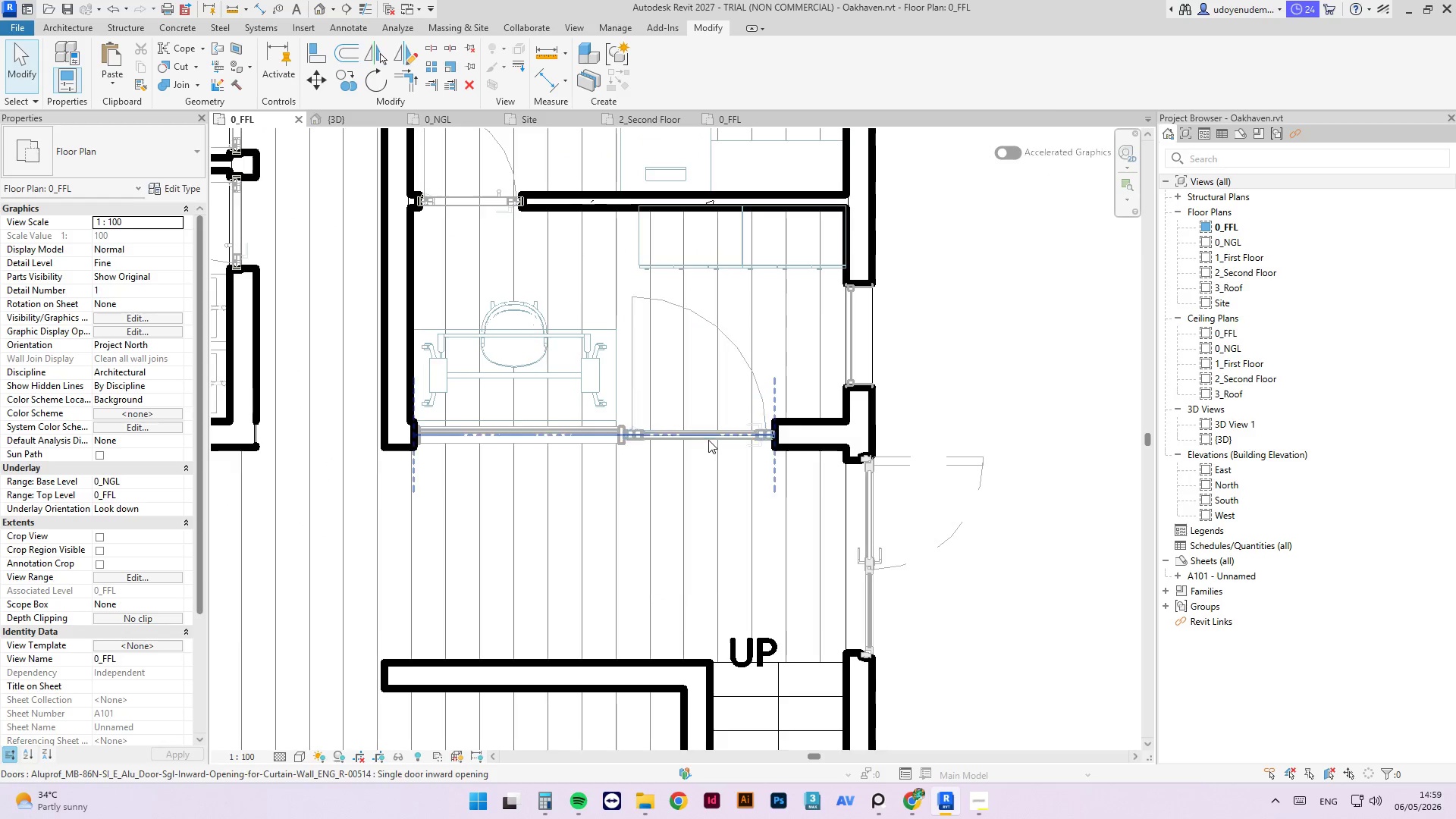 
key(ArrowRight)
 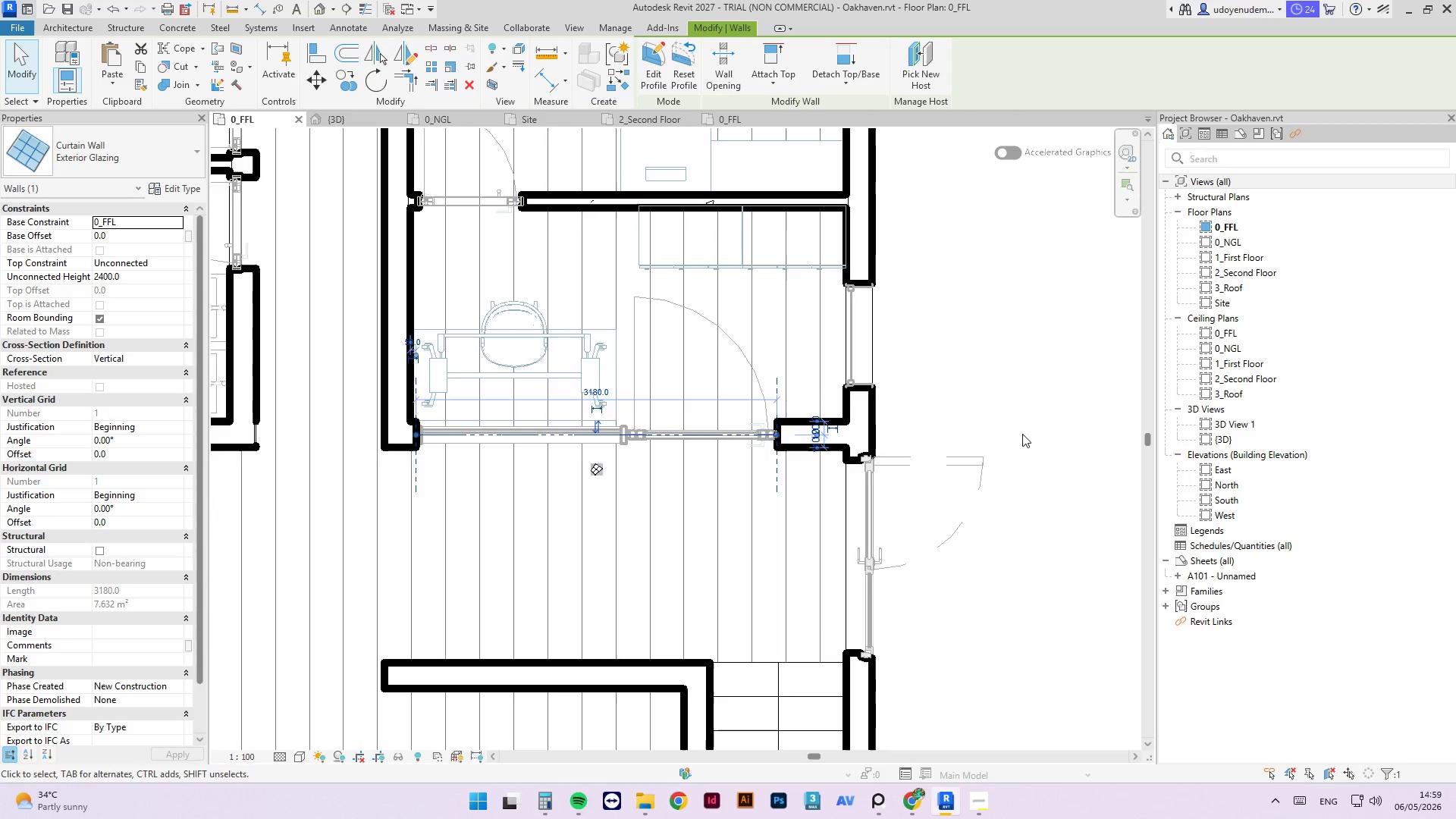 
key(ArrowRight)
 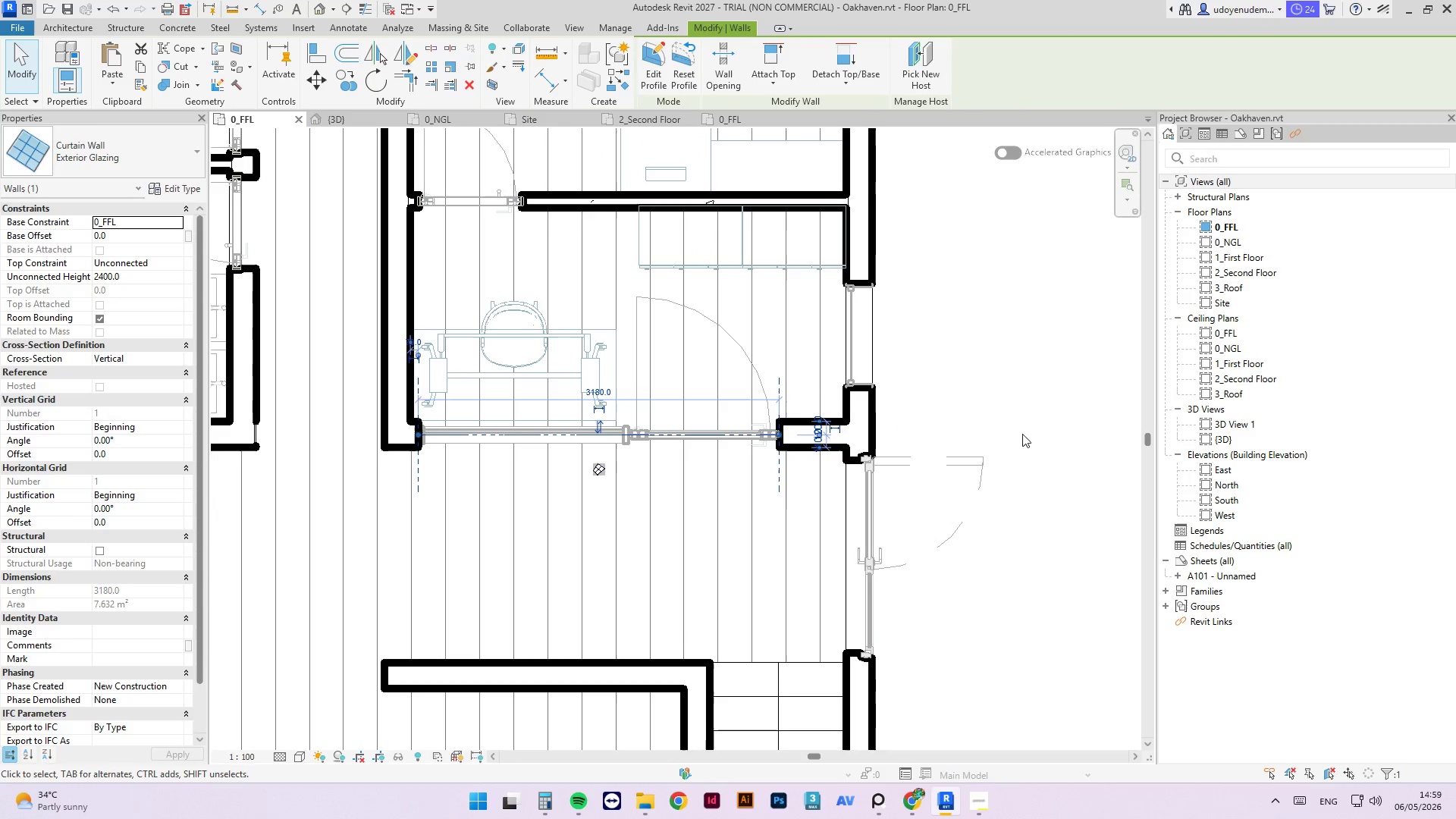 
key(ArrowRight)
 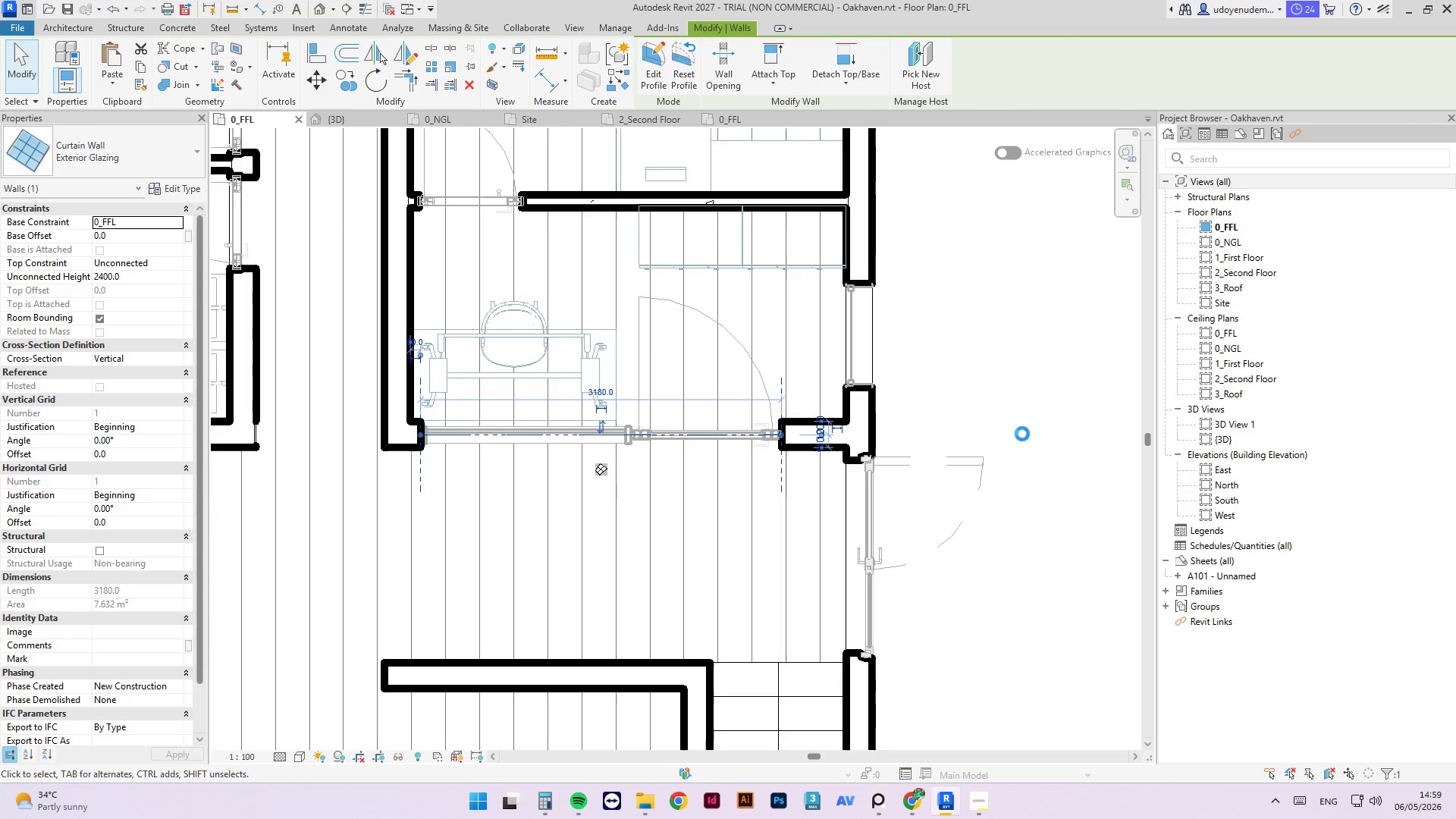 
key(ArrowRight)
 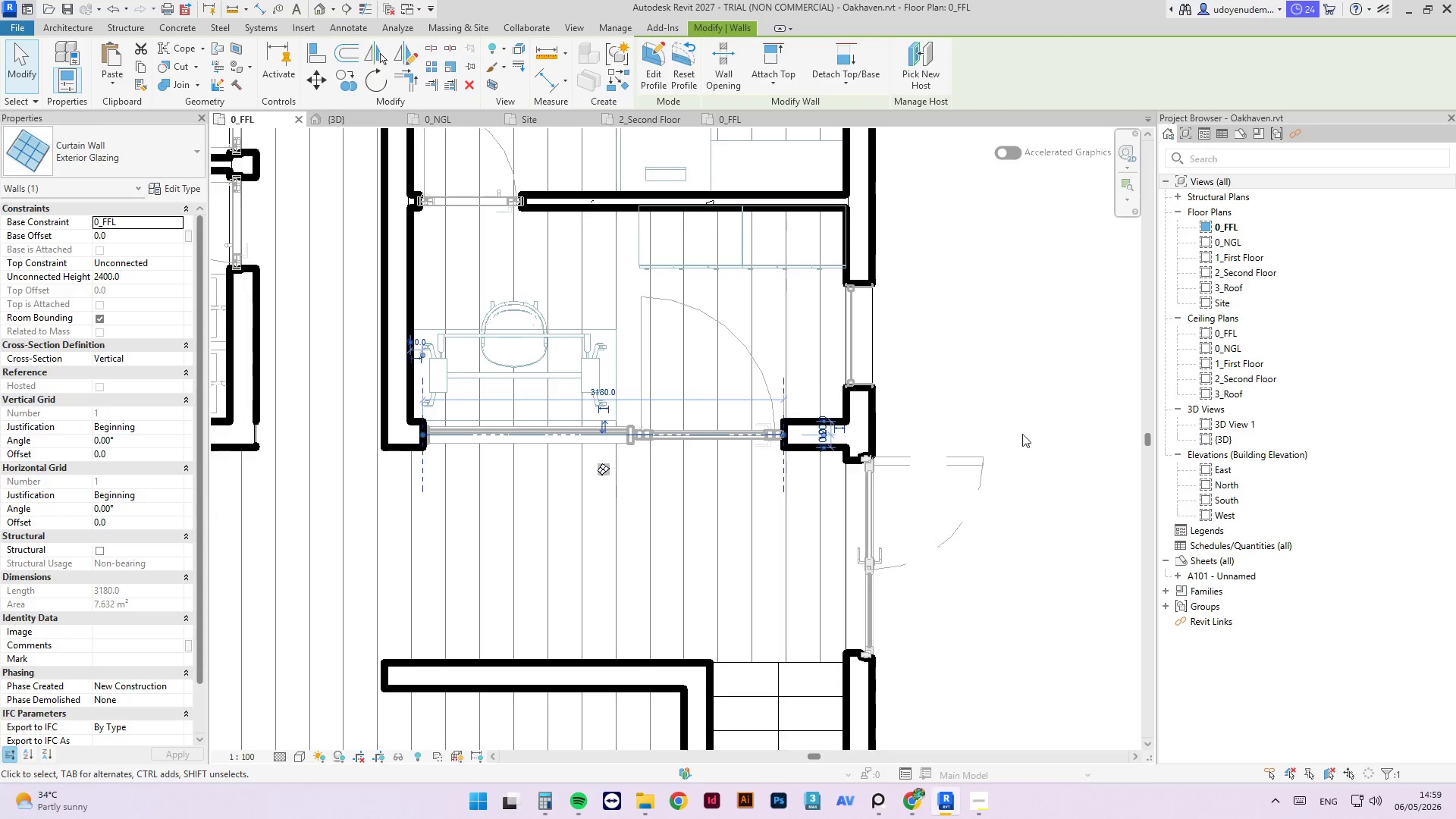 
key(ArrowRight)
 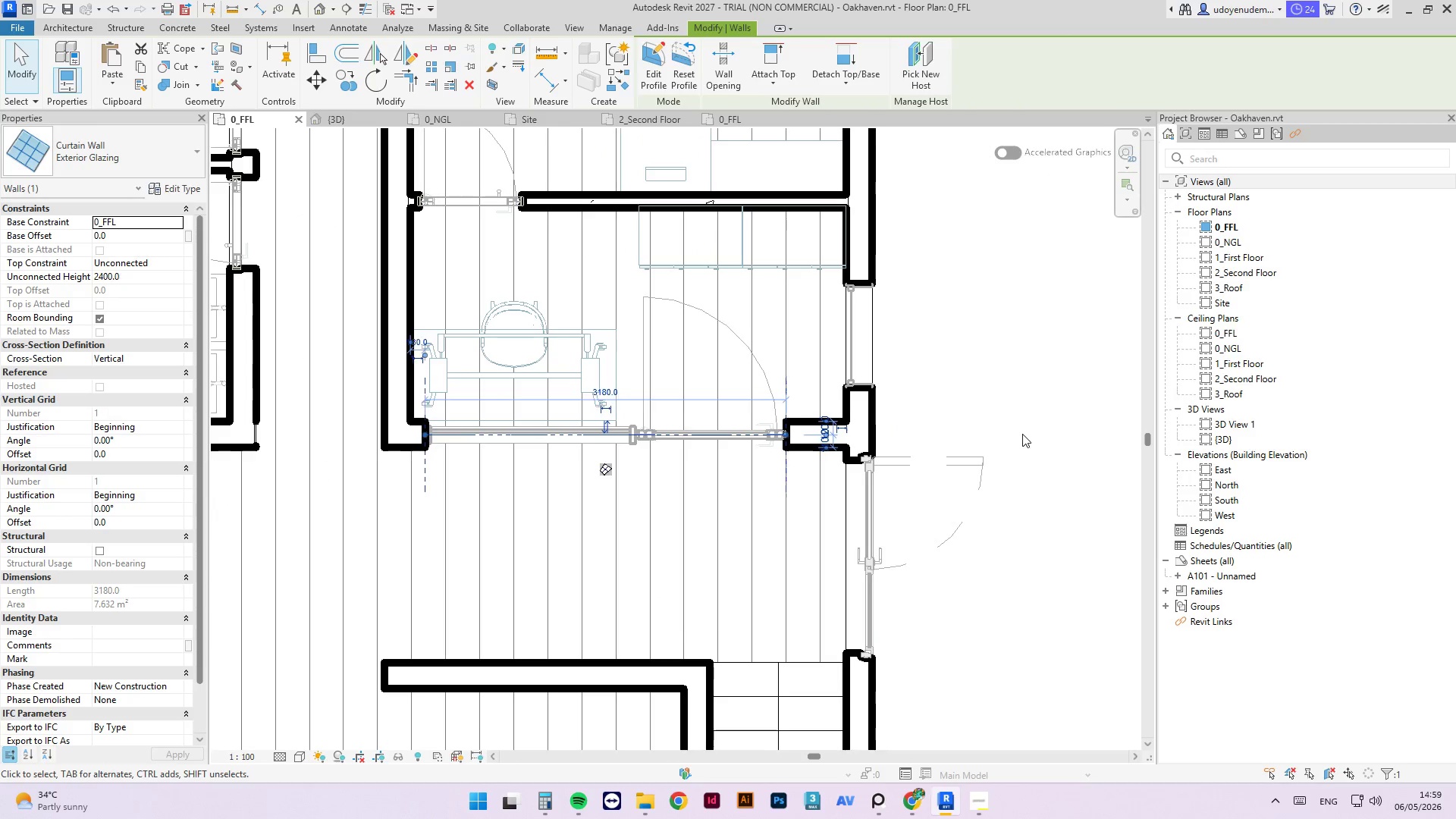 
key(ArrowRight)
 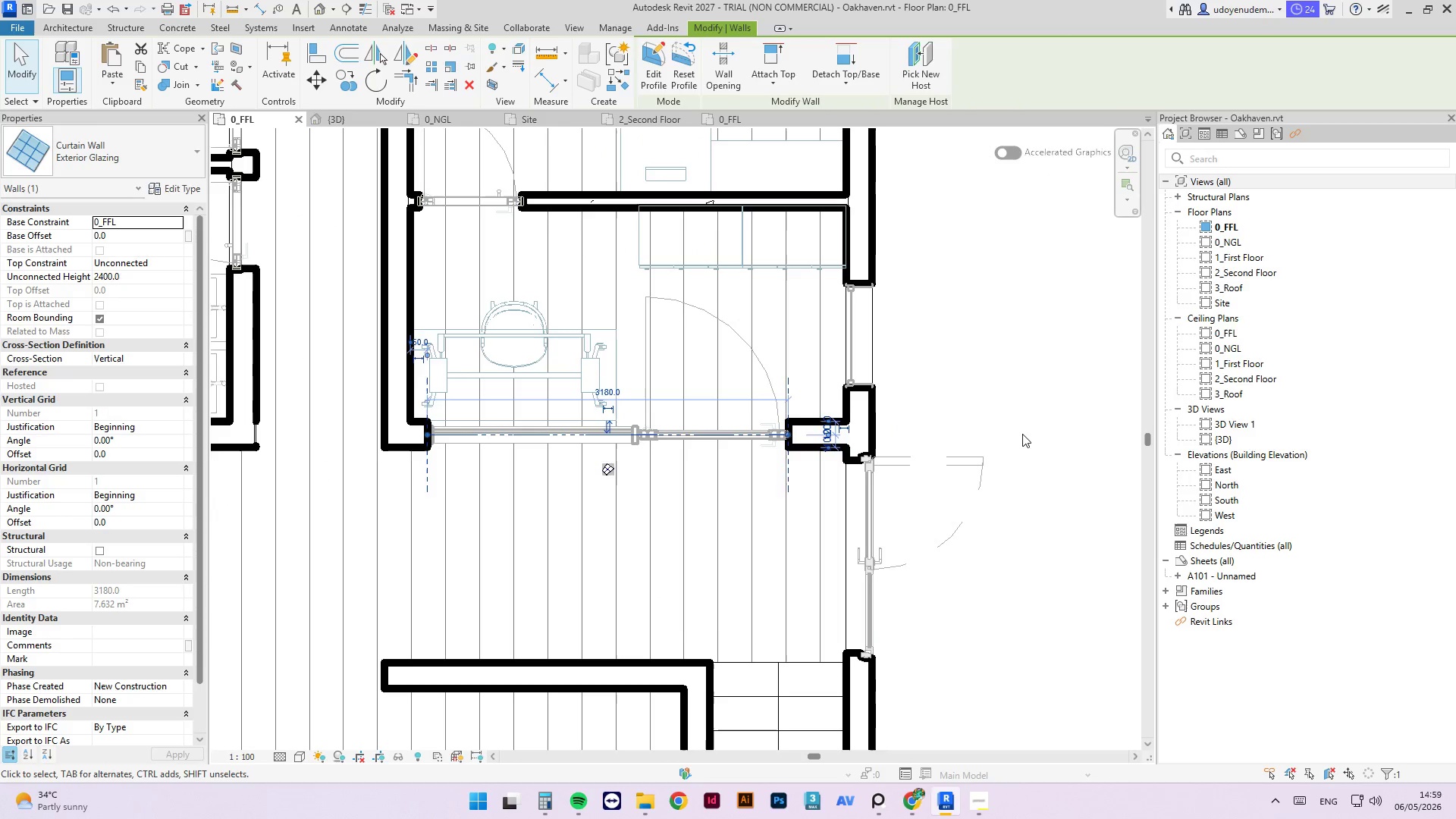 
key(ArrowRight)
 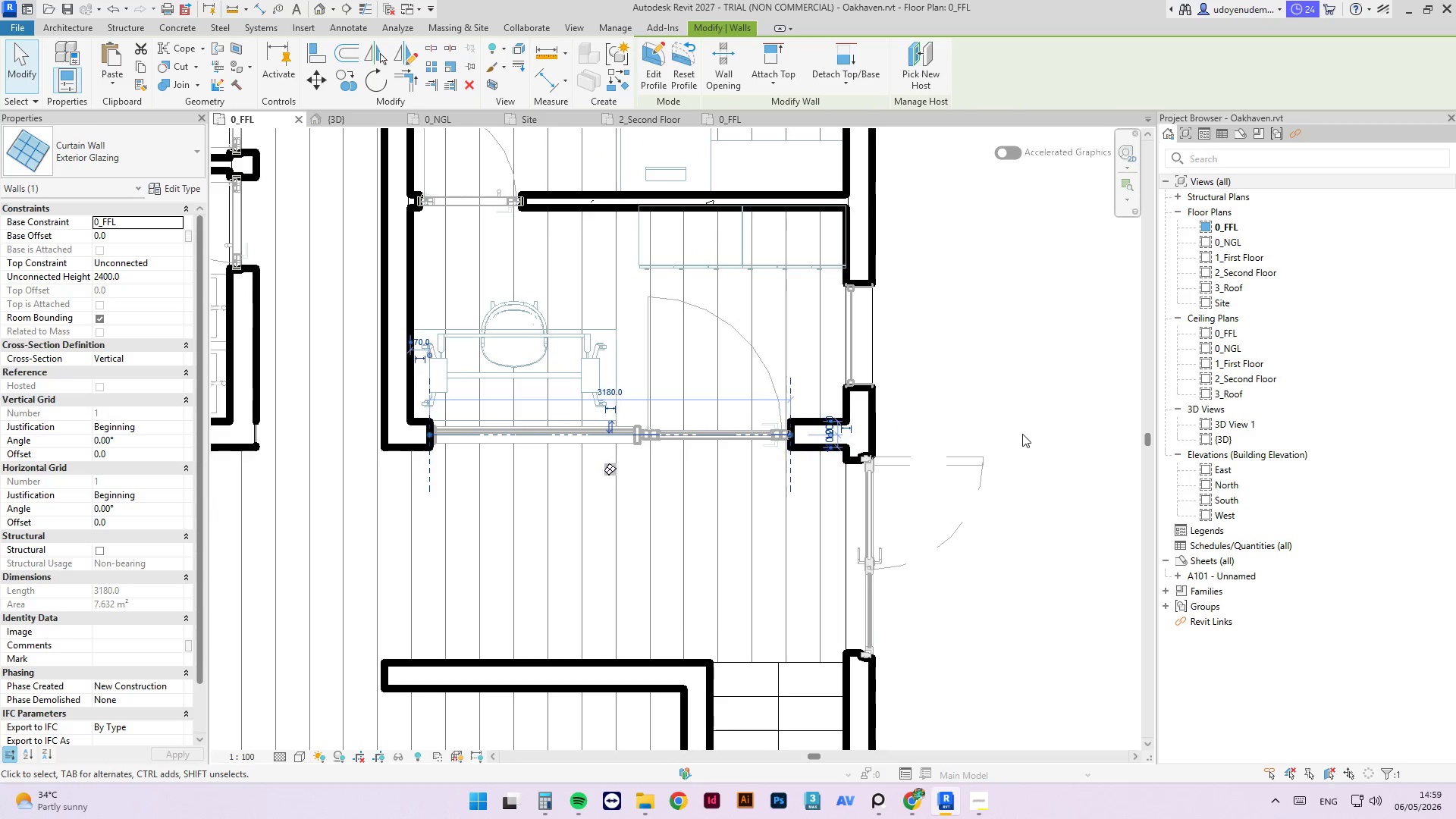 
key(ArrowRight)
 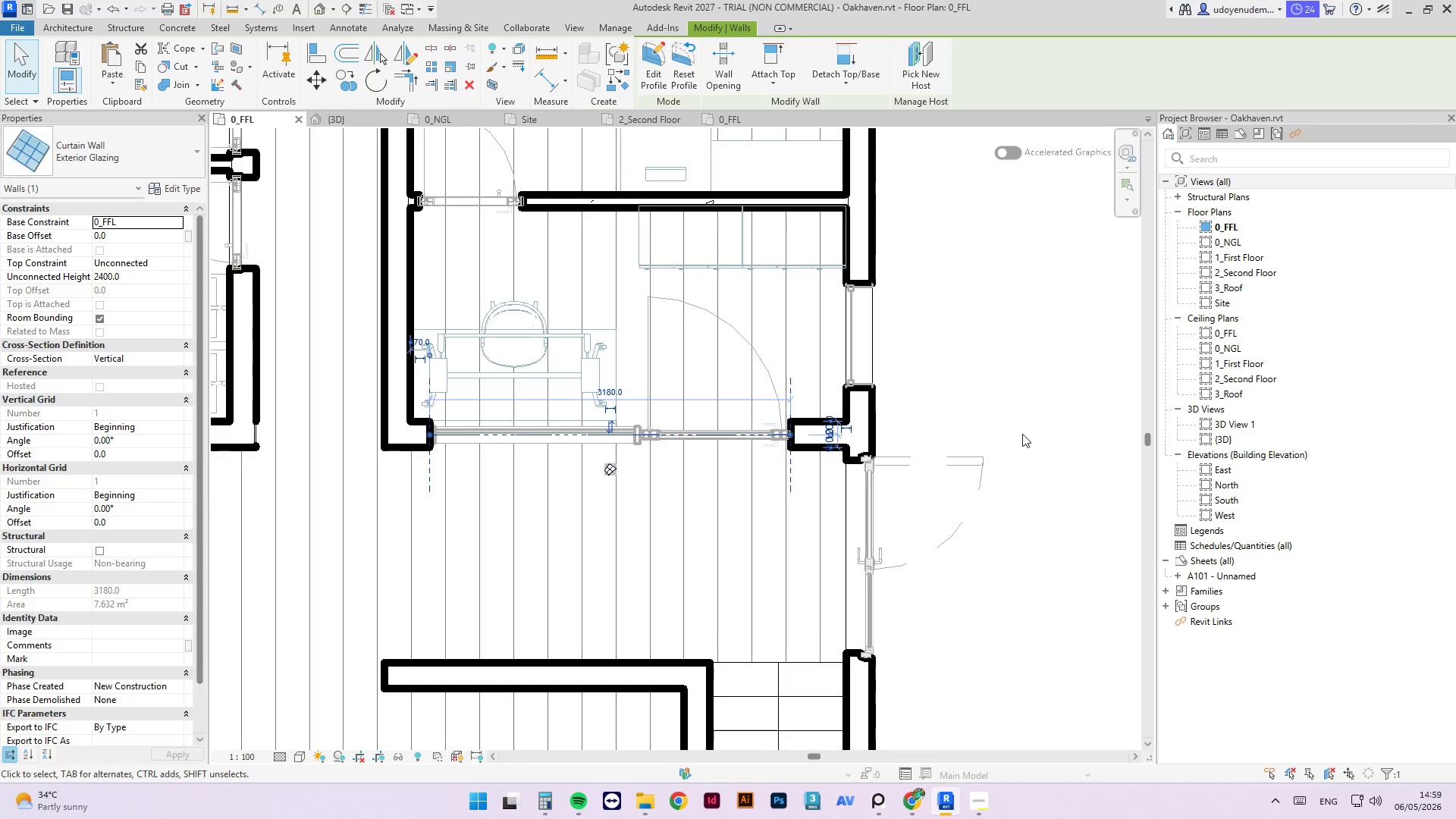 
key(ArrowRight)
 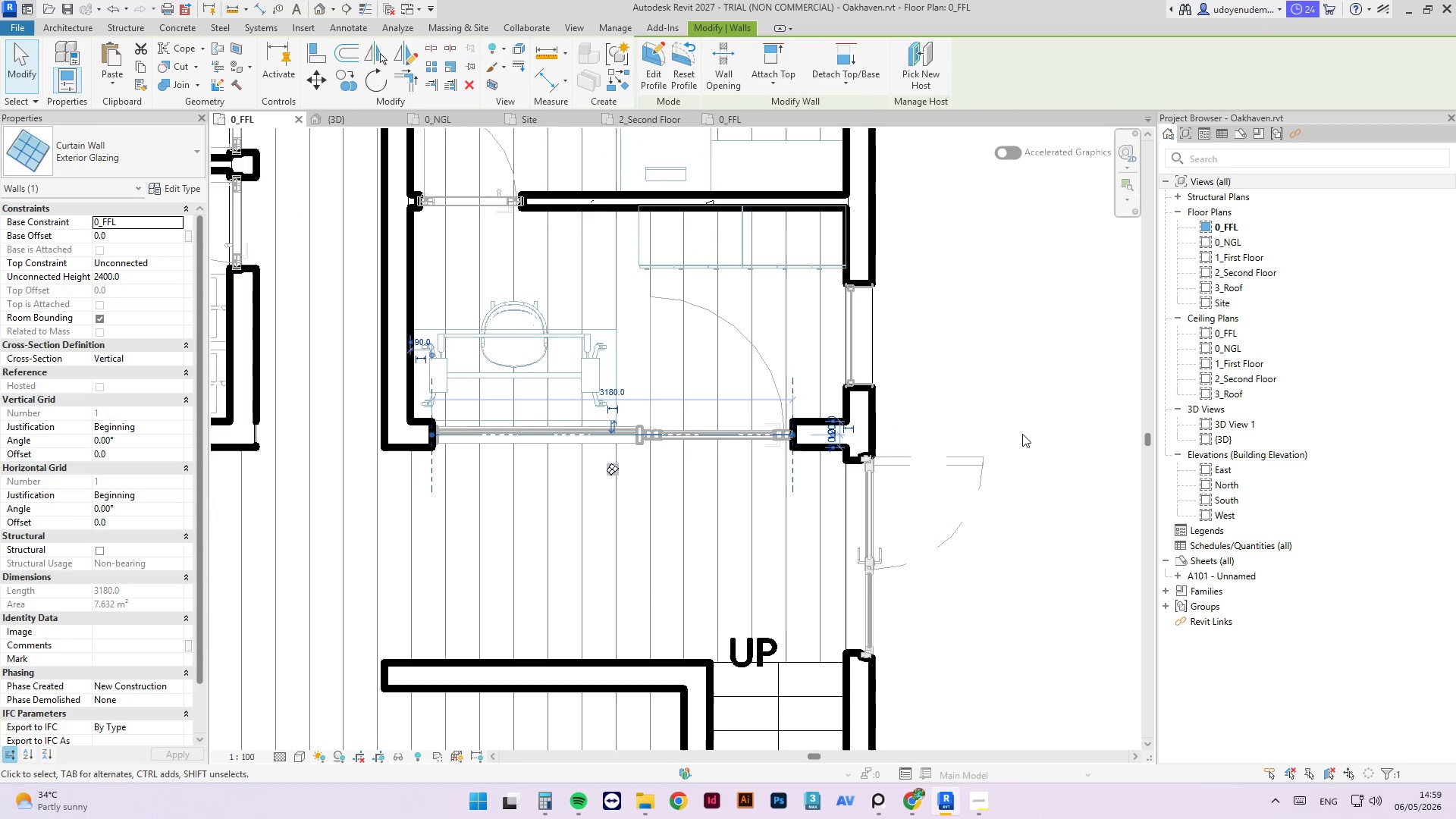 
key(ArrowRight)
 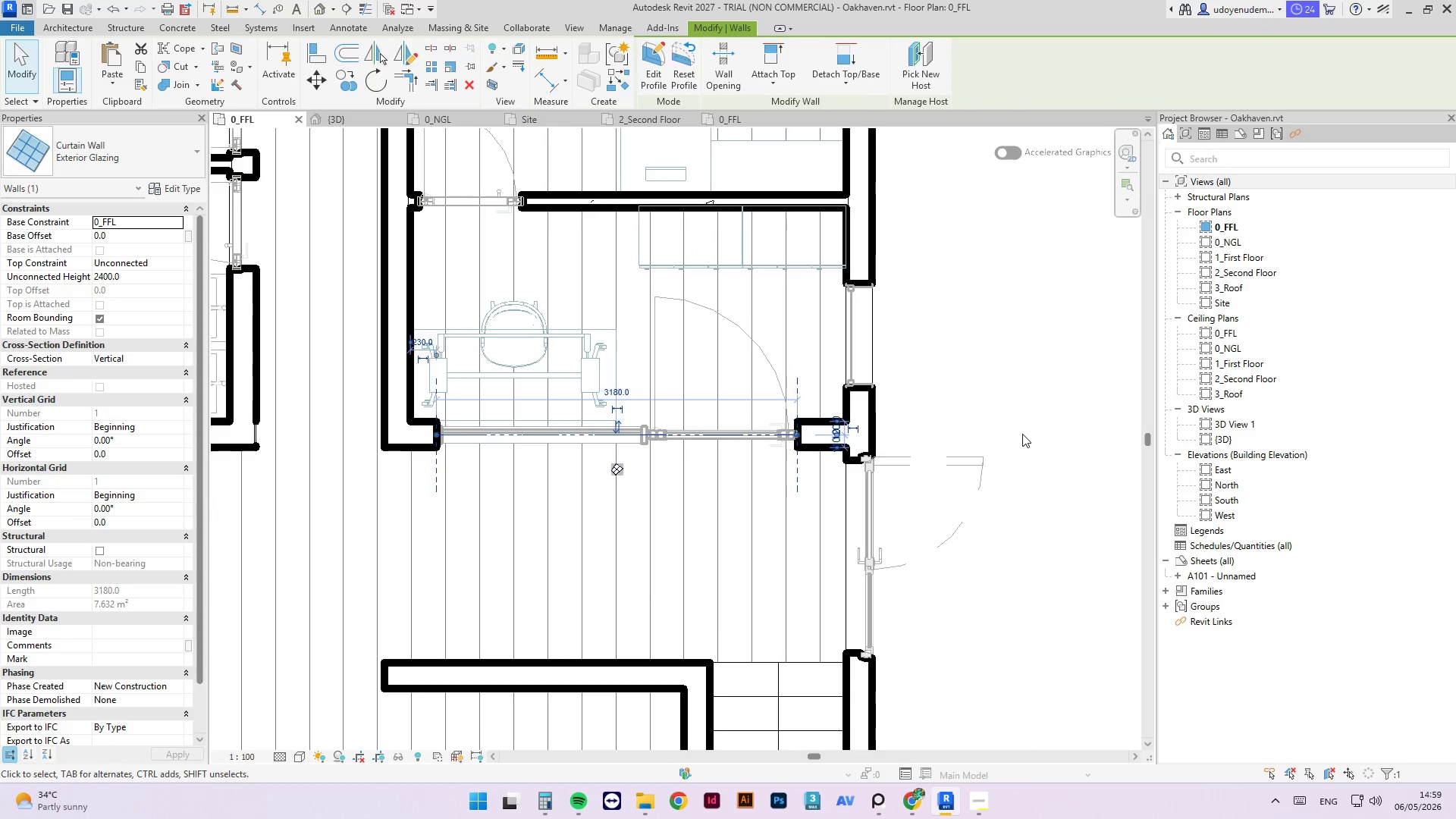 
key(ArrowRight)
 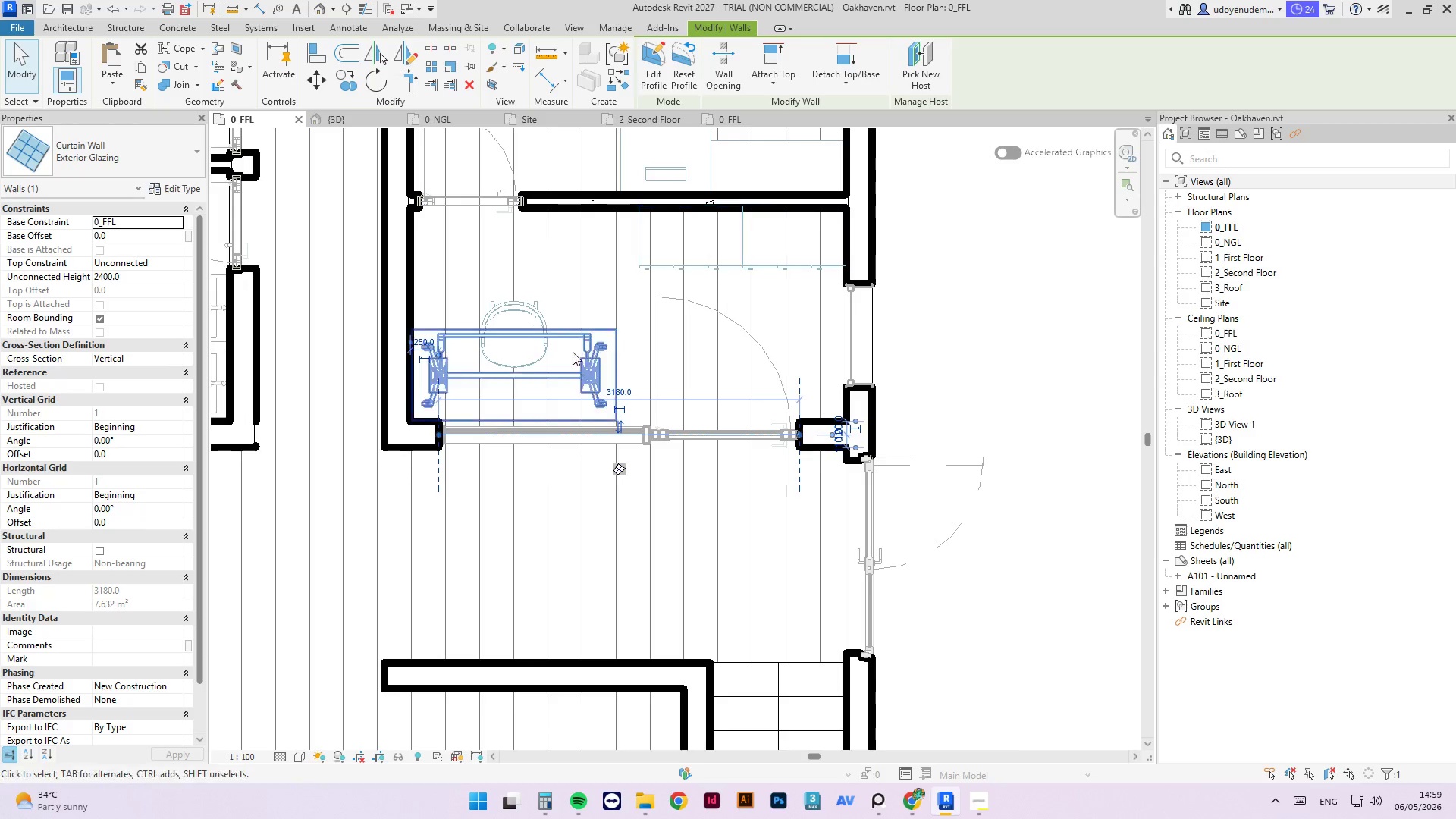 
left_click([599, 332])
 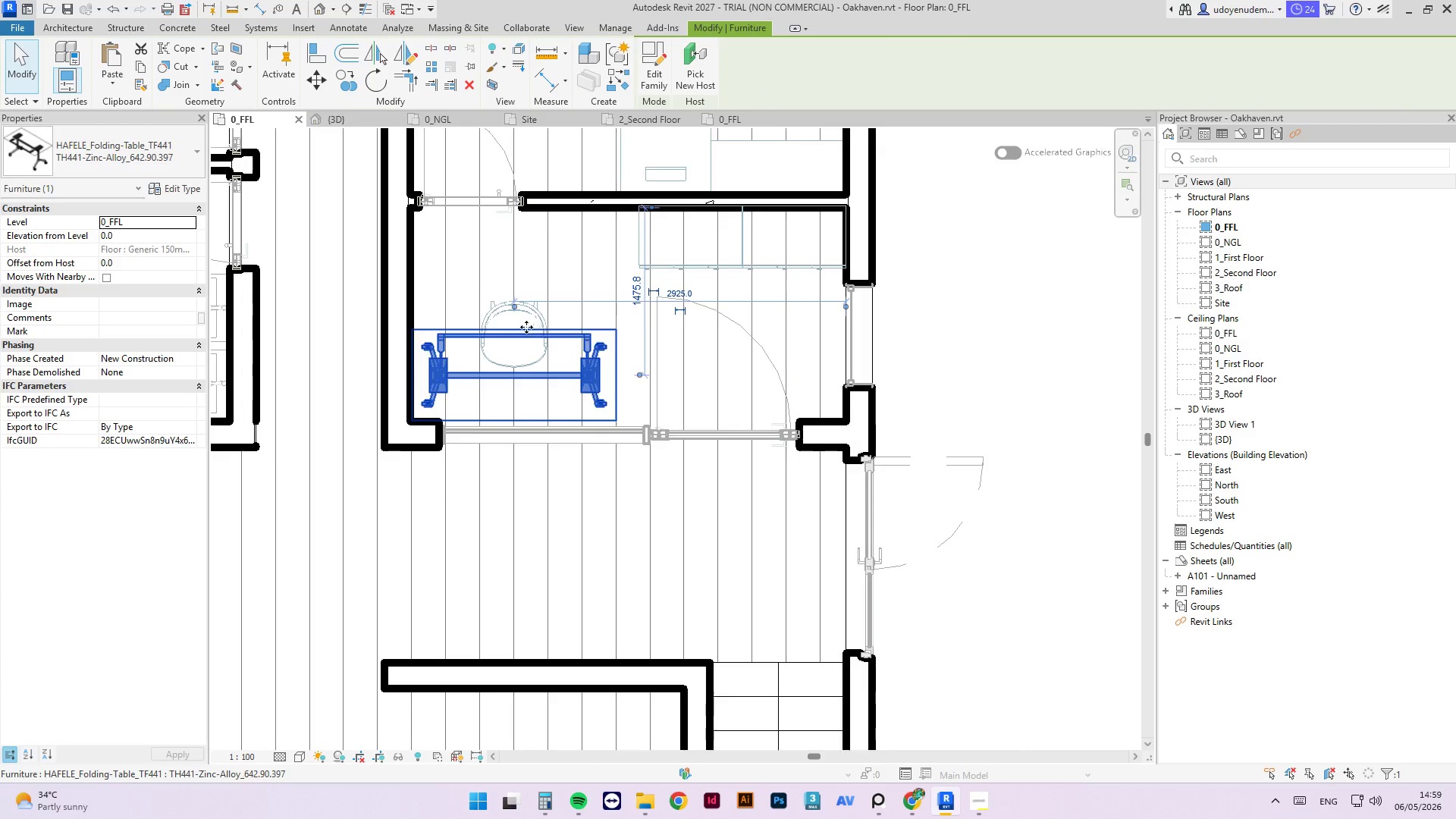 
scroll: coordinate [525, 328], scroll_direction: up, amount: 5.0
 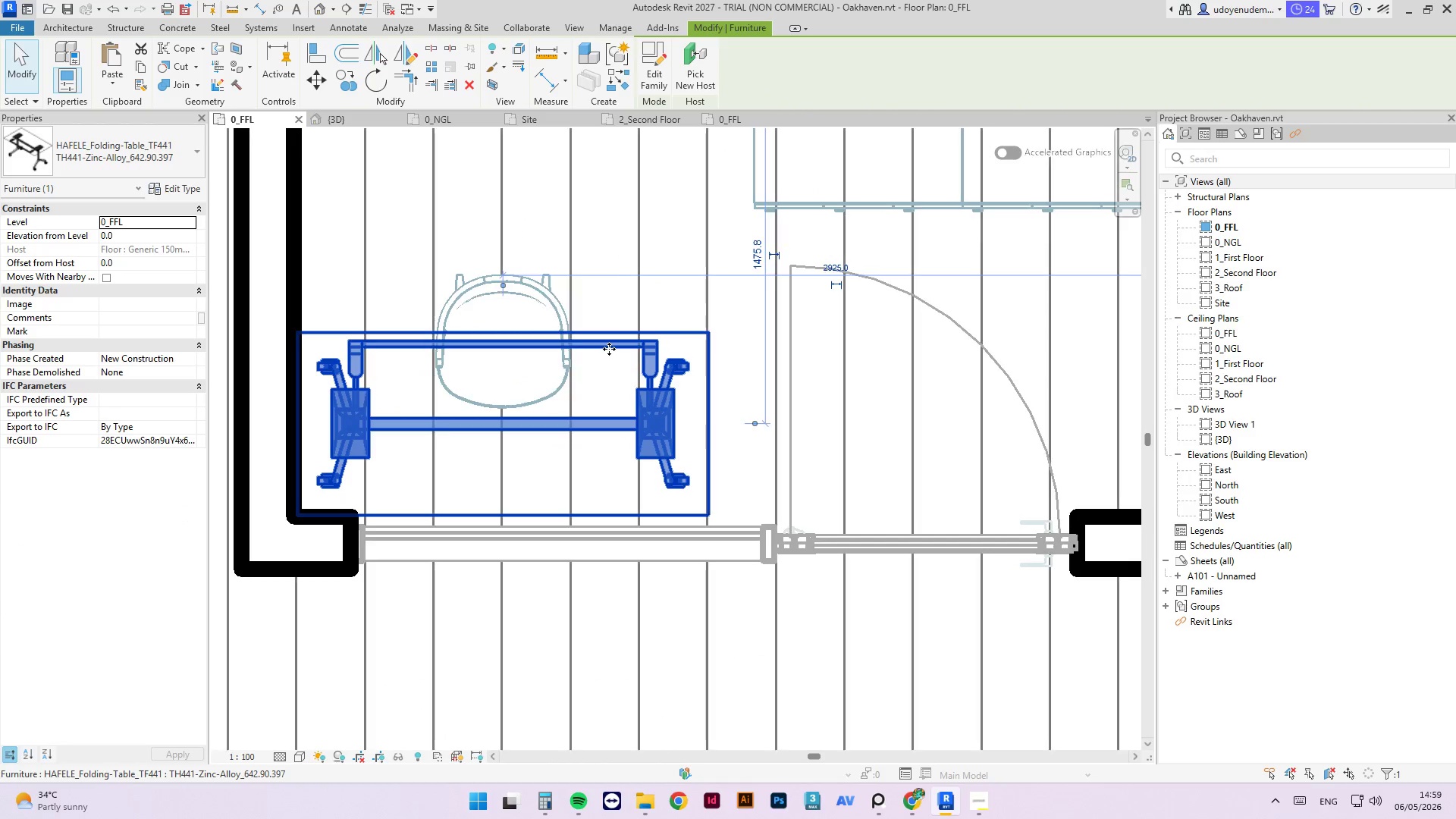 
left_click_drag(start_coordinate=[609, 349], to_coordinate=[659, 344])
 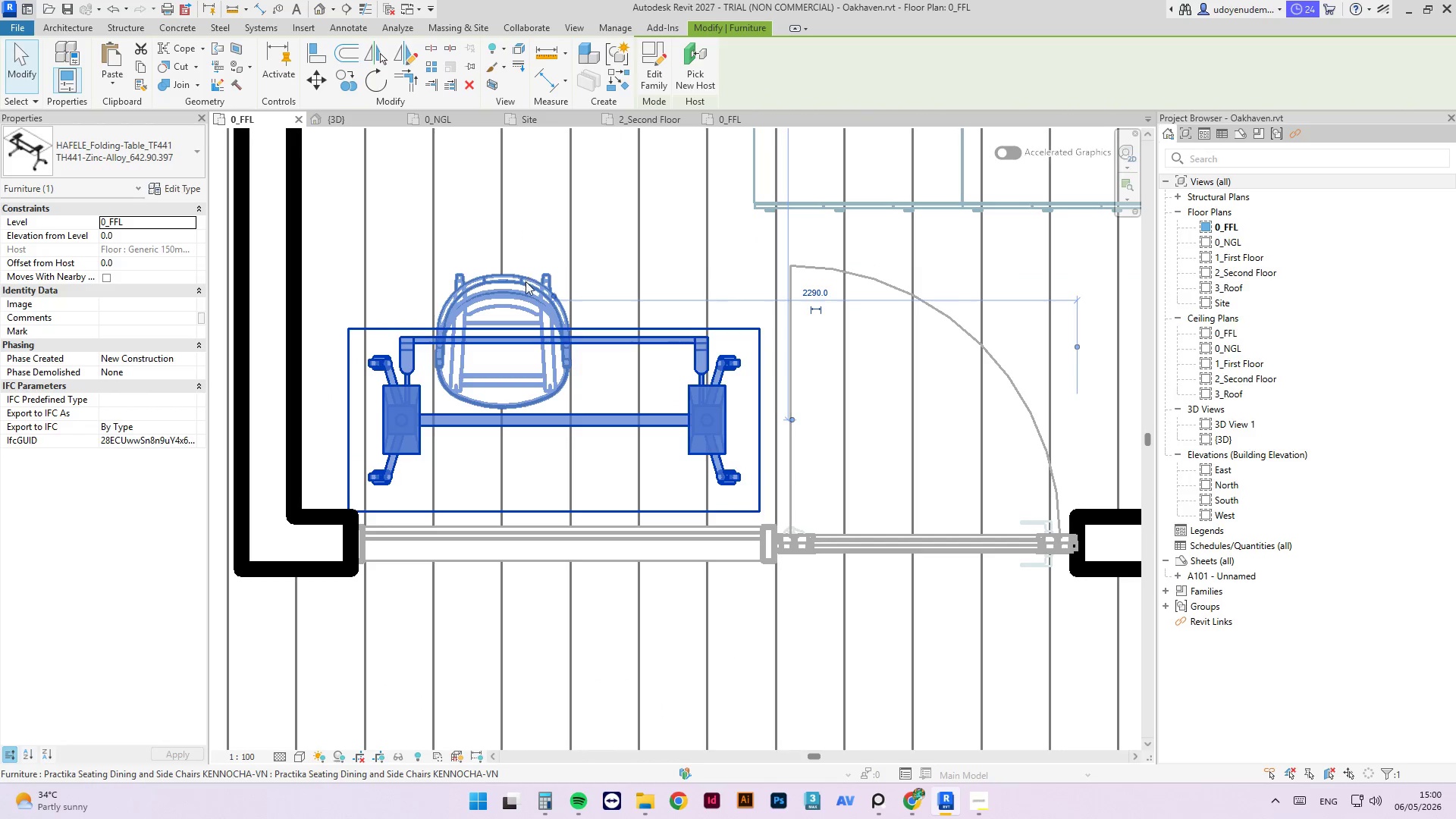 
left_click_drag(start_coordinate=[526, 283], to_coordinate=[585, 273])
 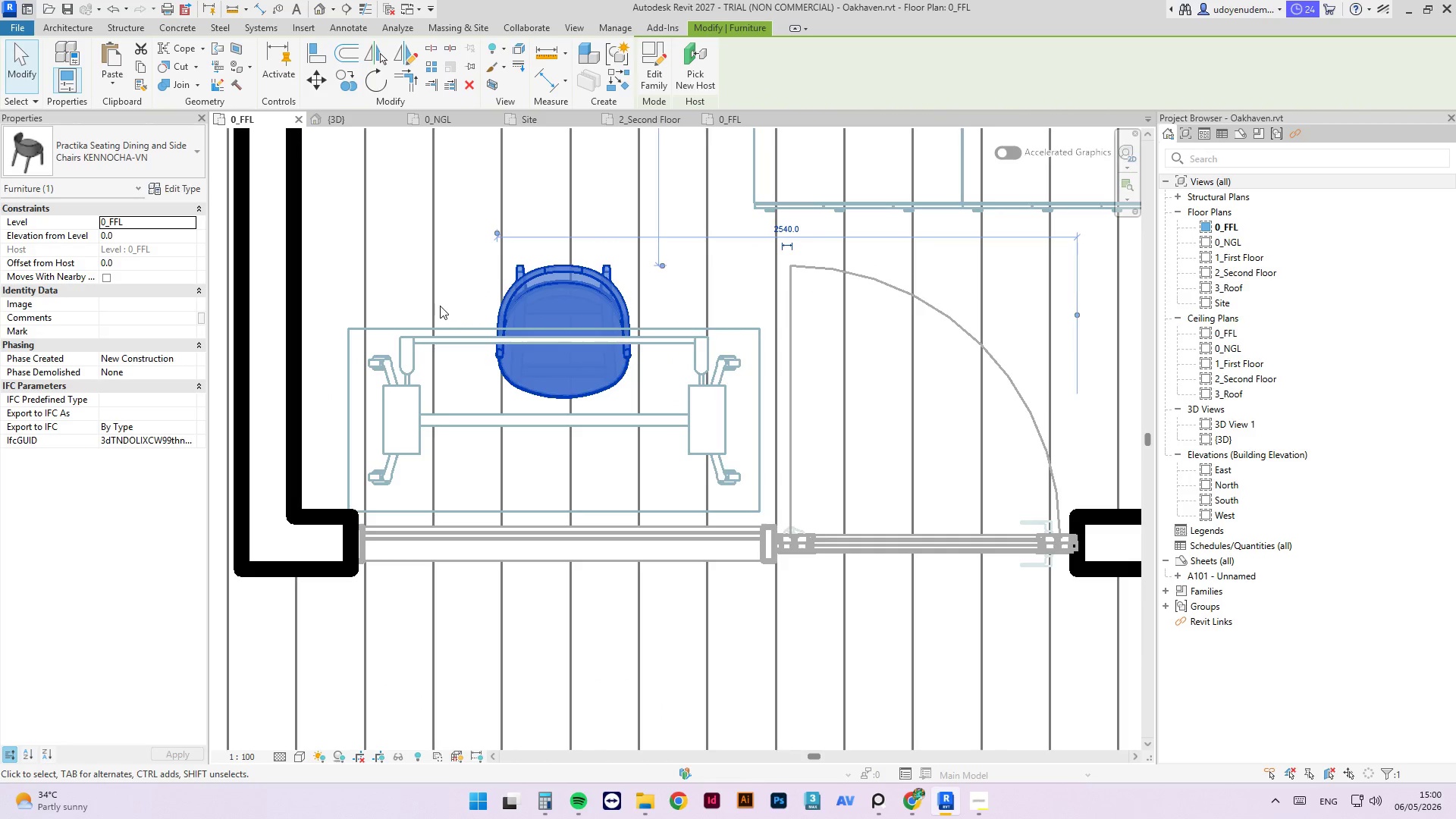 
scroll: coordinate [440, 306], scroll_direction: down, amount: 2.0
 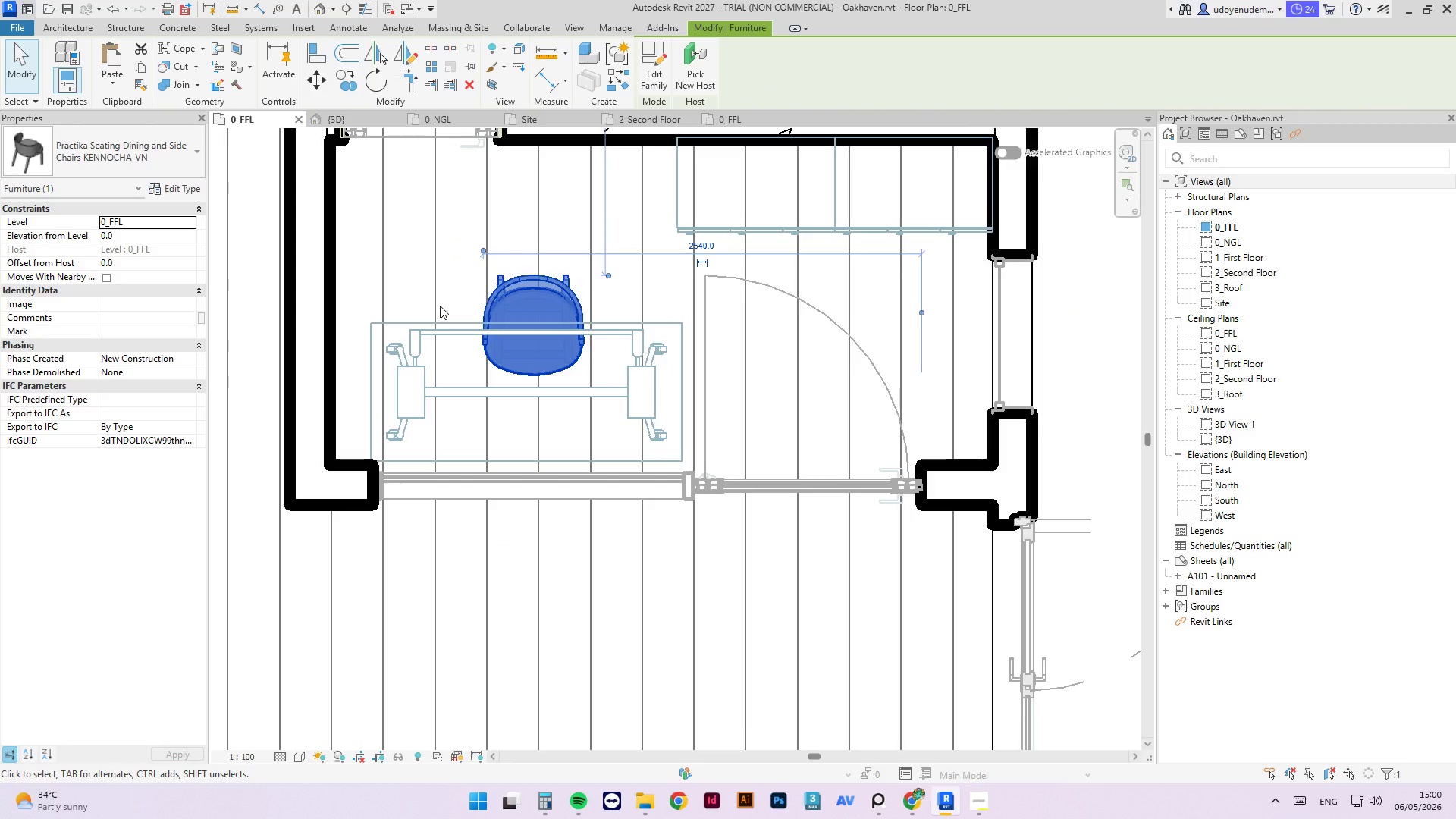 
key(ArrowLeft)
 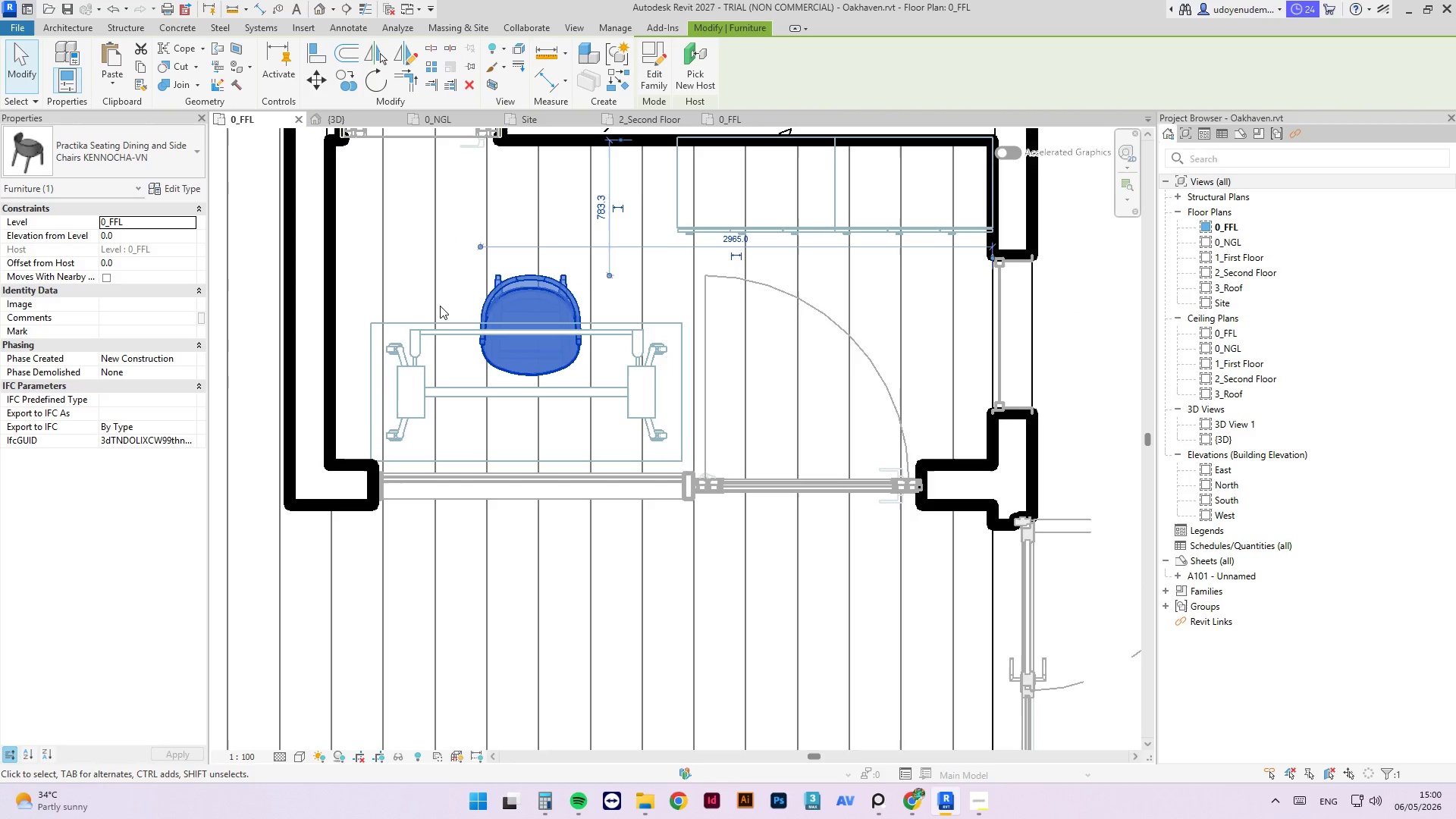 
key(ArrowLeft)
 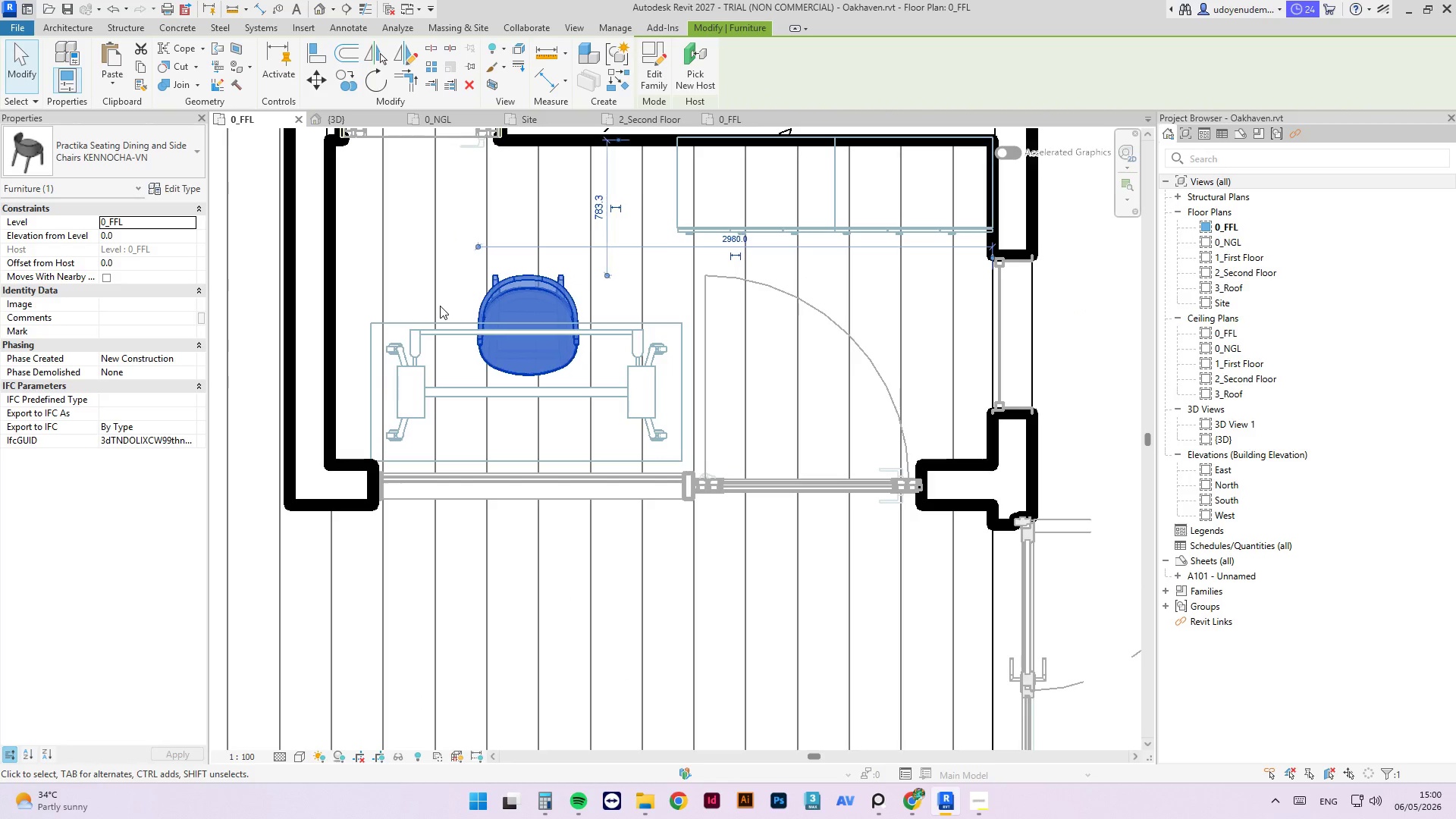 
key(ArrowLeft)
 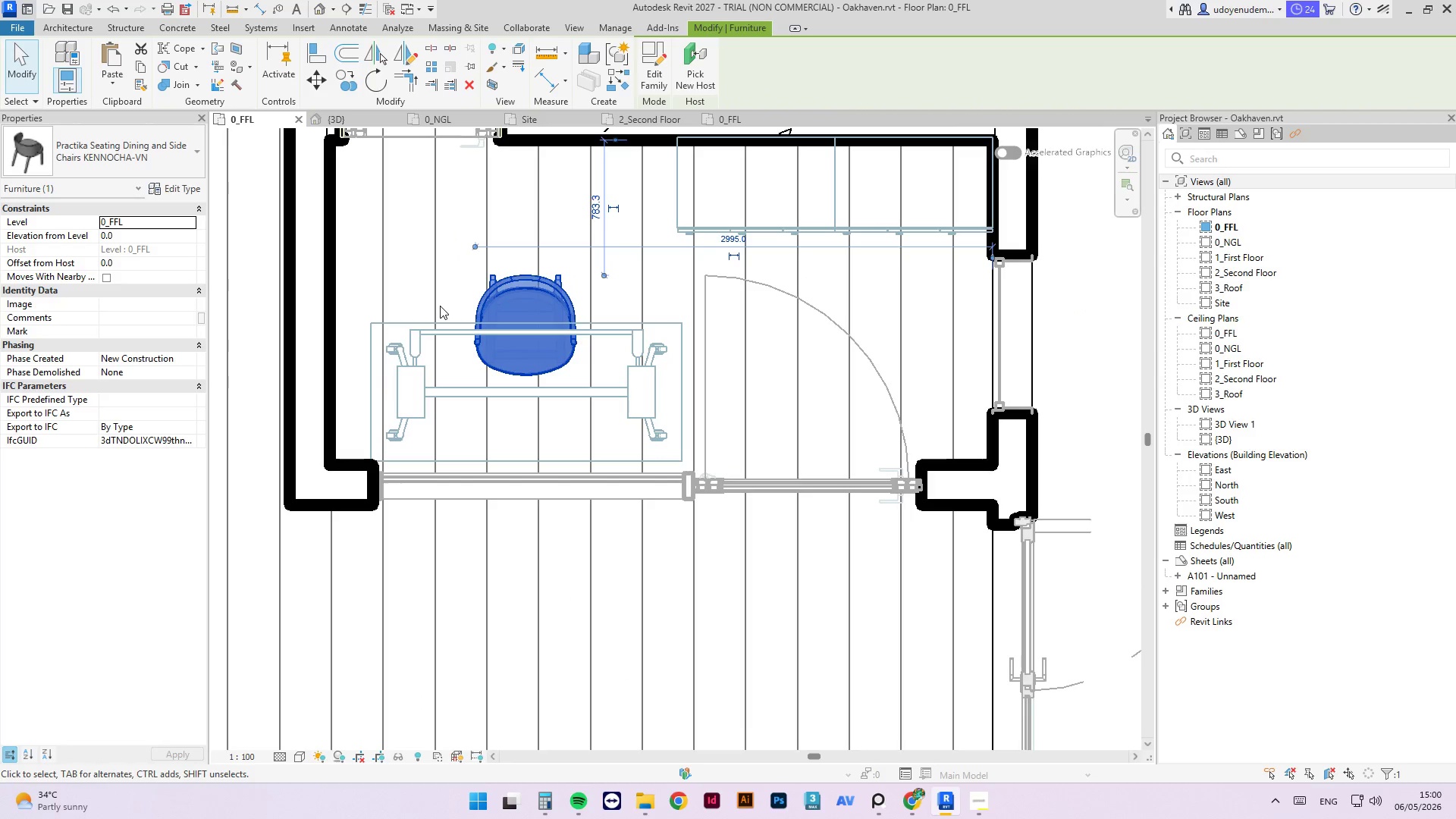 
key(ArrowLeft)
 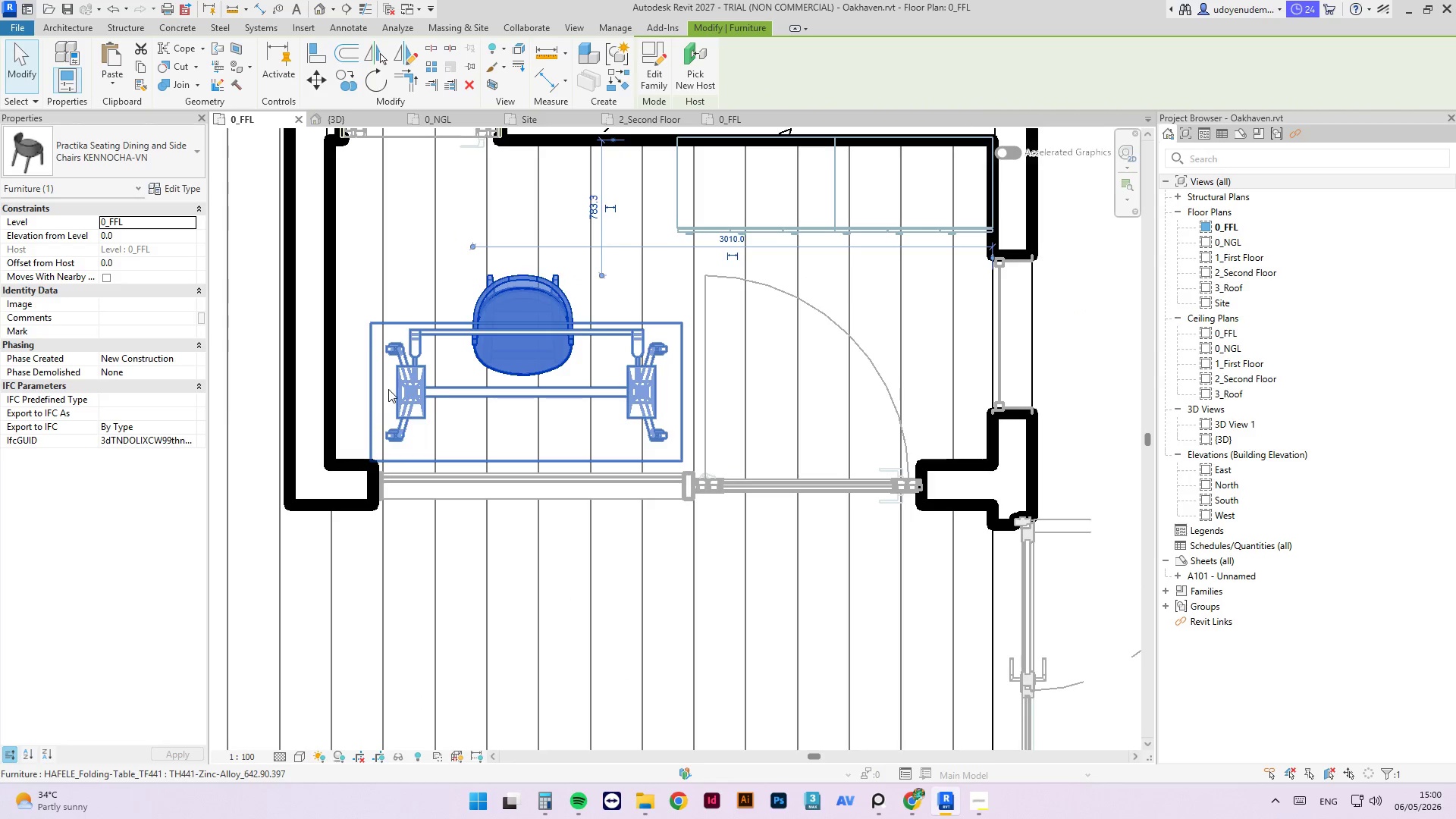 
scroll: coordinate [642, 415], scroll_direction: down, amount: 7.0
 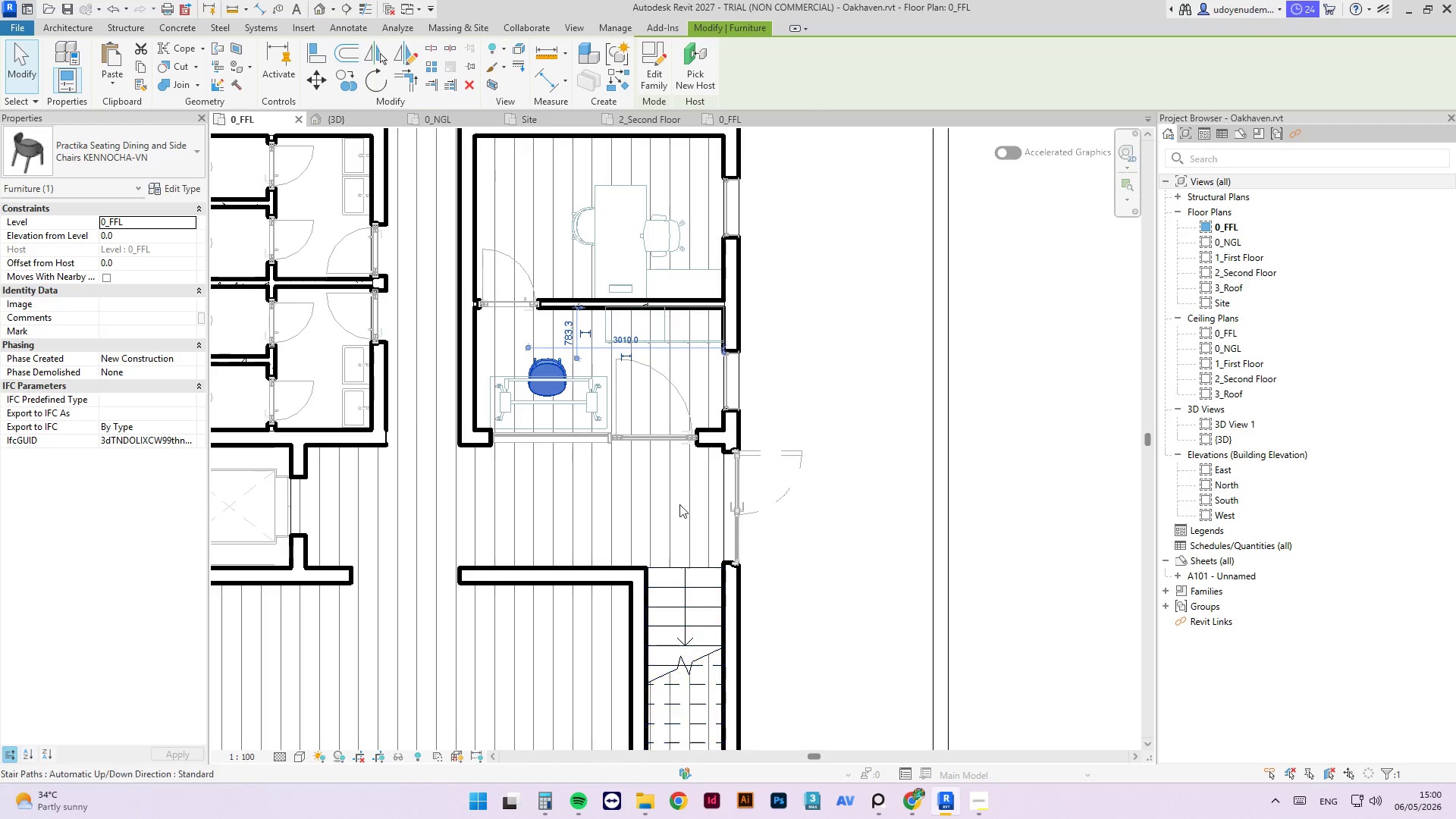 
scroll: coordinate [720, 633], scroll_direction: up, amount: 2.0
 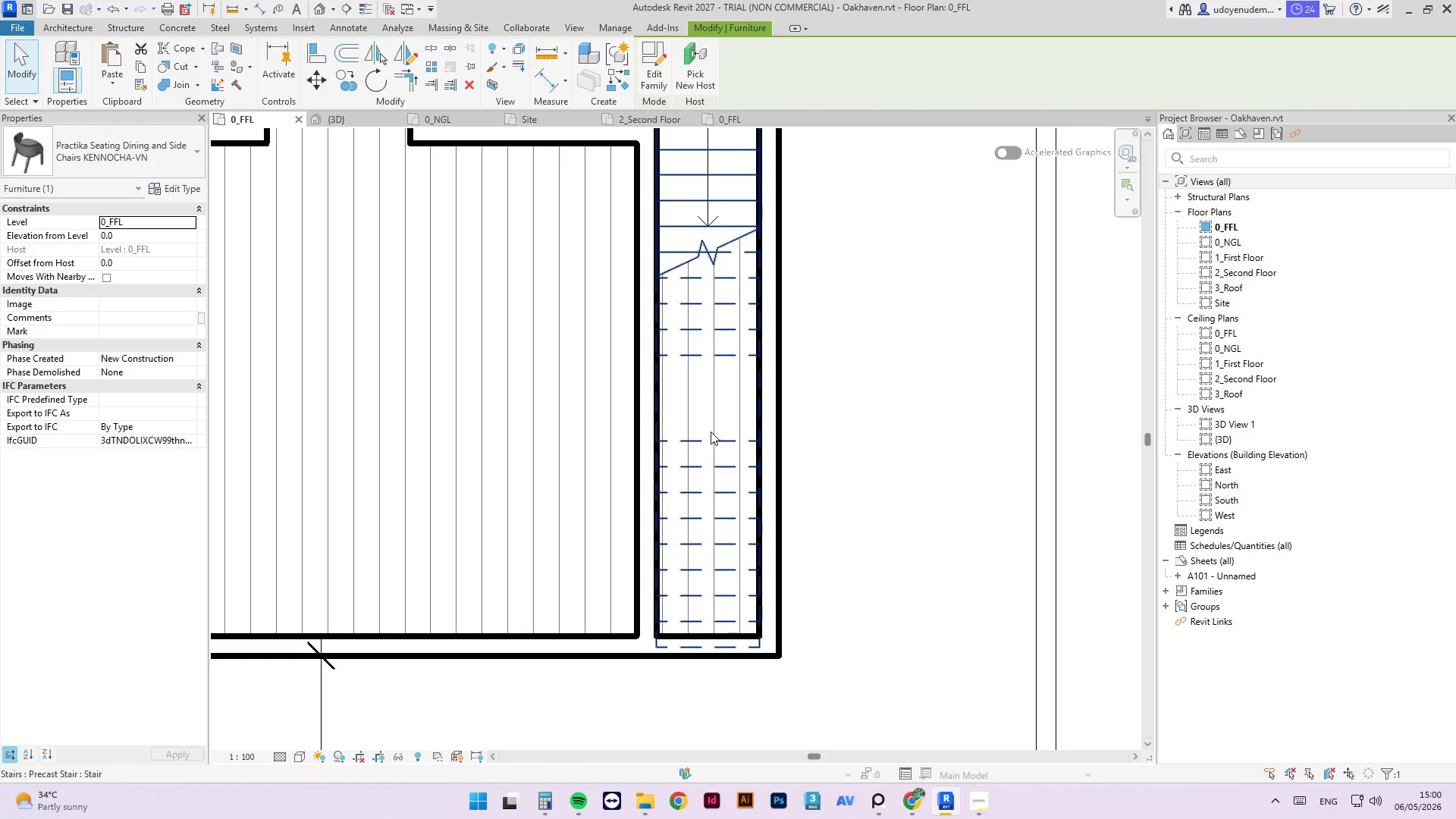 
scroll: coordinate [705, 624], scroll_direction: down, amount: 13.0
 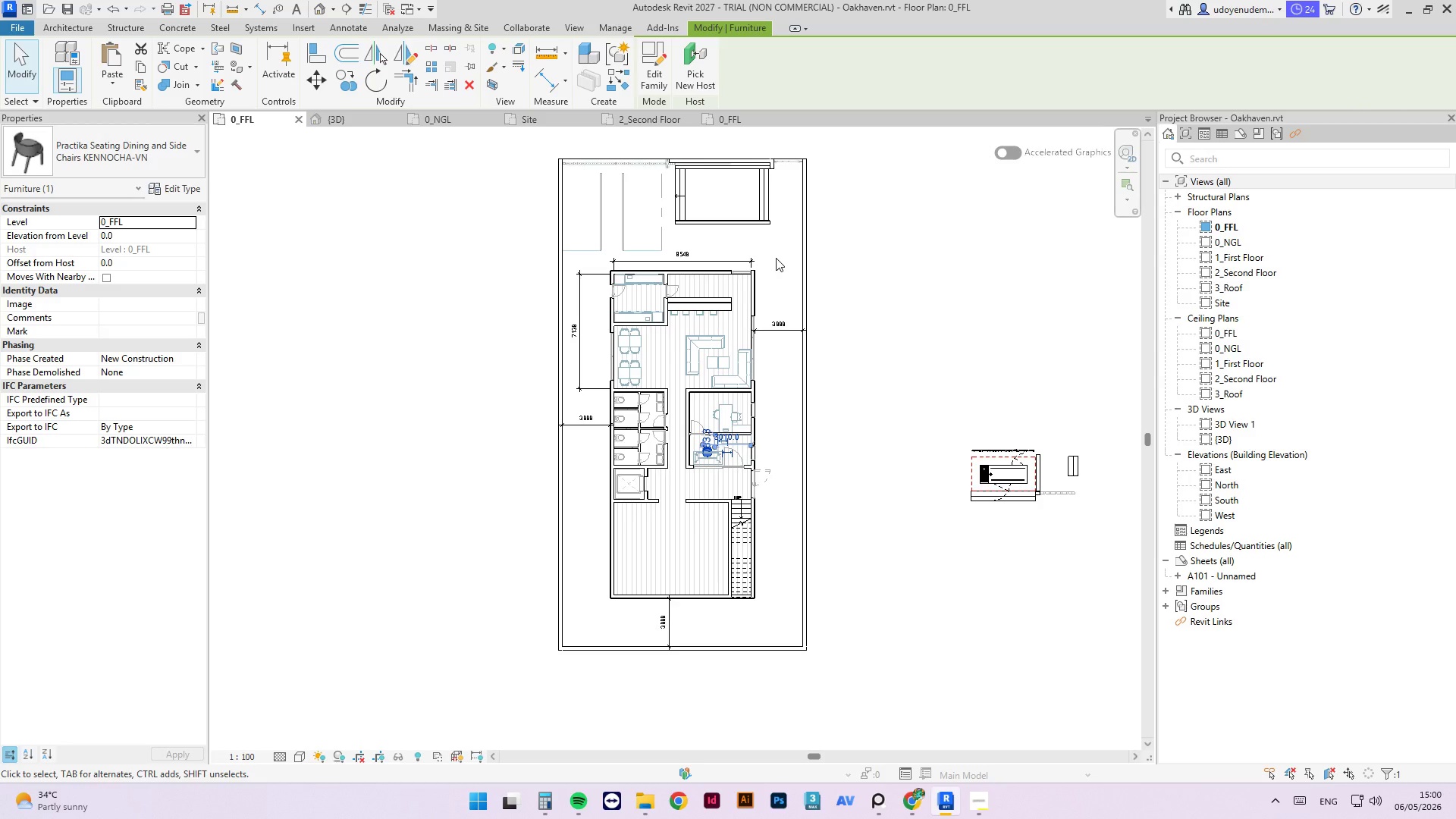 
left_click_drag(start_coordinate=[779, 252], to_coordinate=[576, 623])
 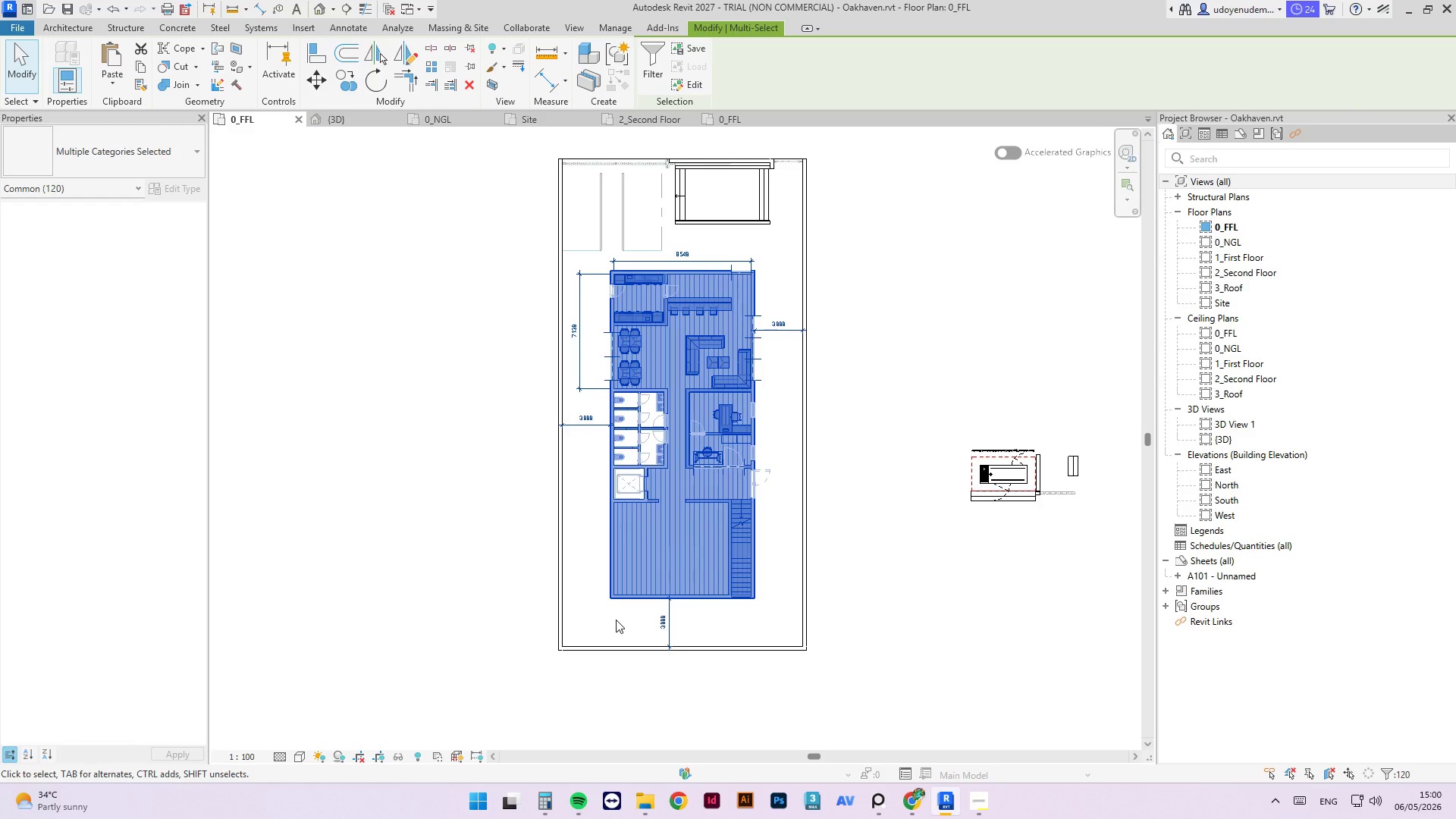 
key(ArrowUp)
 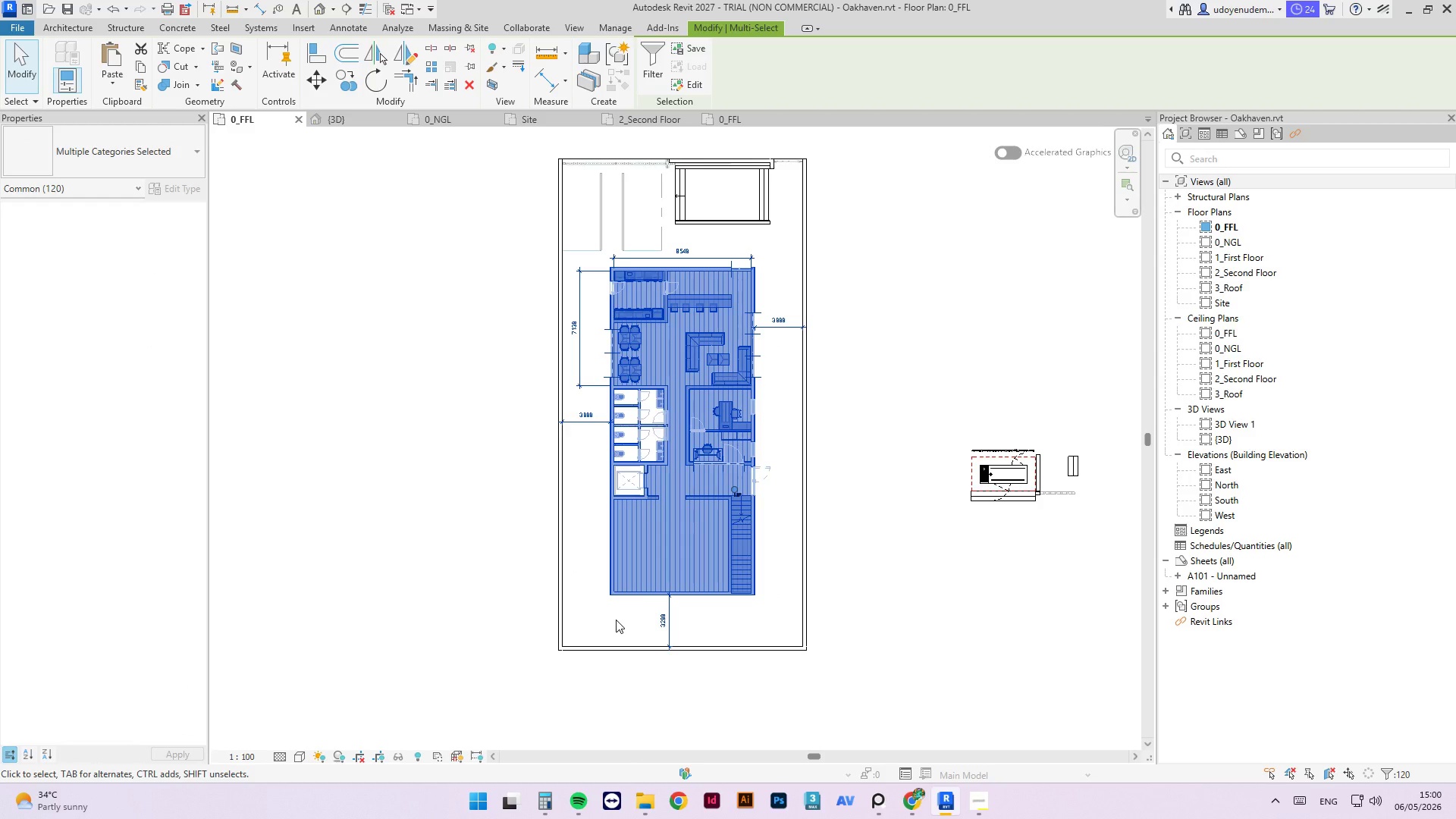 
key(ArrowUp)
 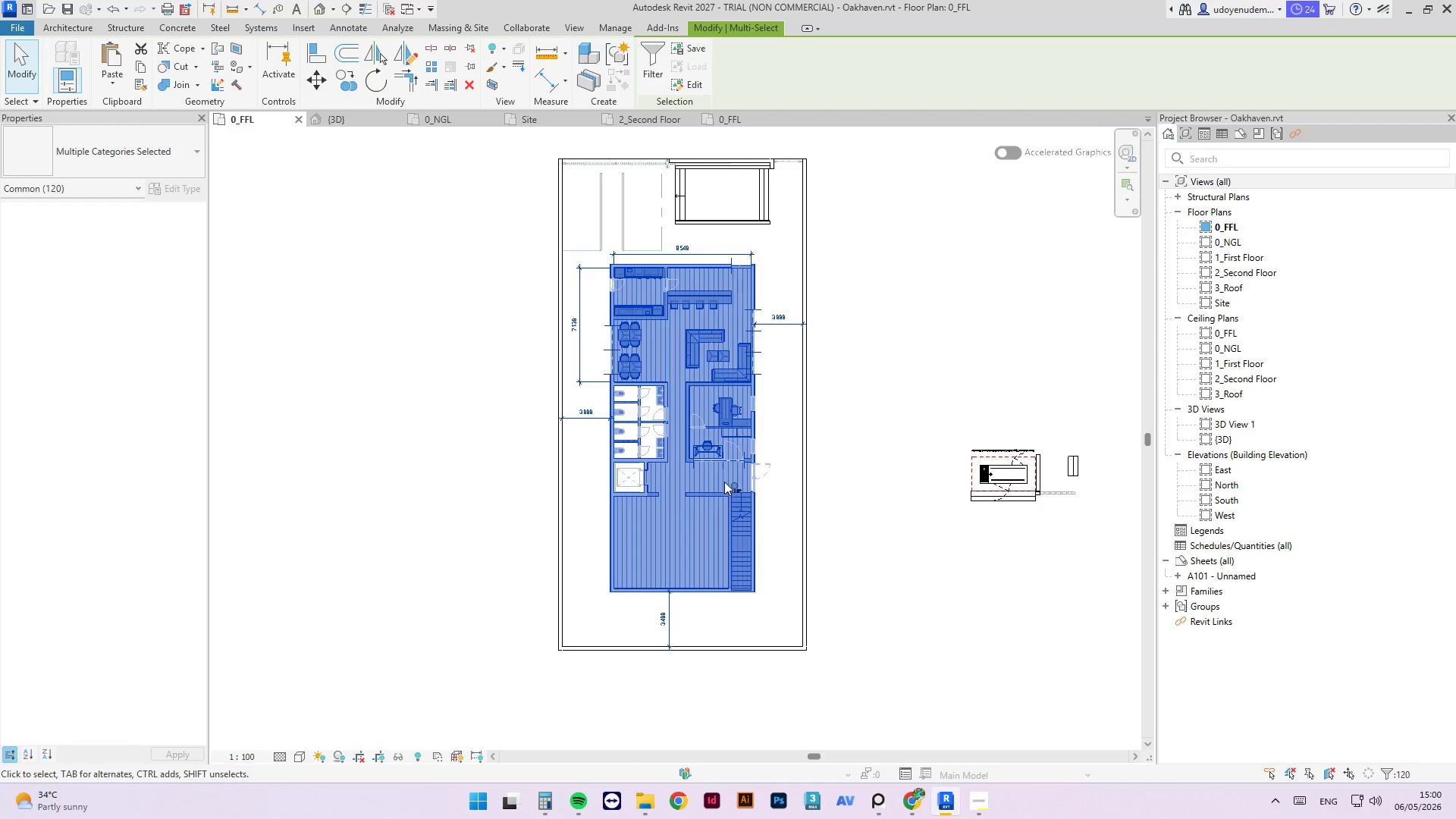 
scroll: coordinate [711, 581], scroll_direction: up, amount: 3.0
 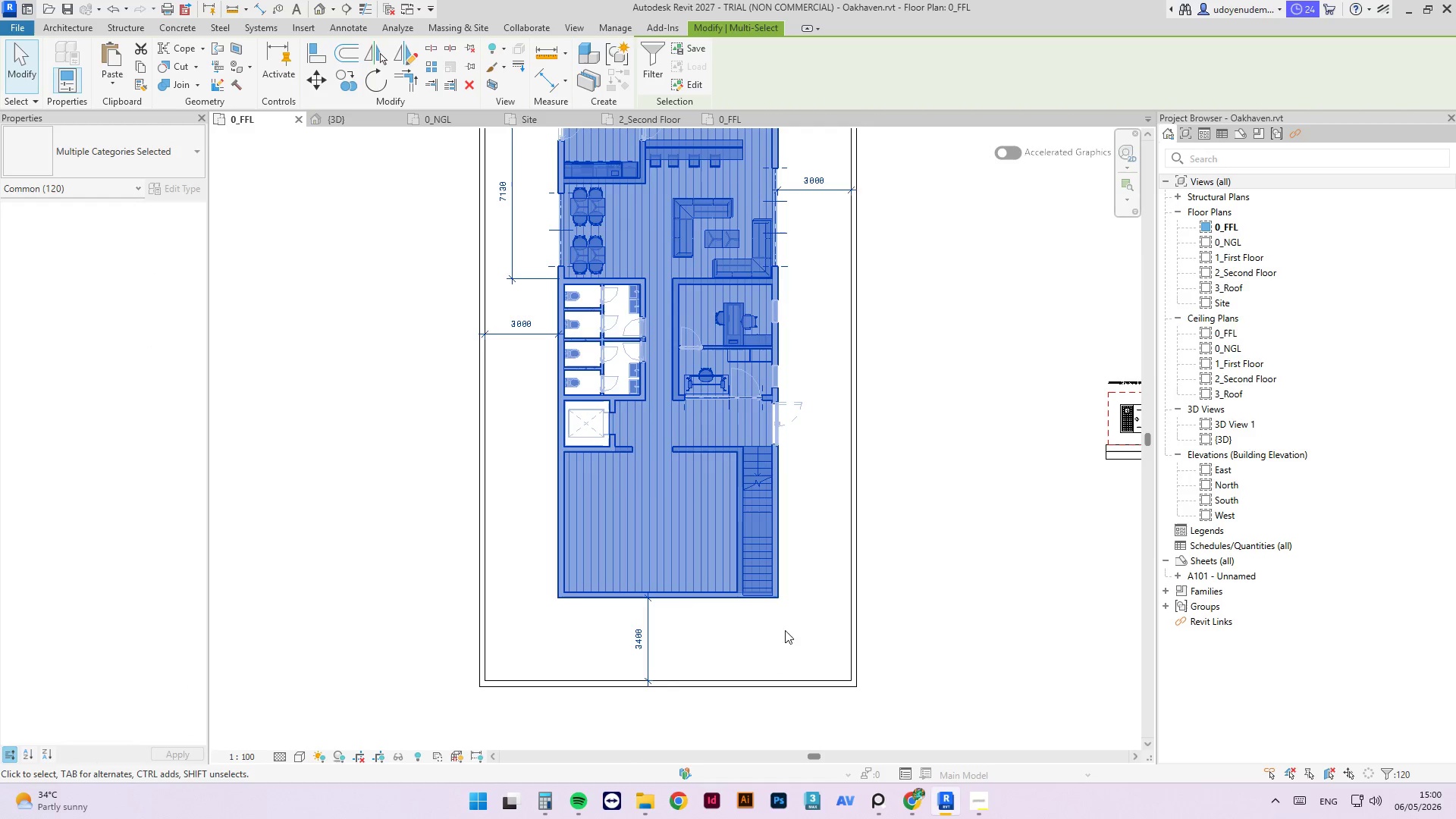 
scroll: coordinate [733, 516], scroll_direction: down, amount: 7.0
 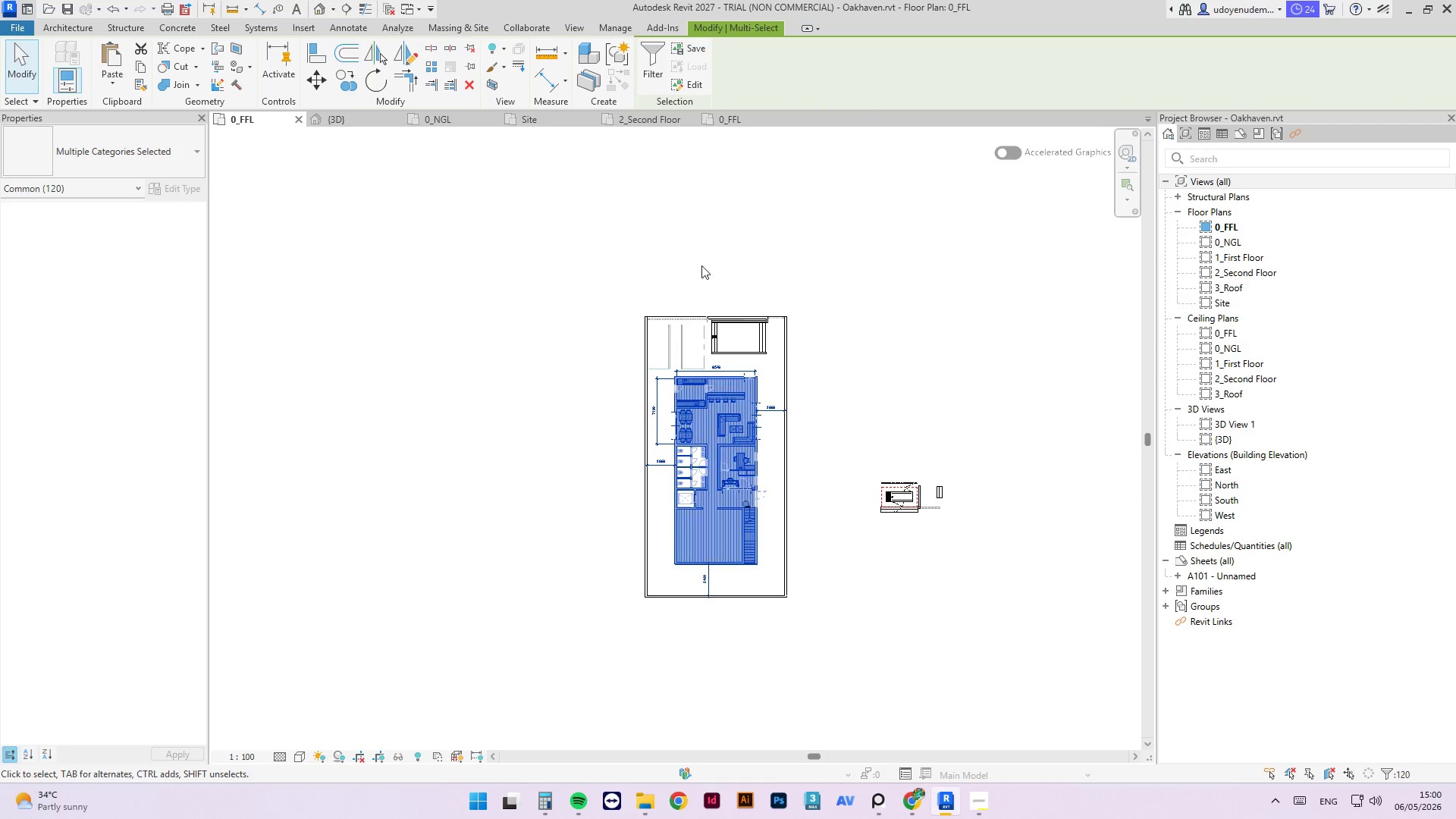 
scroll: coordinate [714, 281], scroll_direction: up, amount: 2.0
 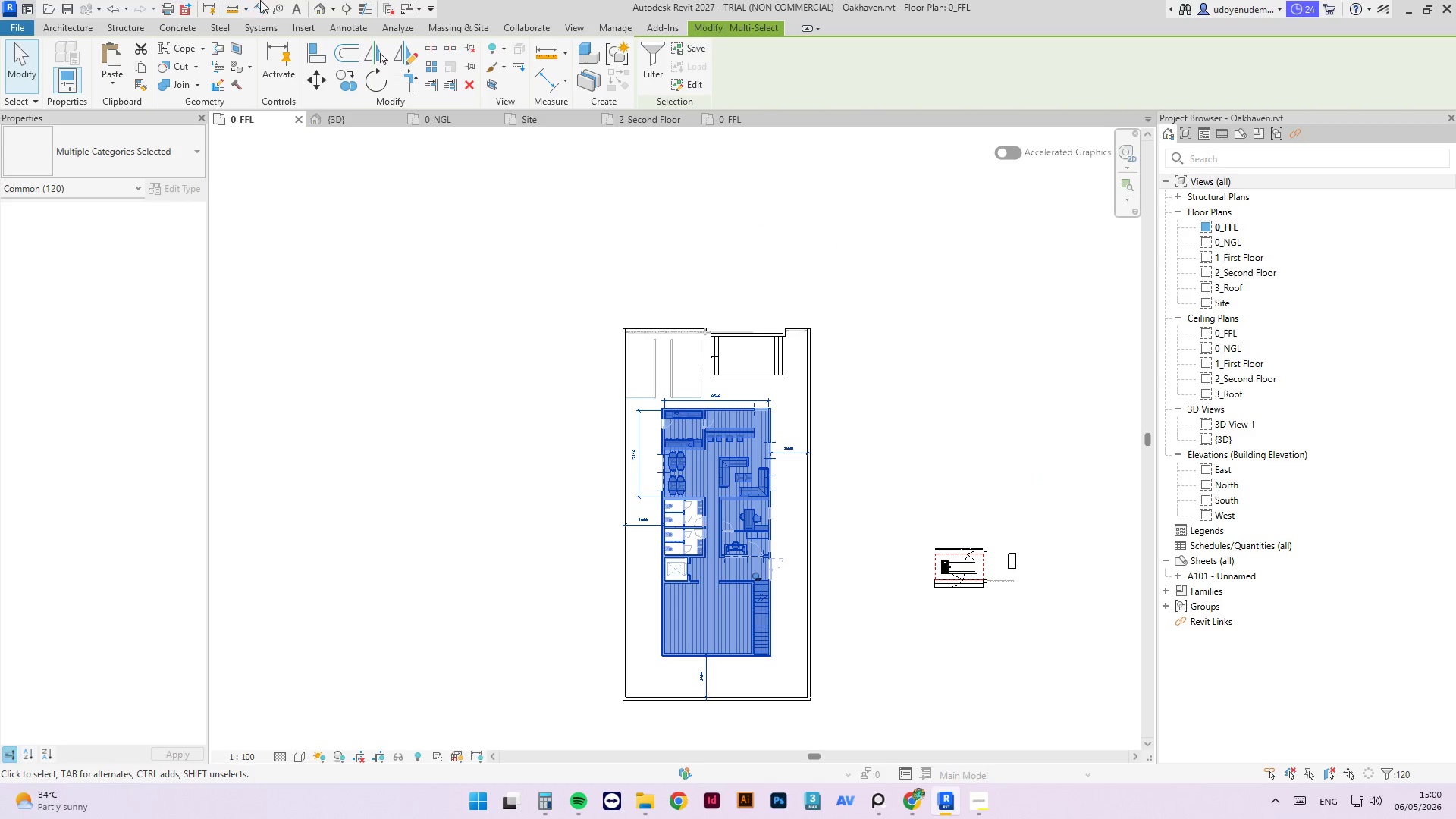 
key(Escape)
 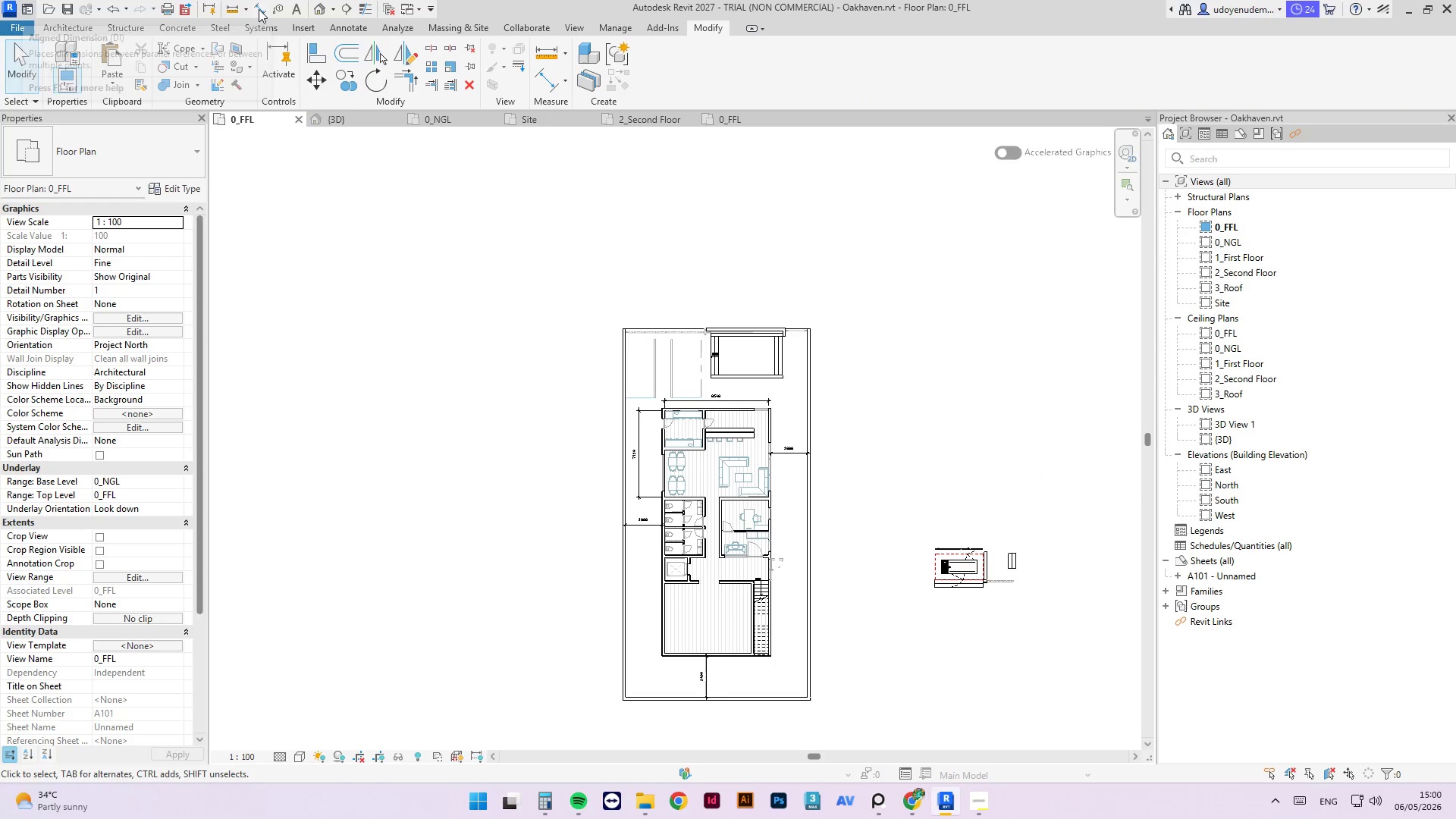 
left_click([259, 9])
 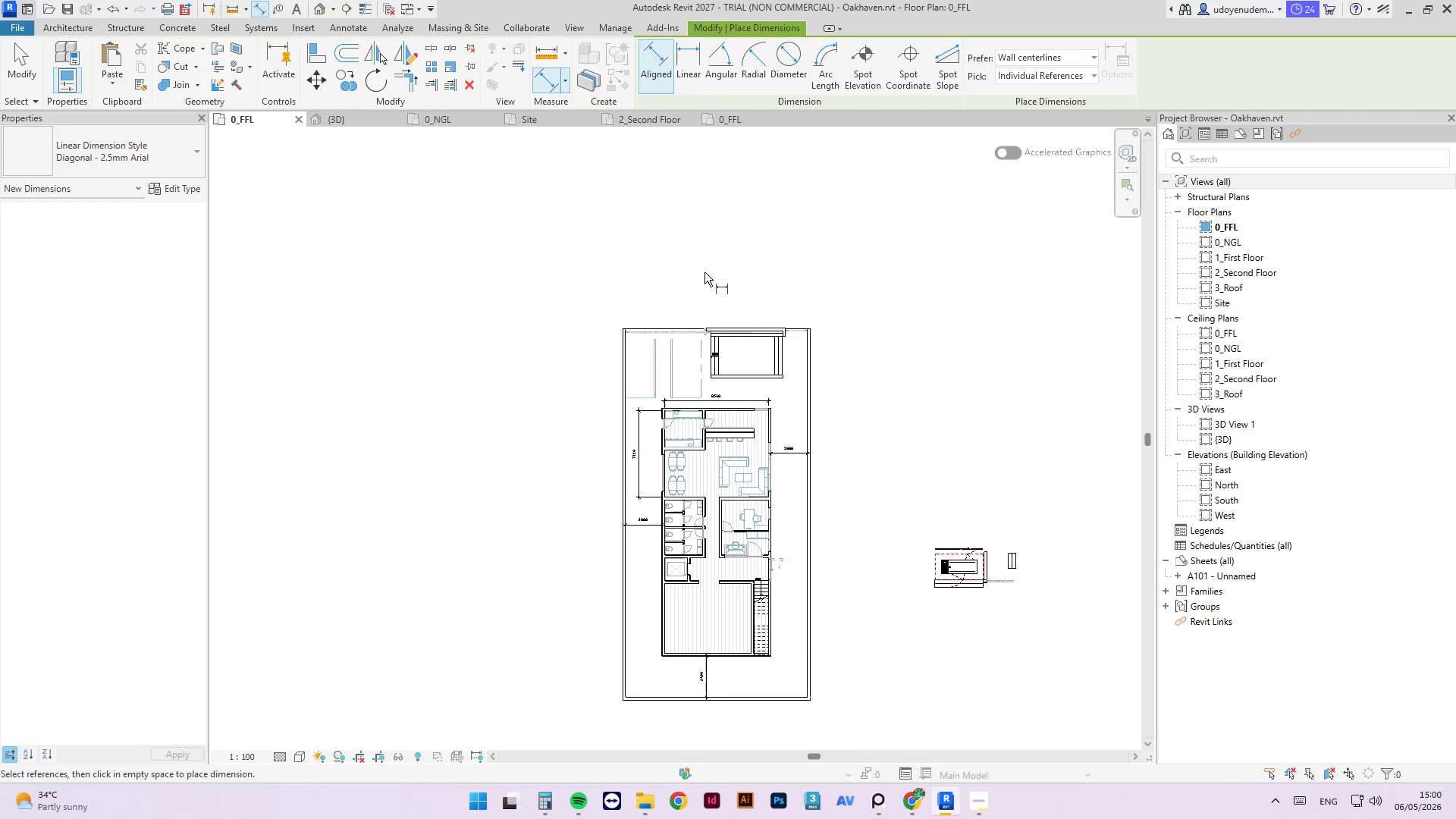 
scroll: coordinate [729, 483], scroll_direction: up, amount: 7.0
 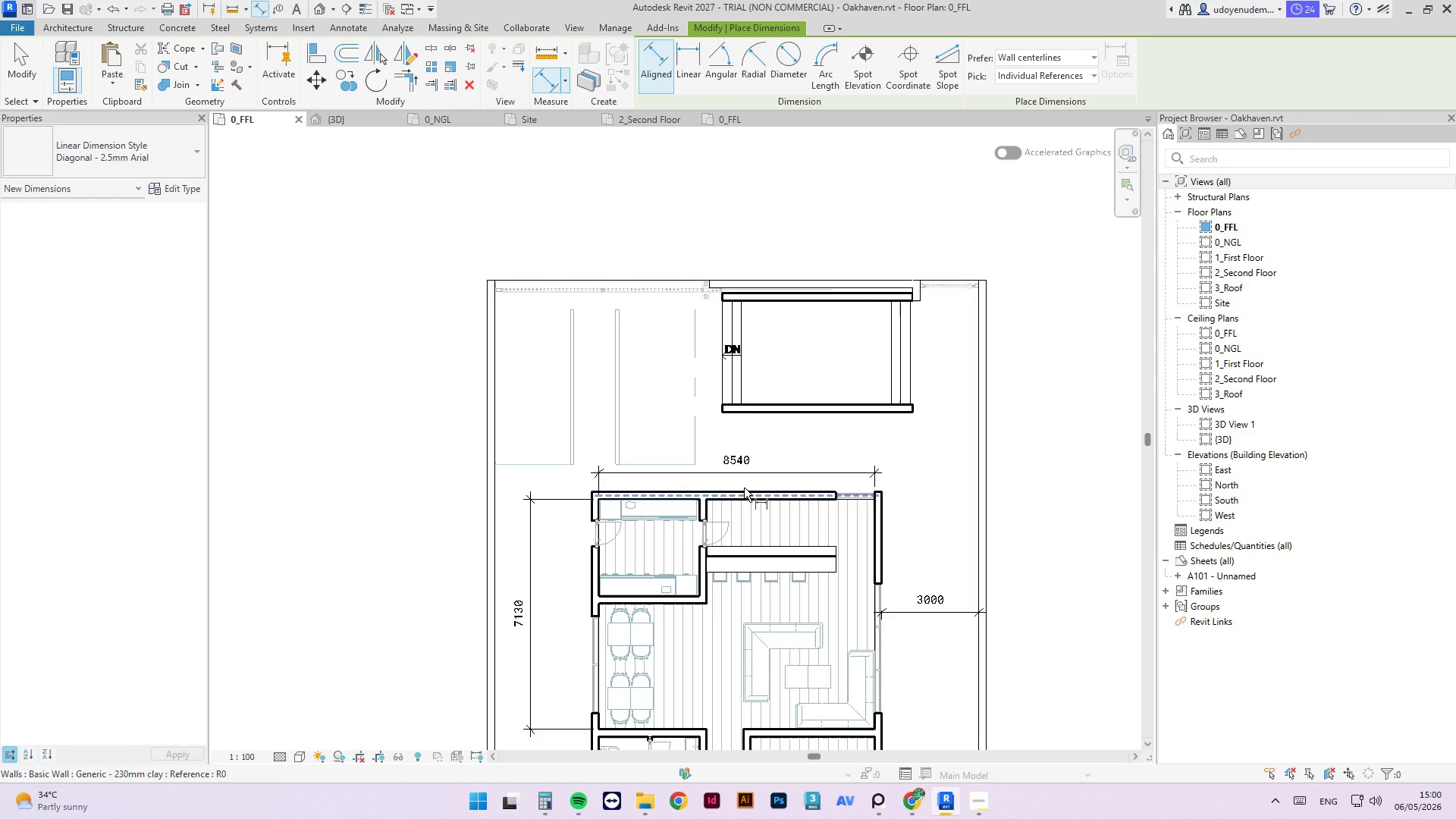 
key(Tab)
 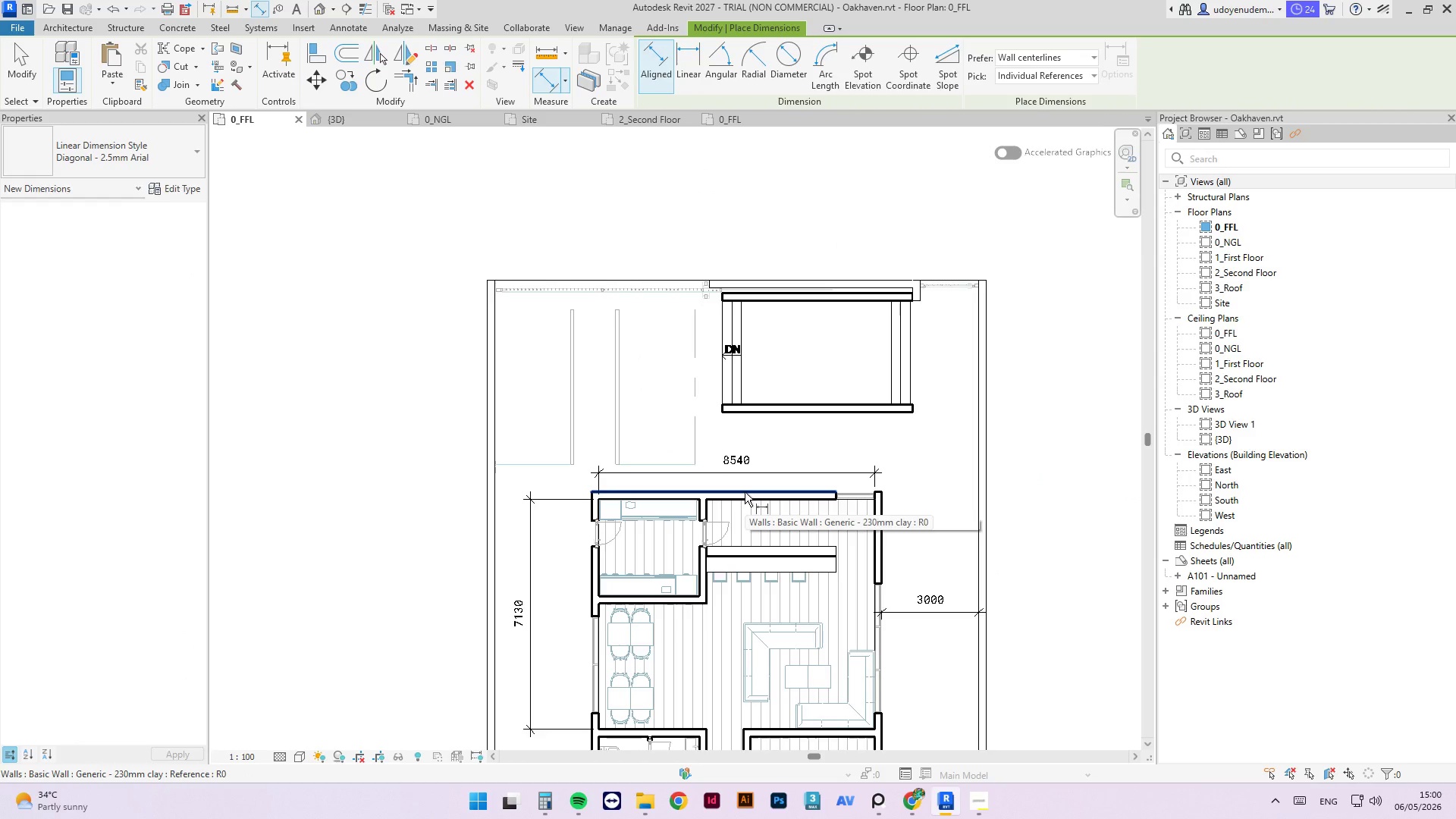 
left_click([745, 492])
 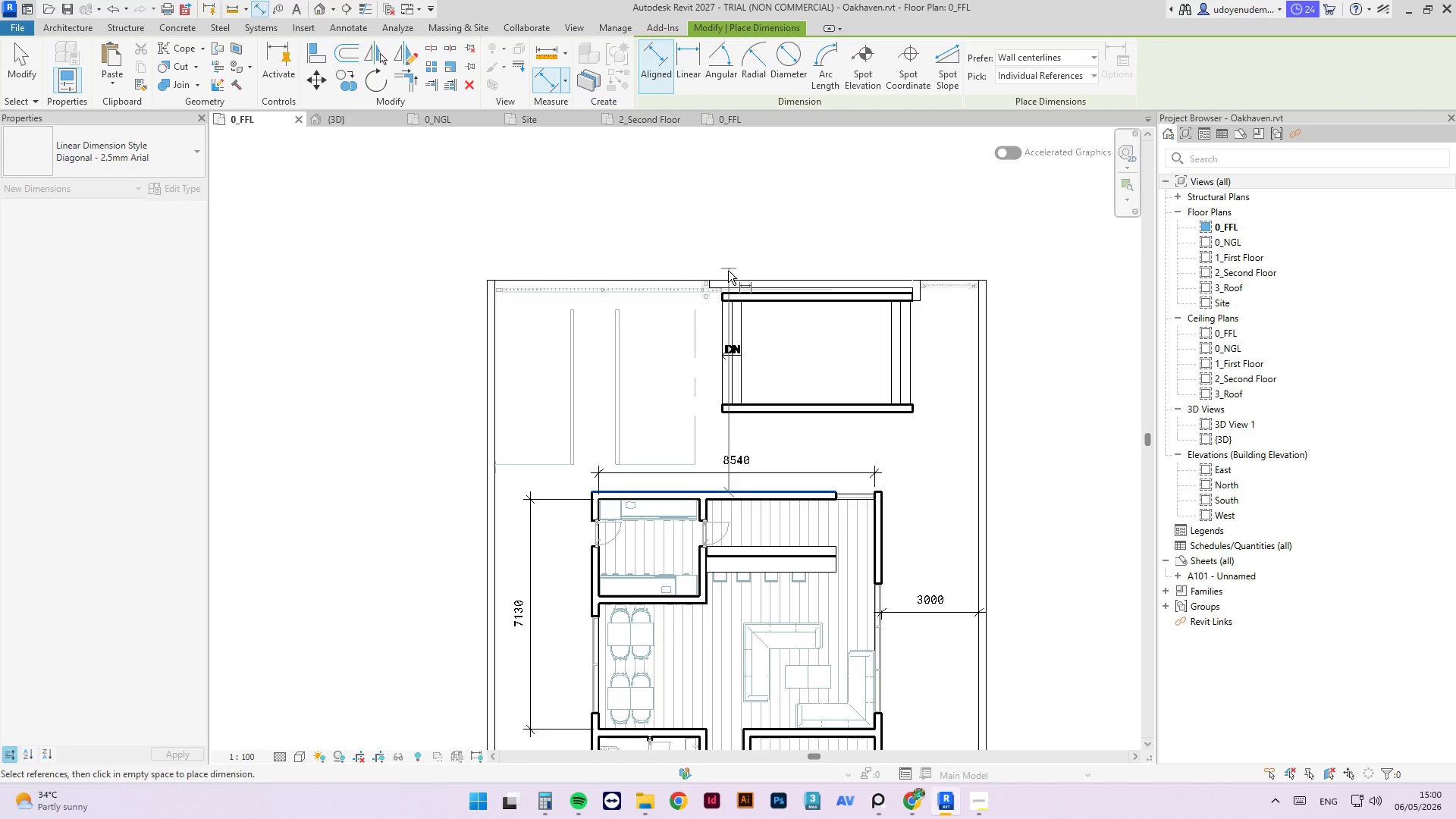 
scroll: coordinate [726, 313], scroll_direction: up, amount: 8.0
 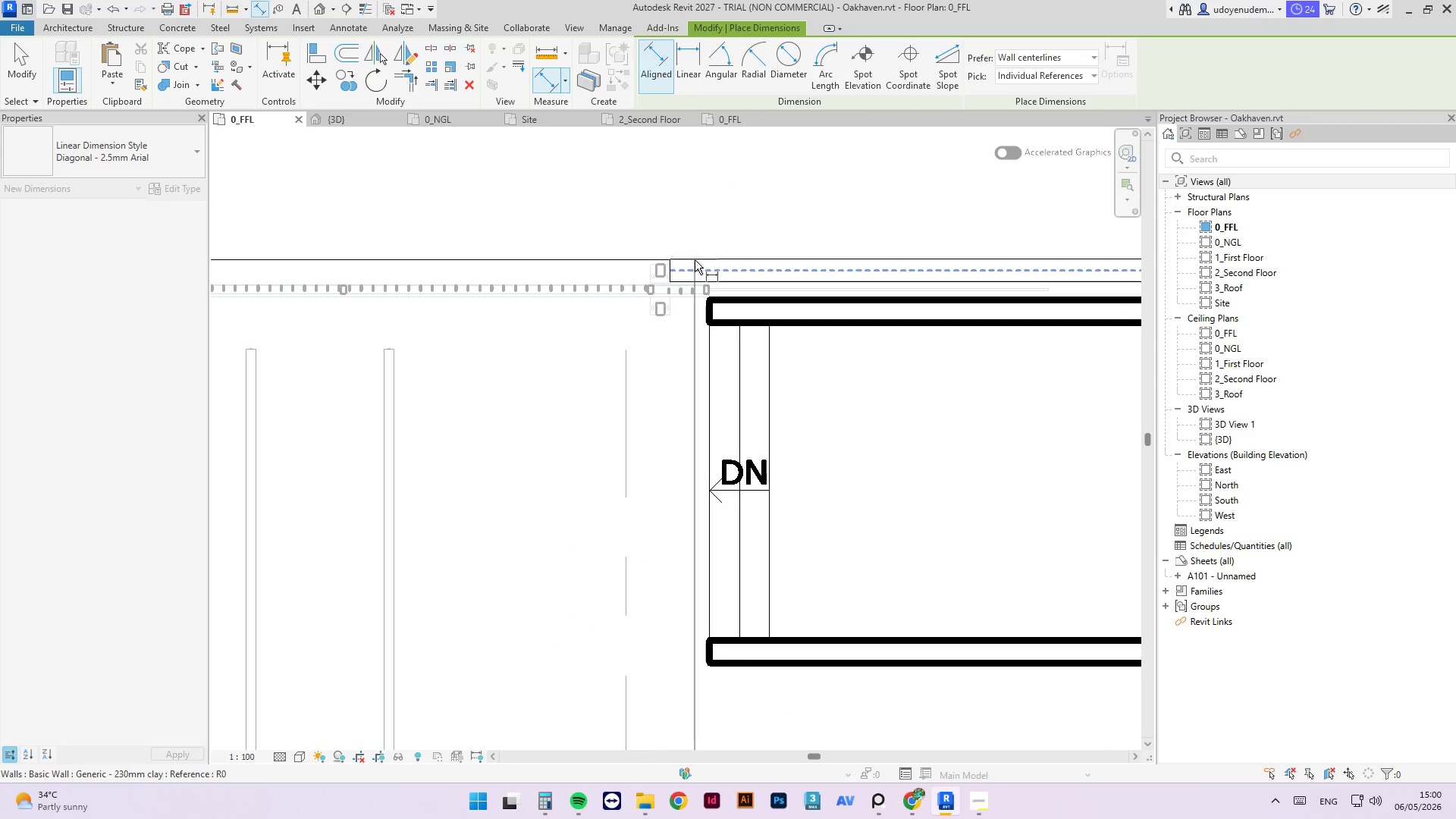 
key(Tab)
 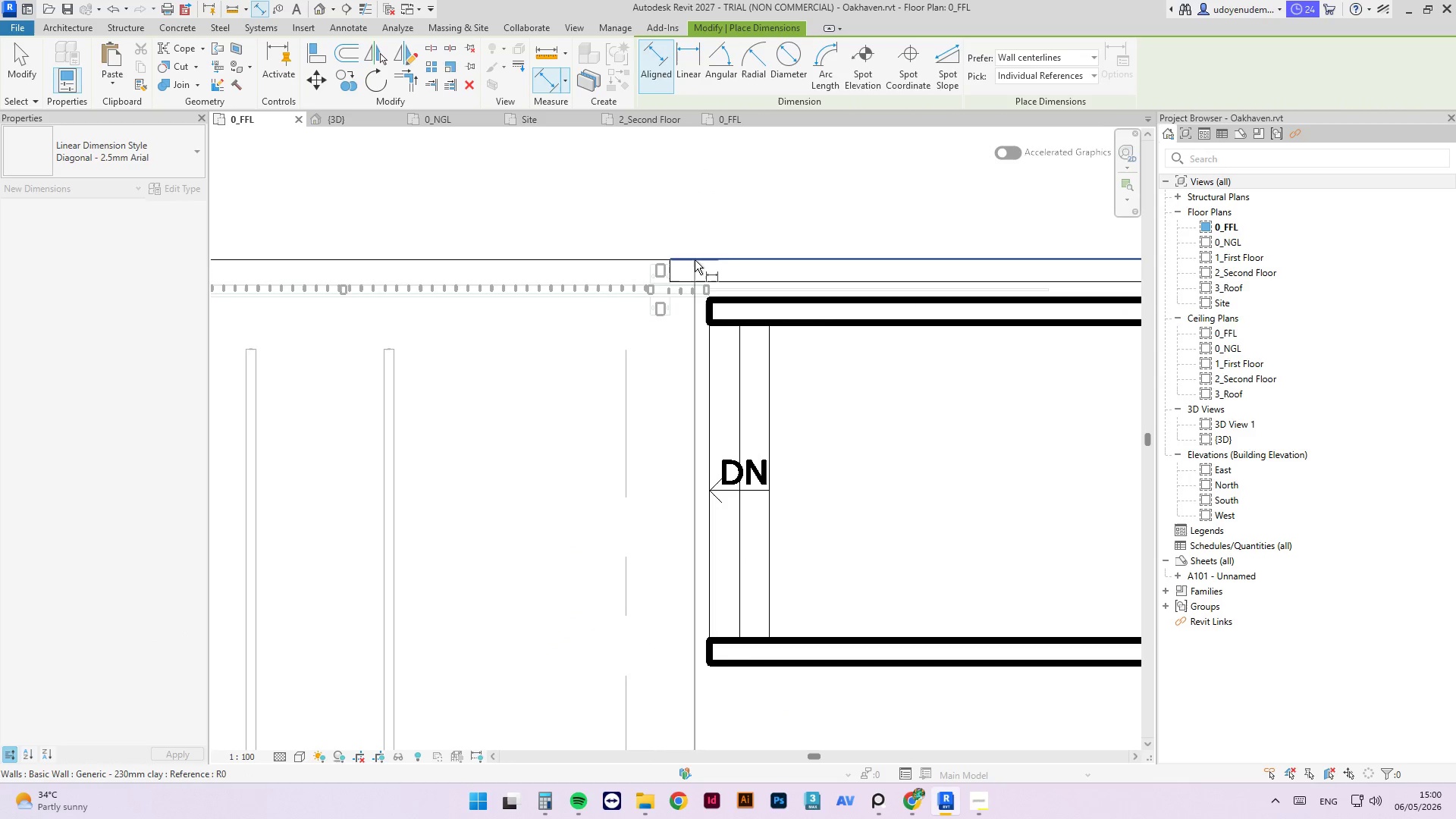 
left_click([695, 260])
 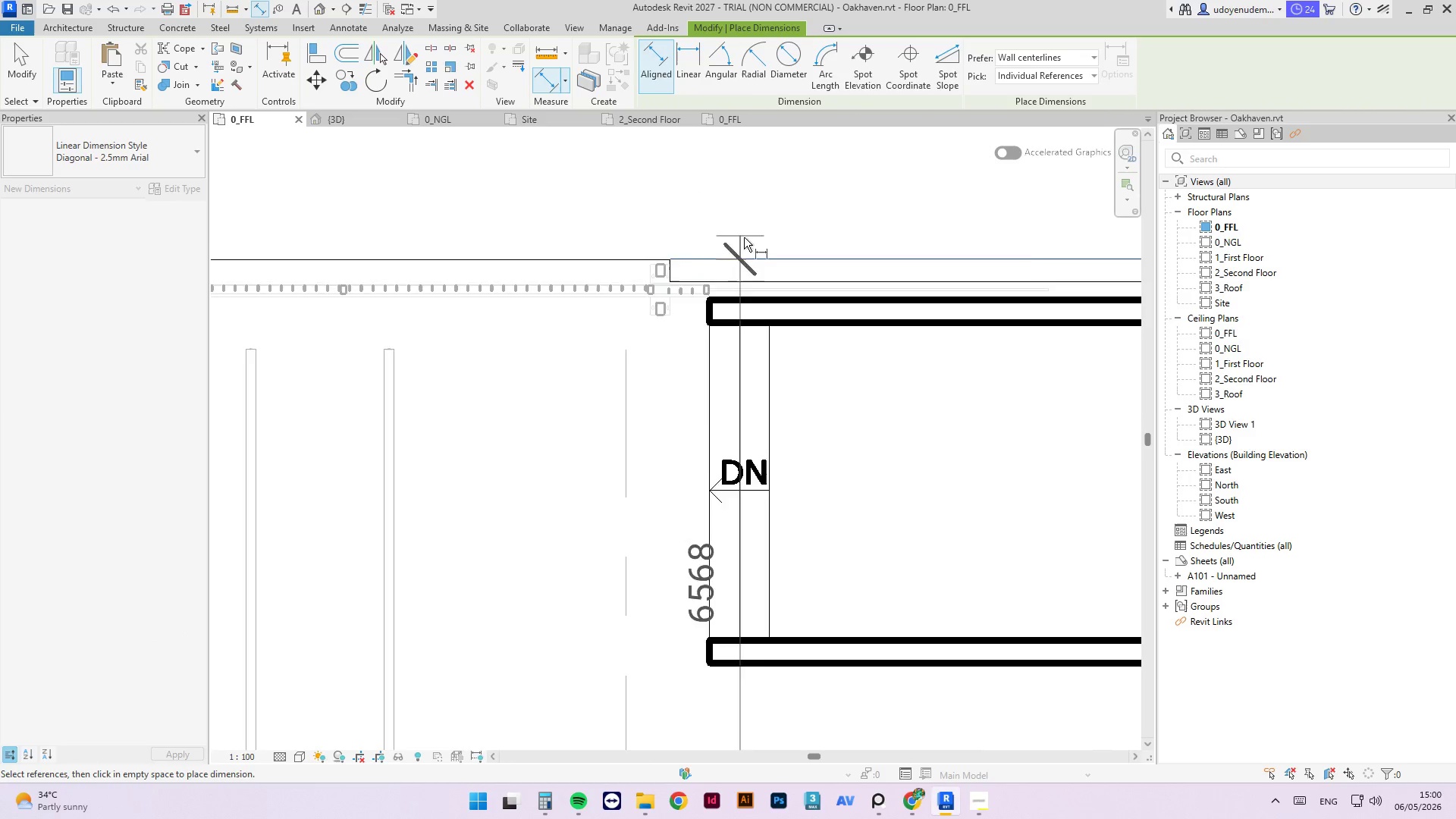 
scroll: coordinate [745, 240], scroll_direction: down, amount: 4.0
 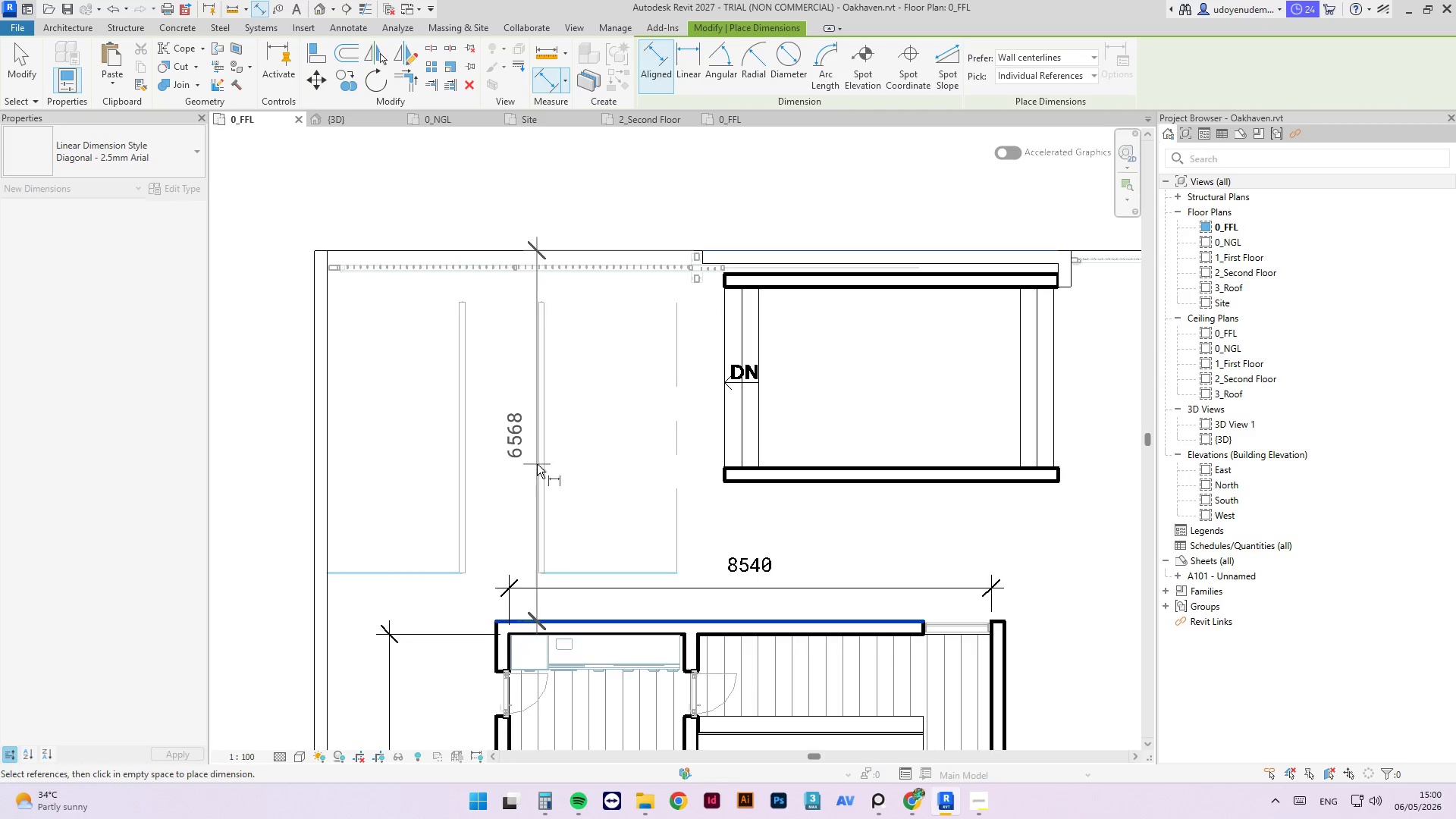 
left_click([539, 463])
 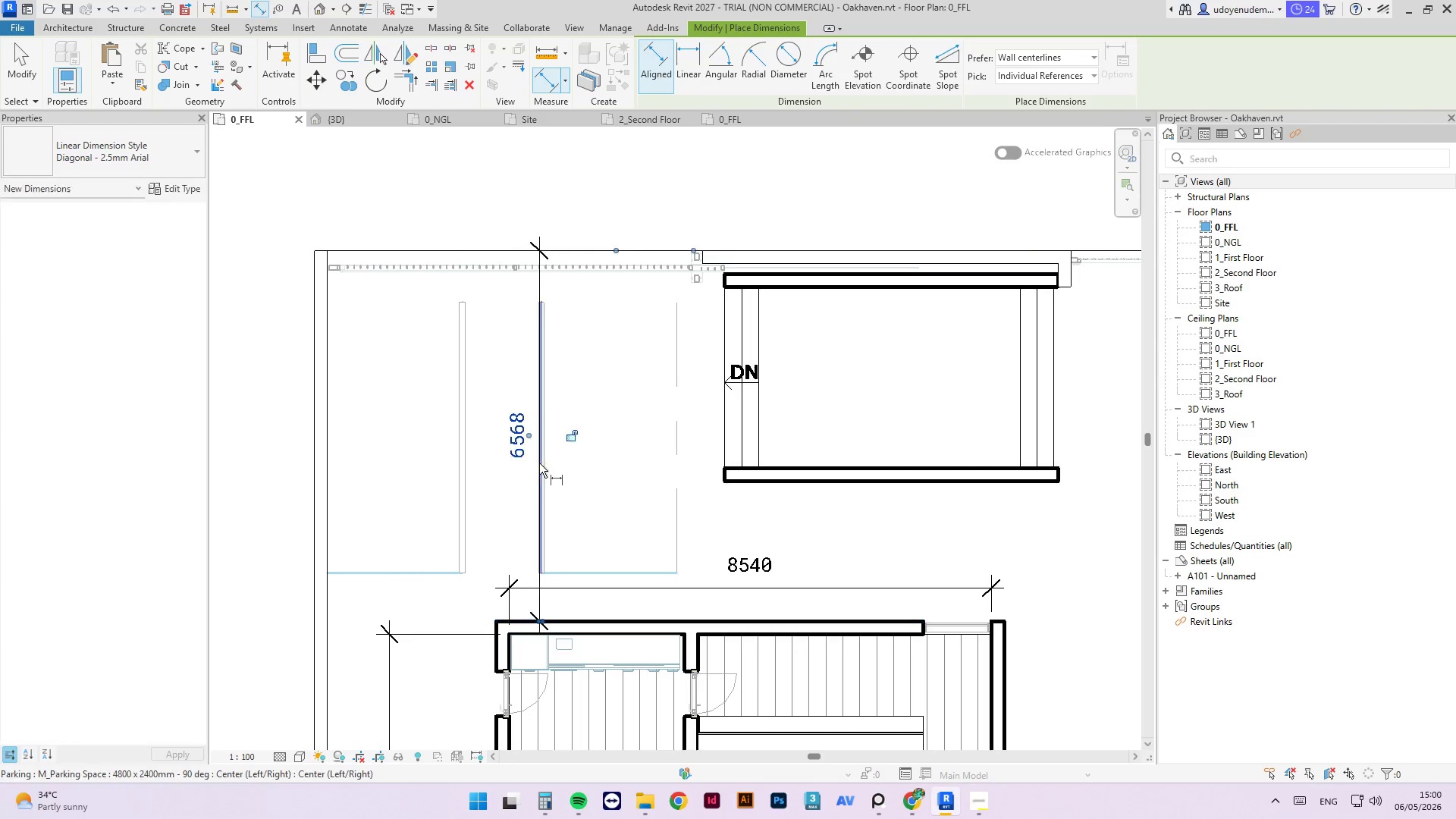 
key(Escape)
 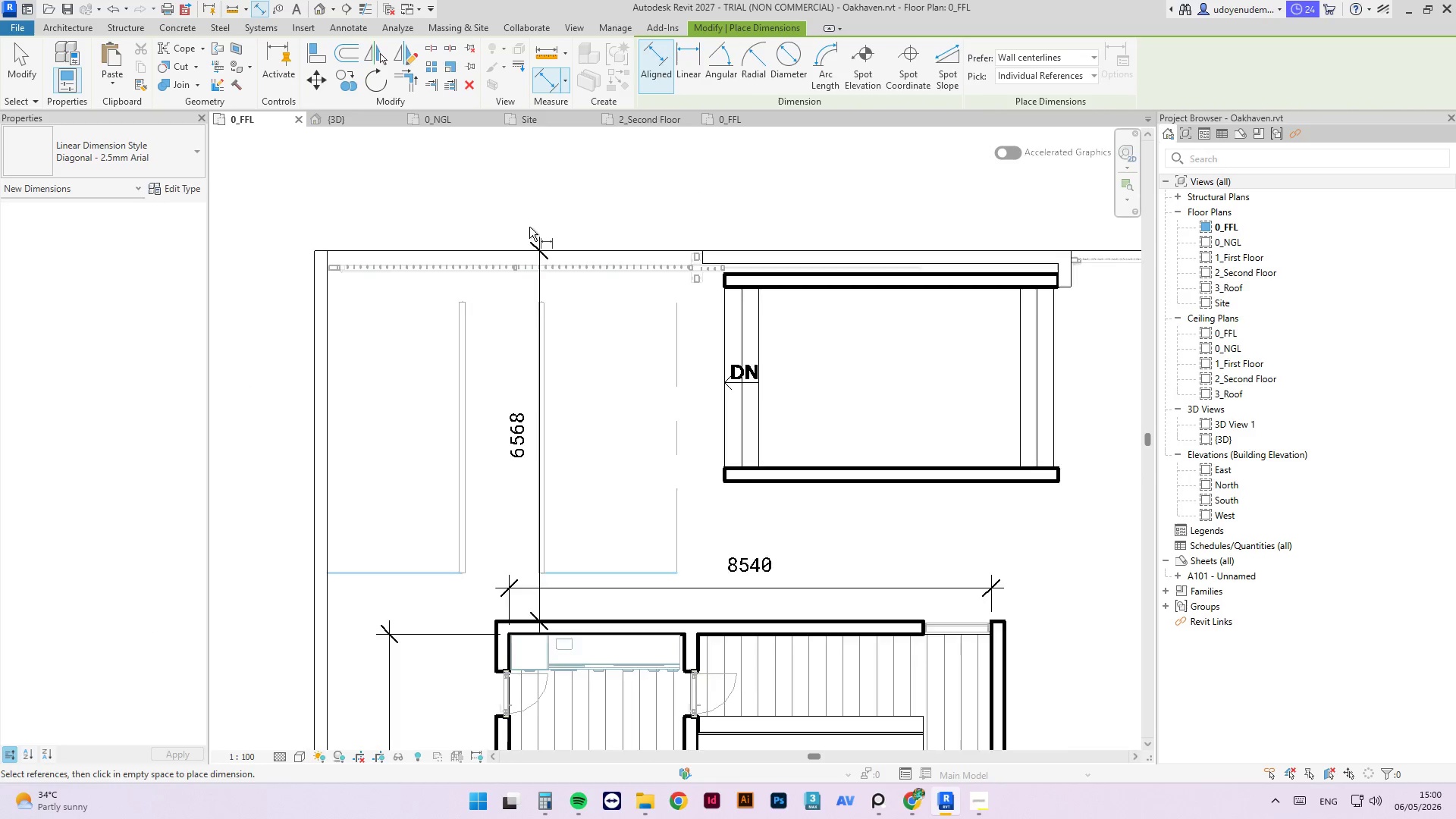 
scroll: coordinate [526, 222], scroll_direction: down, amount: 5.0
 